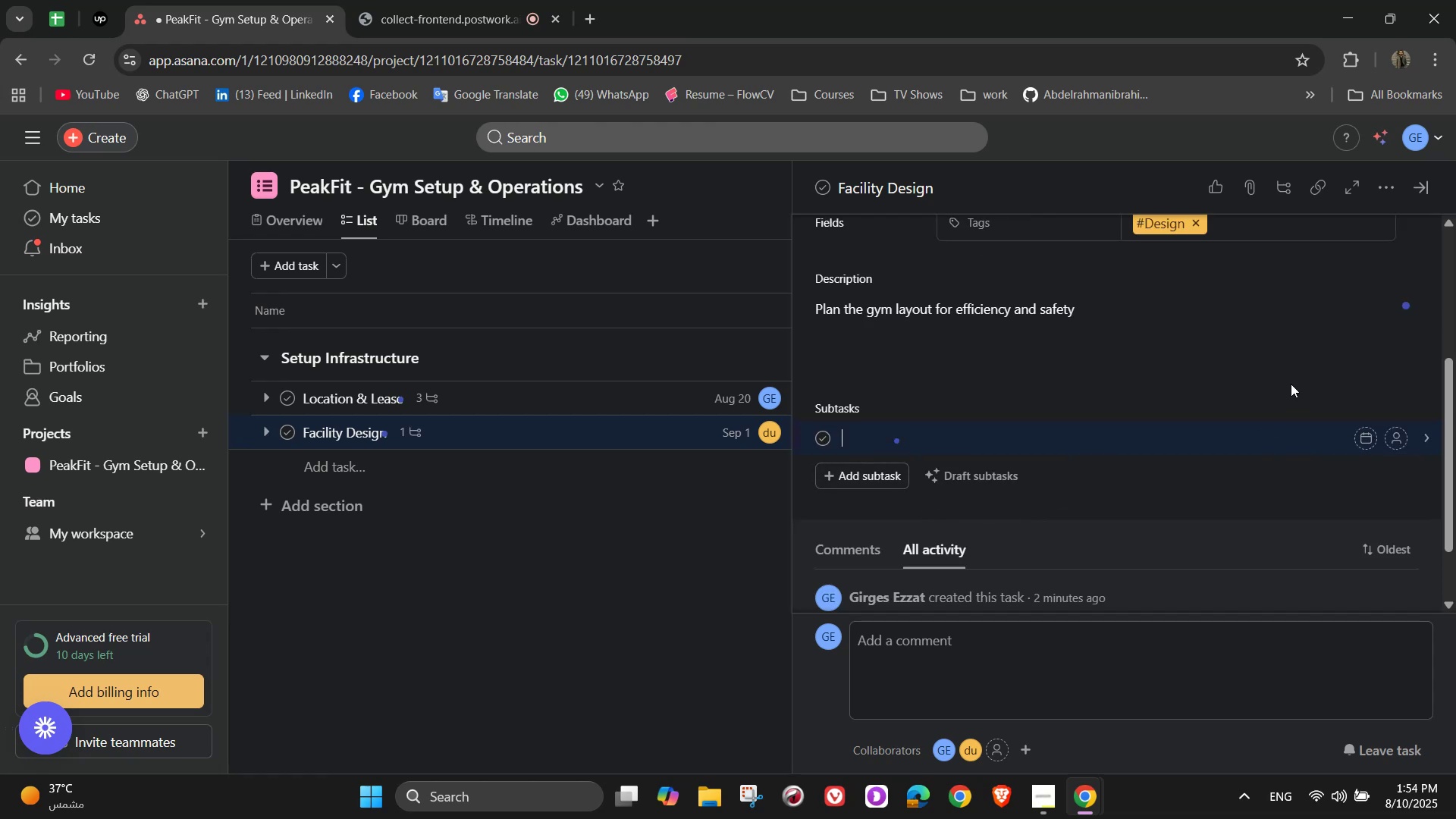 
type(Separate areas for )
 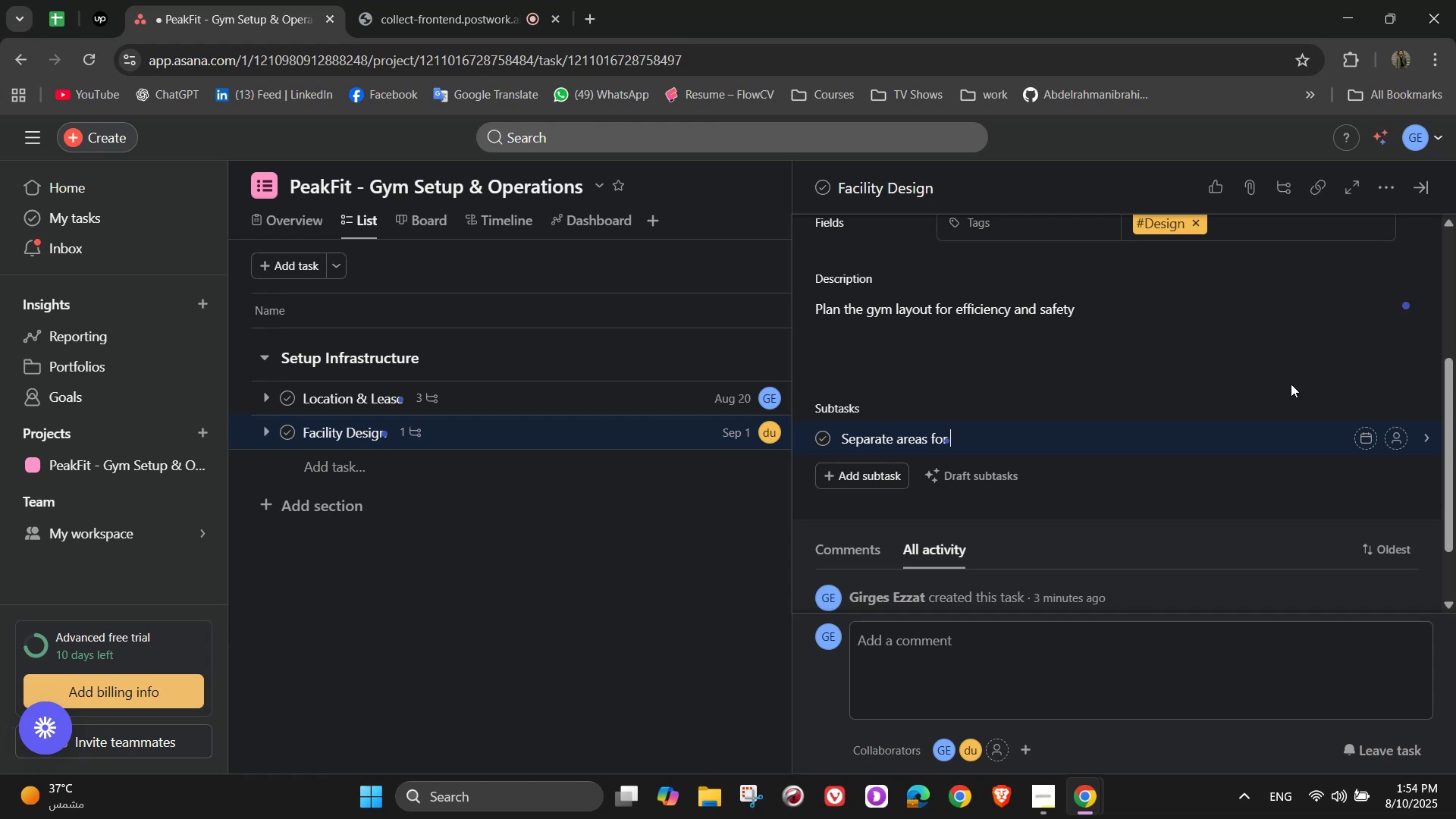 
type(cardio, weights, and classes)
 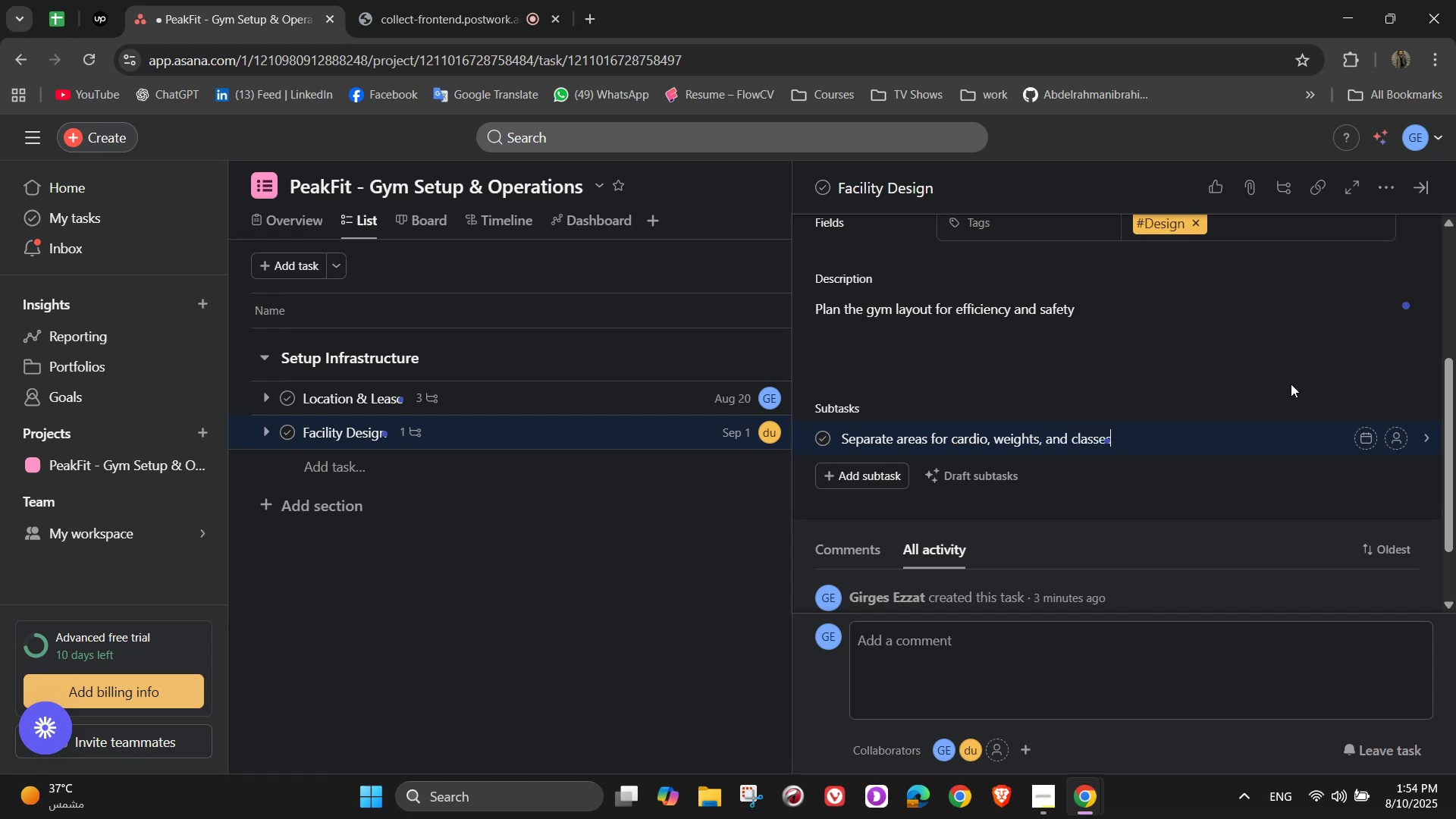 
key(NumpadEnter)
 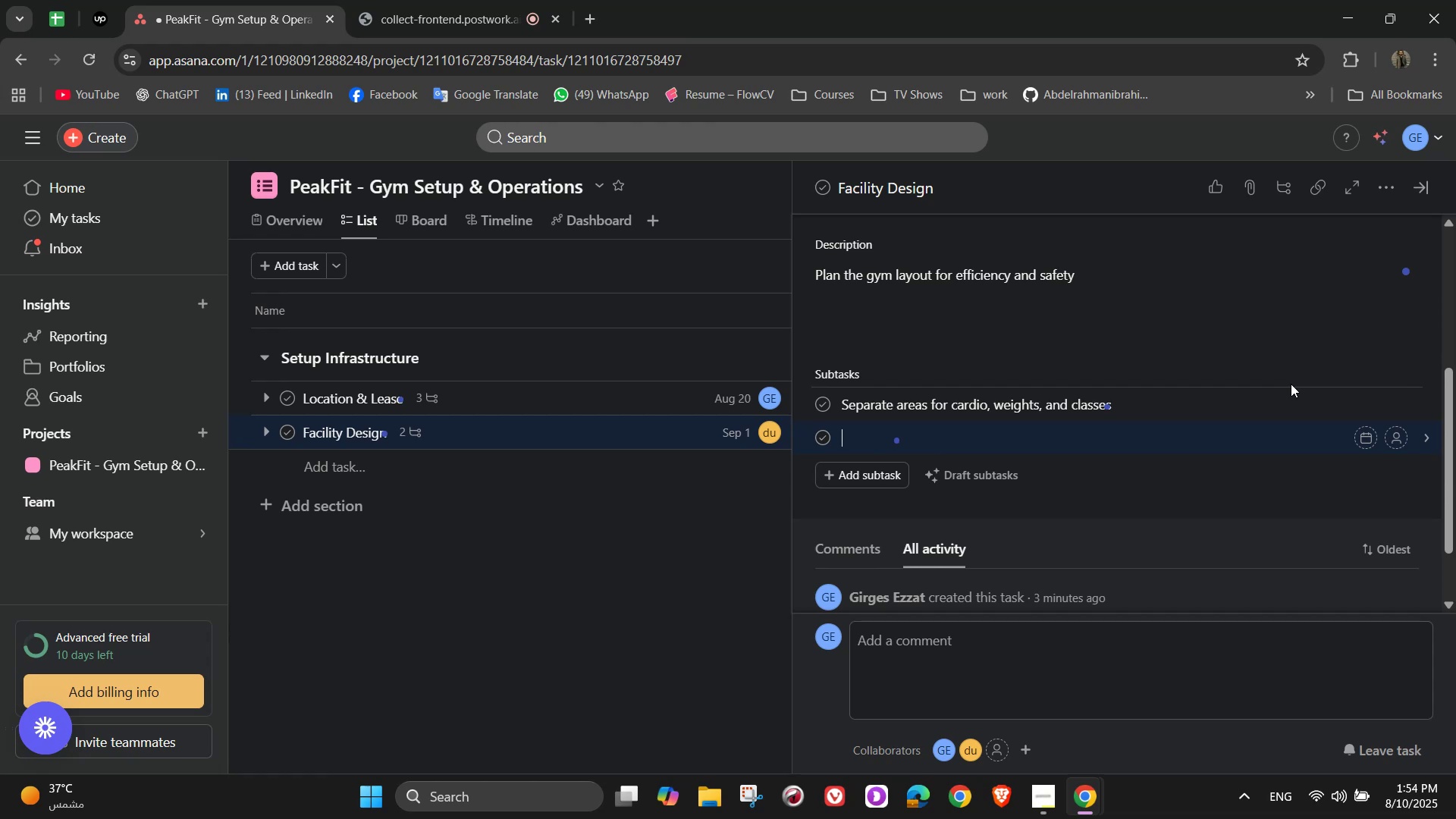 
type(Install flooring and mirrors)
key(NumpadEnter)
type(Add locker rooms and showers)
 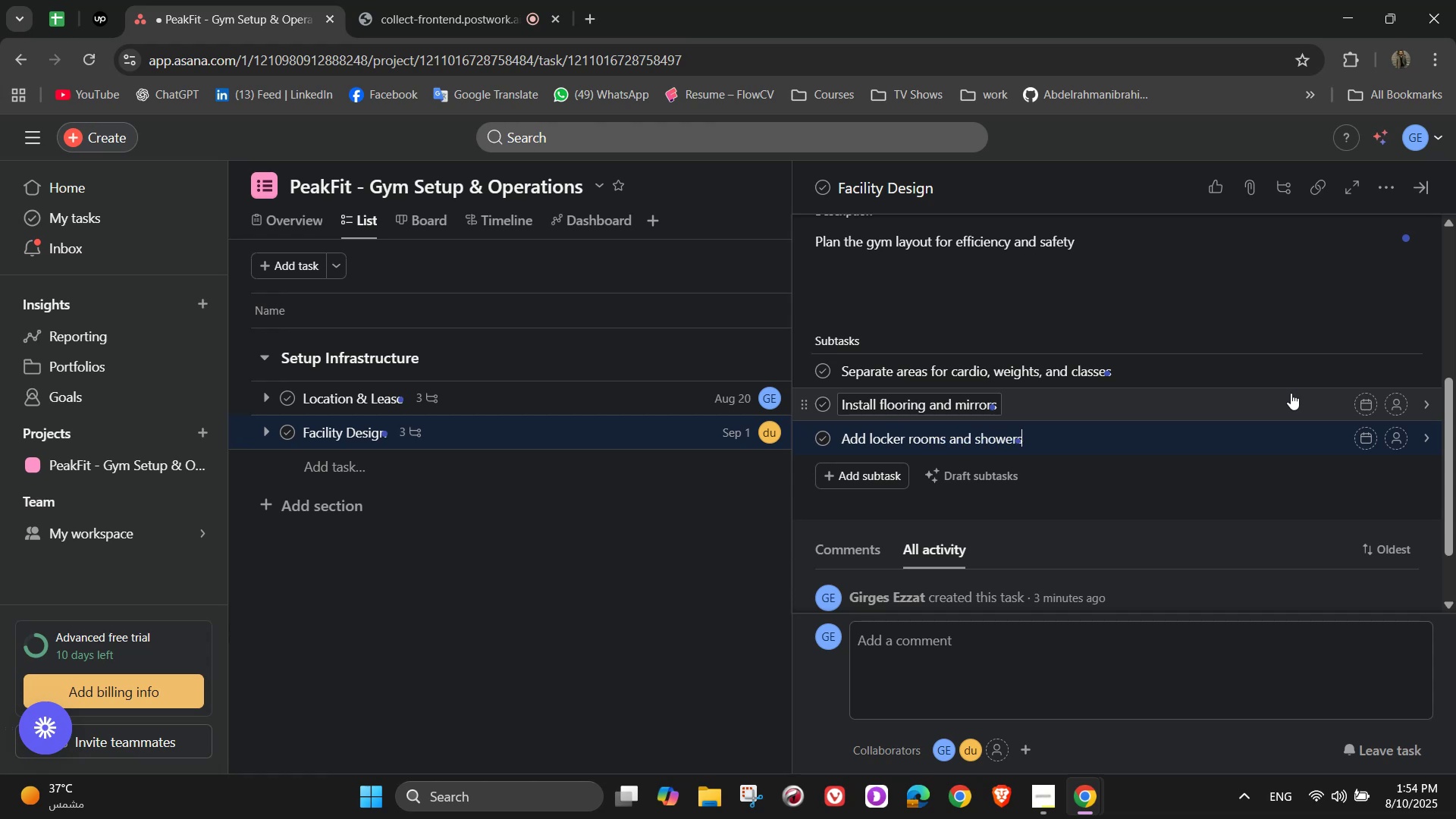 
left_click([1392, 375])
 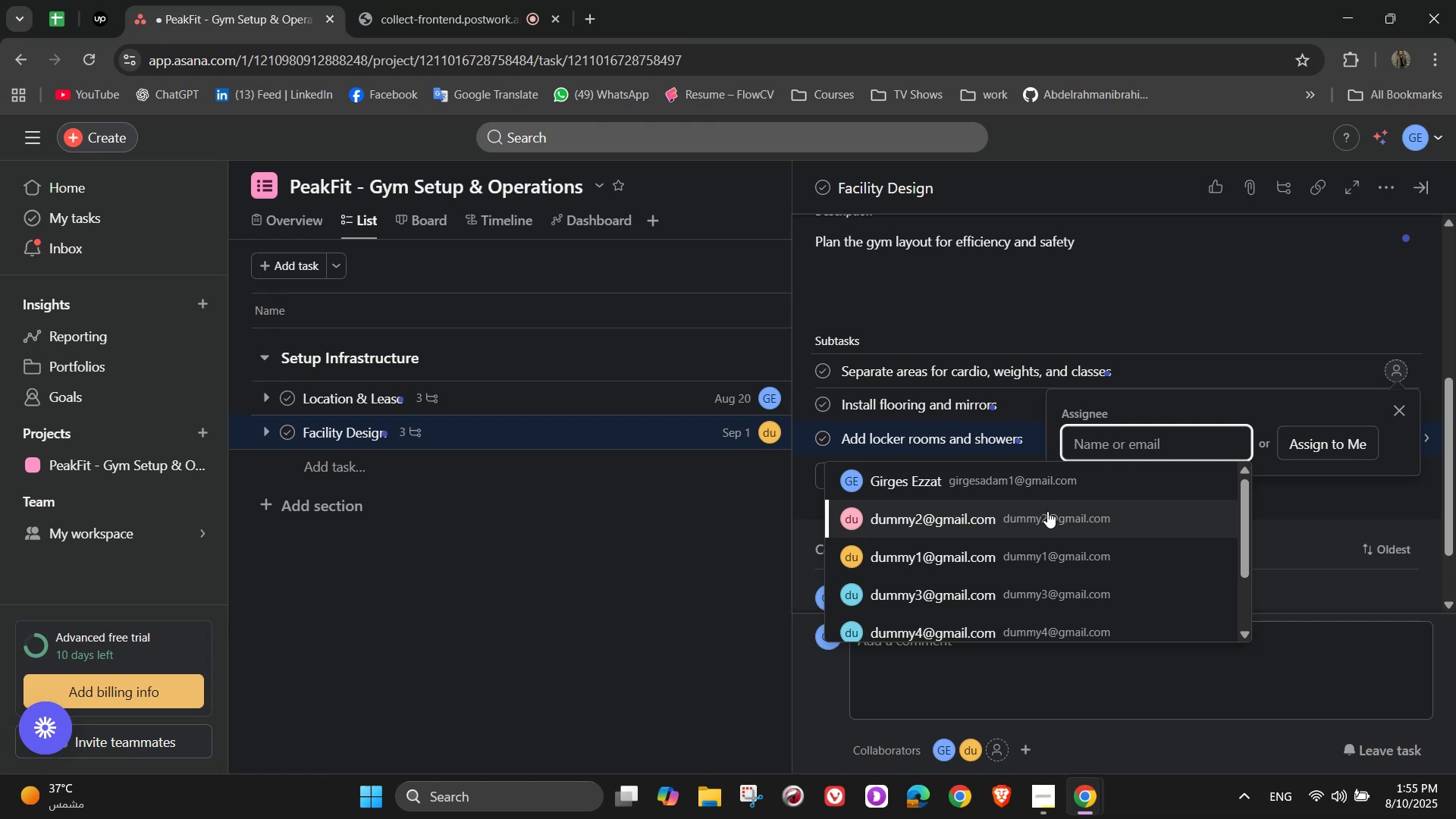 
left_click([1046, 554])
 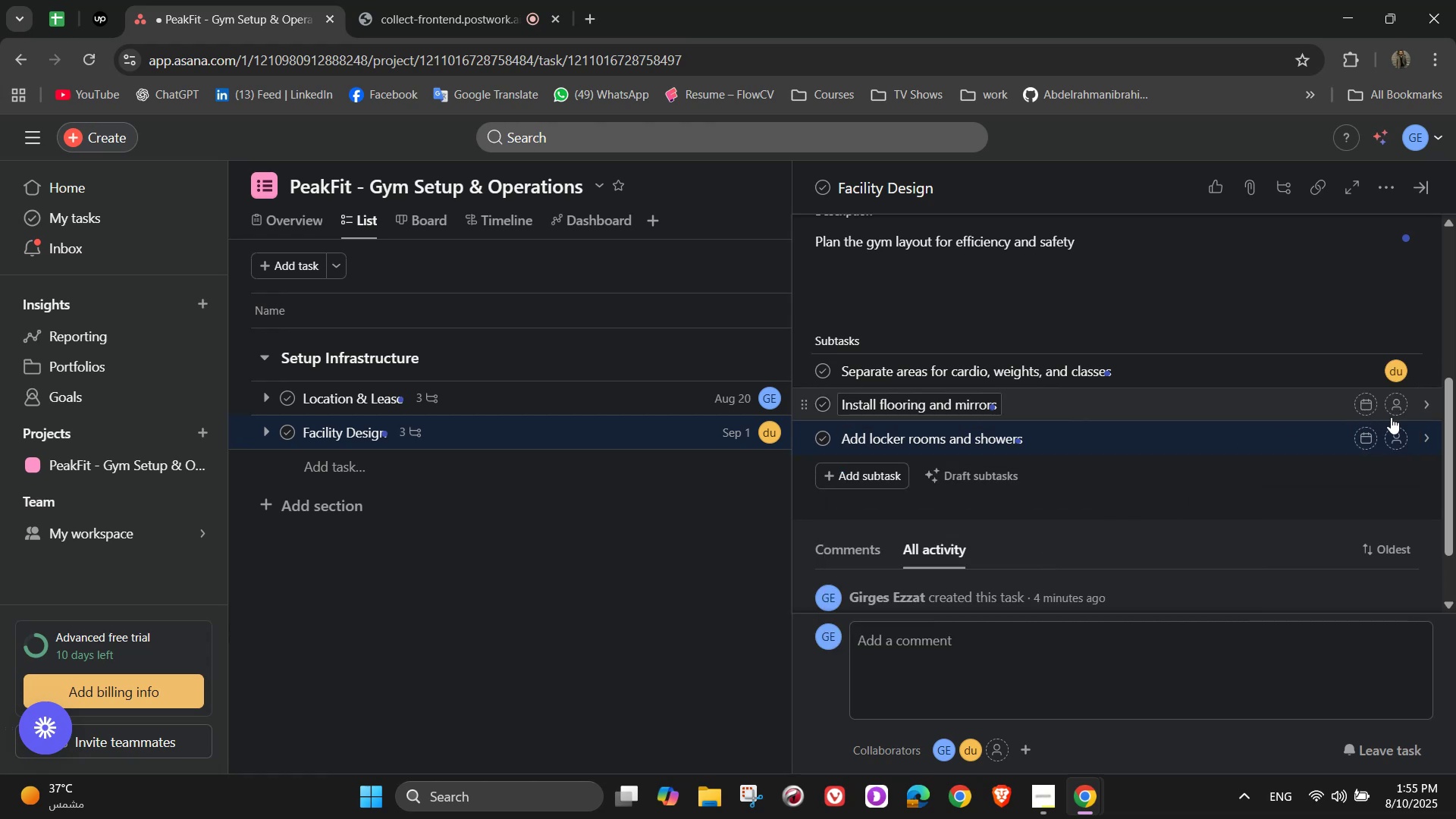 
left_click([1395, 413])
 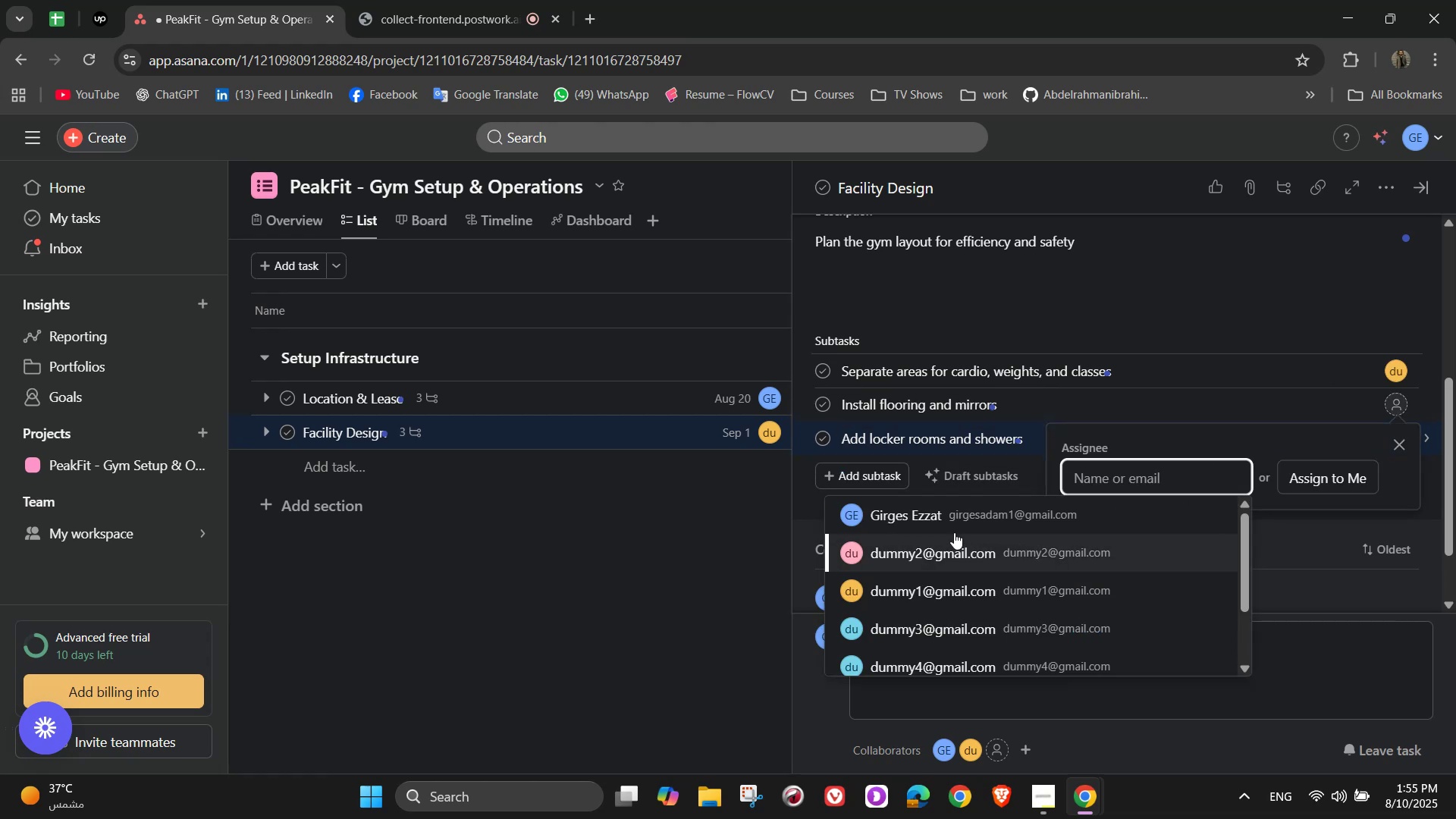 
left_click([947, 521])
 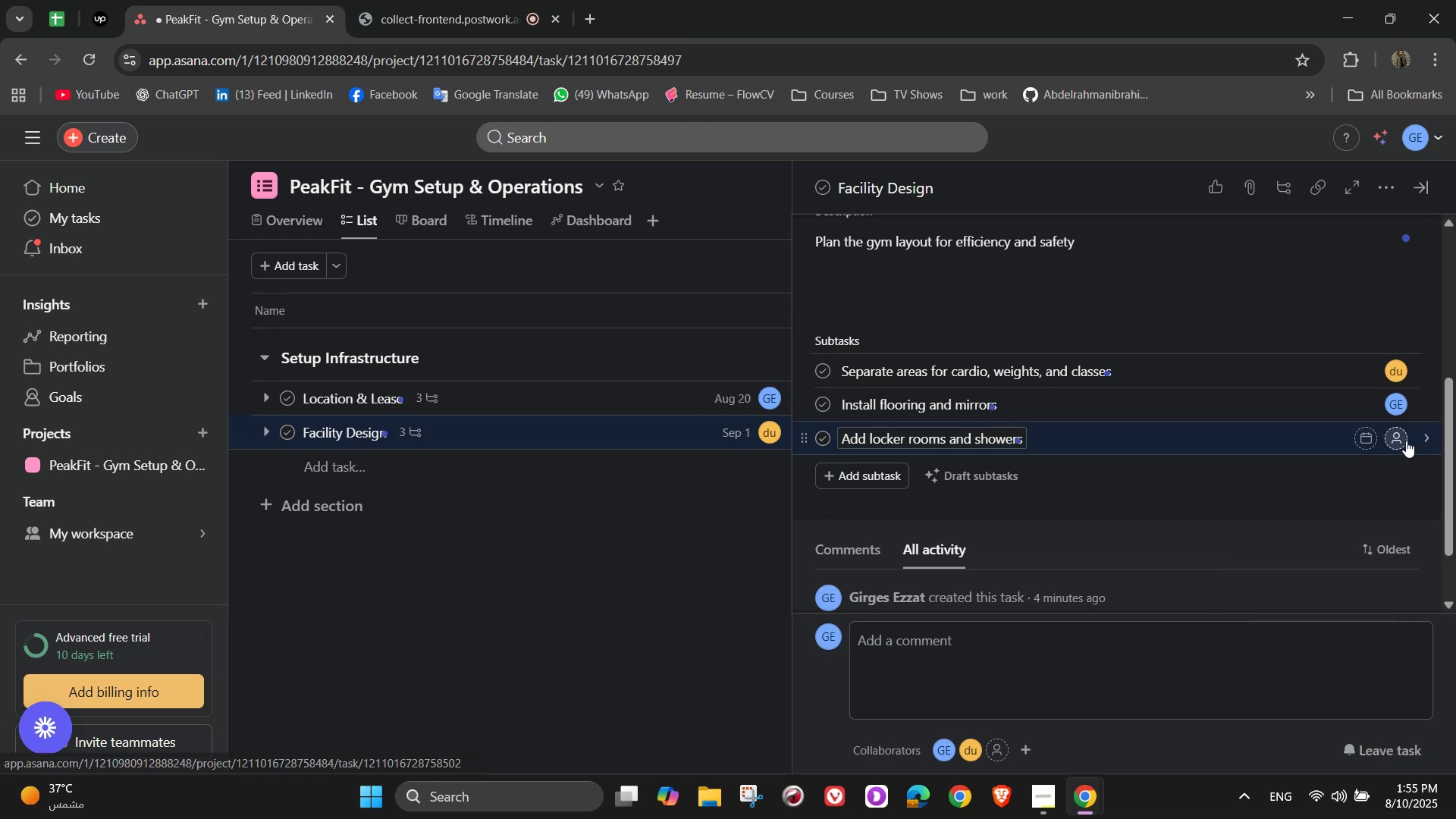 
left_click([1403, 441])
 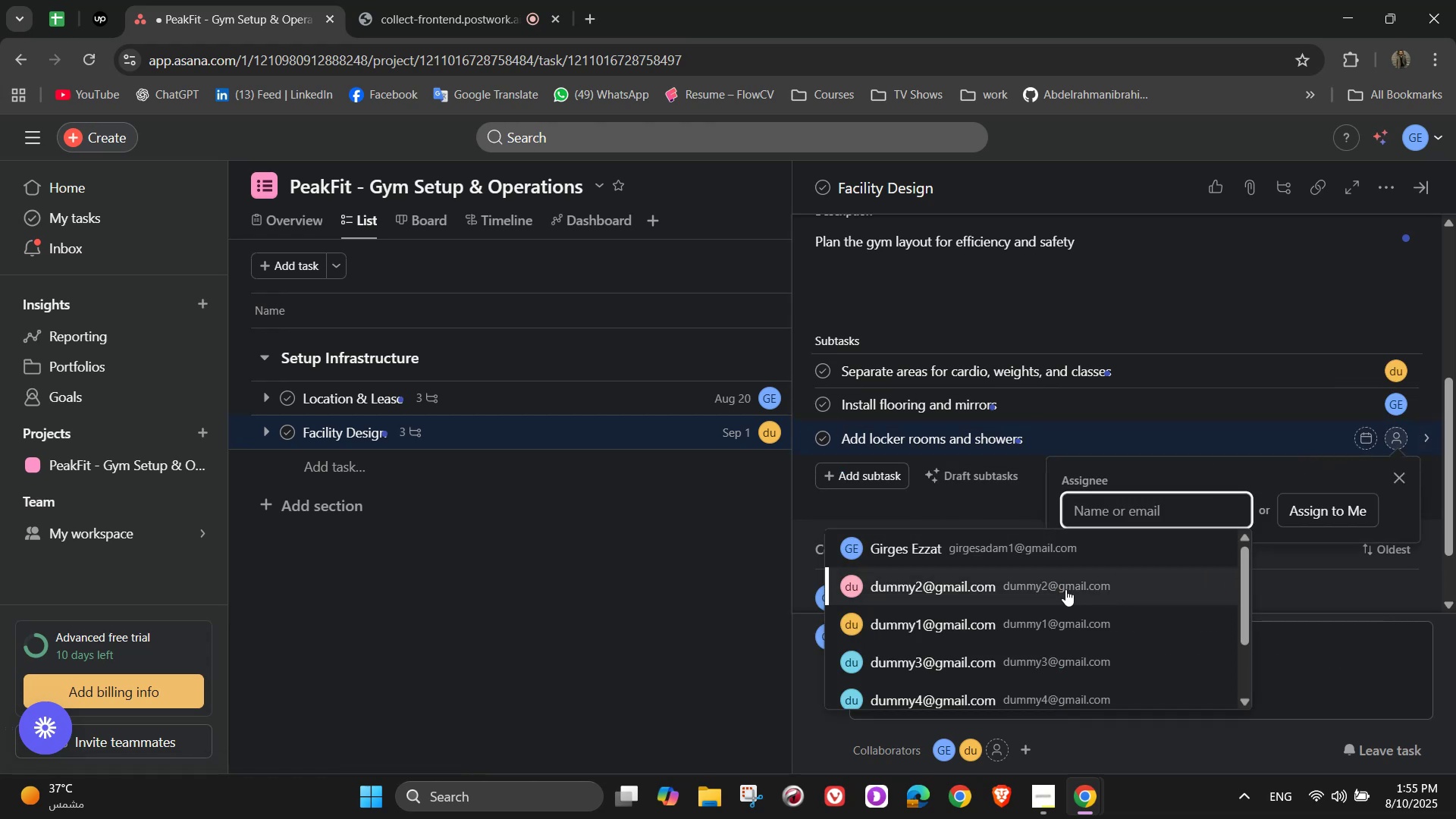 
left_click([1063, 590])
 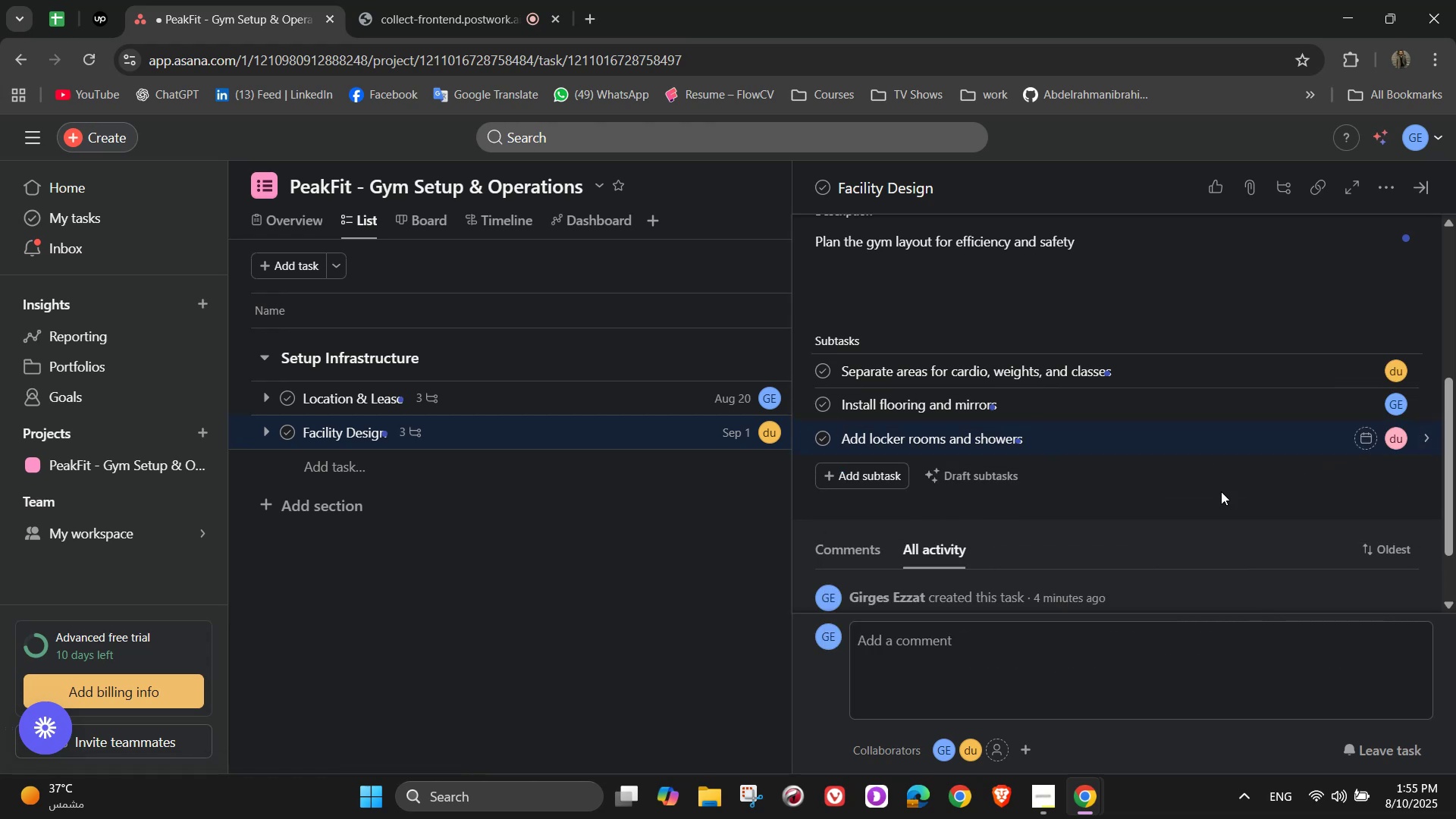 
scroll: coordinate [1241, 468], scroll_direction: up, amount: 6.0
 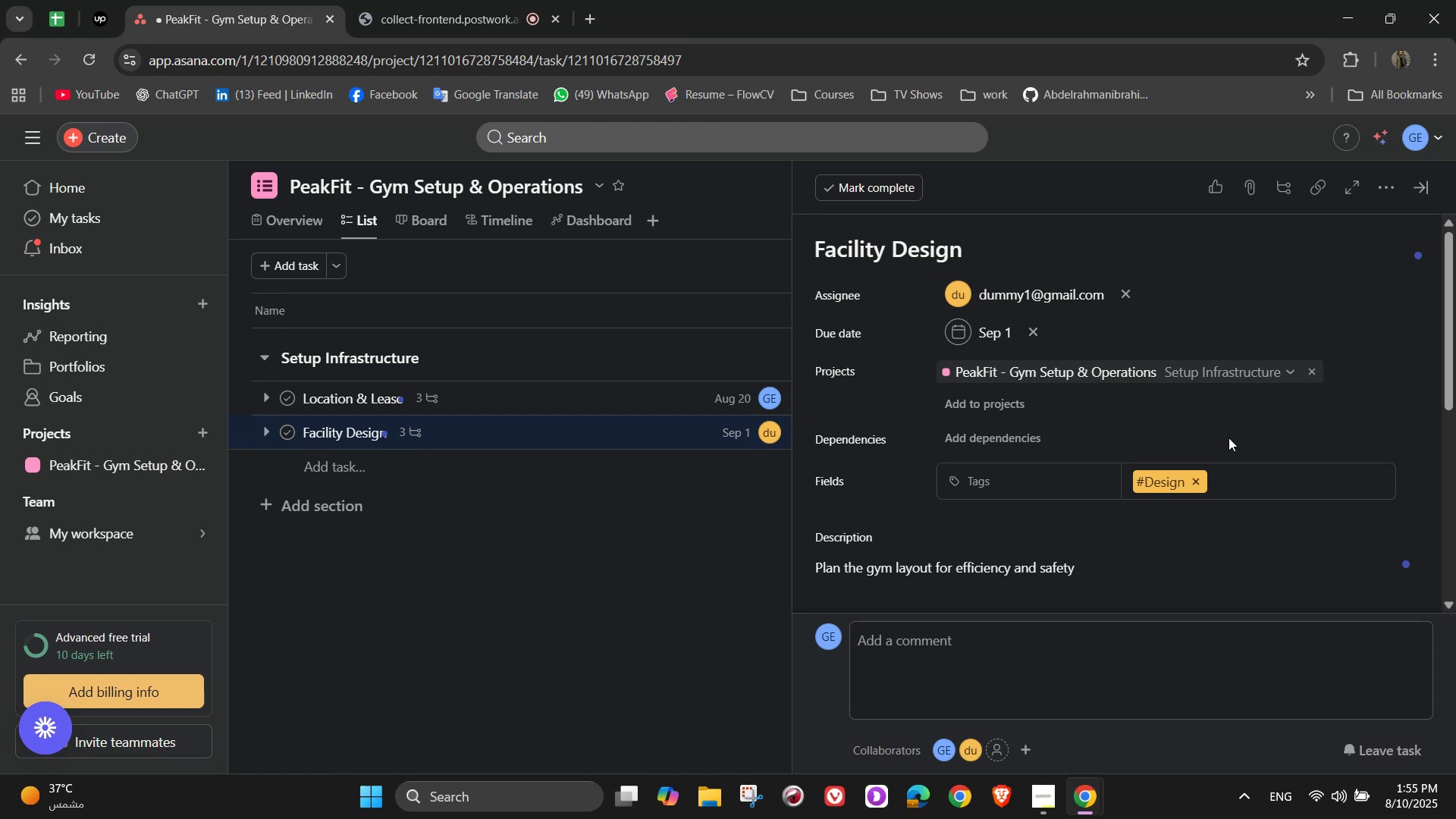 
scroll: coordinate [1227, 438], scroll_direction: down, amount: 3.0
 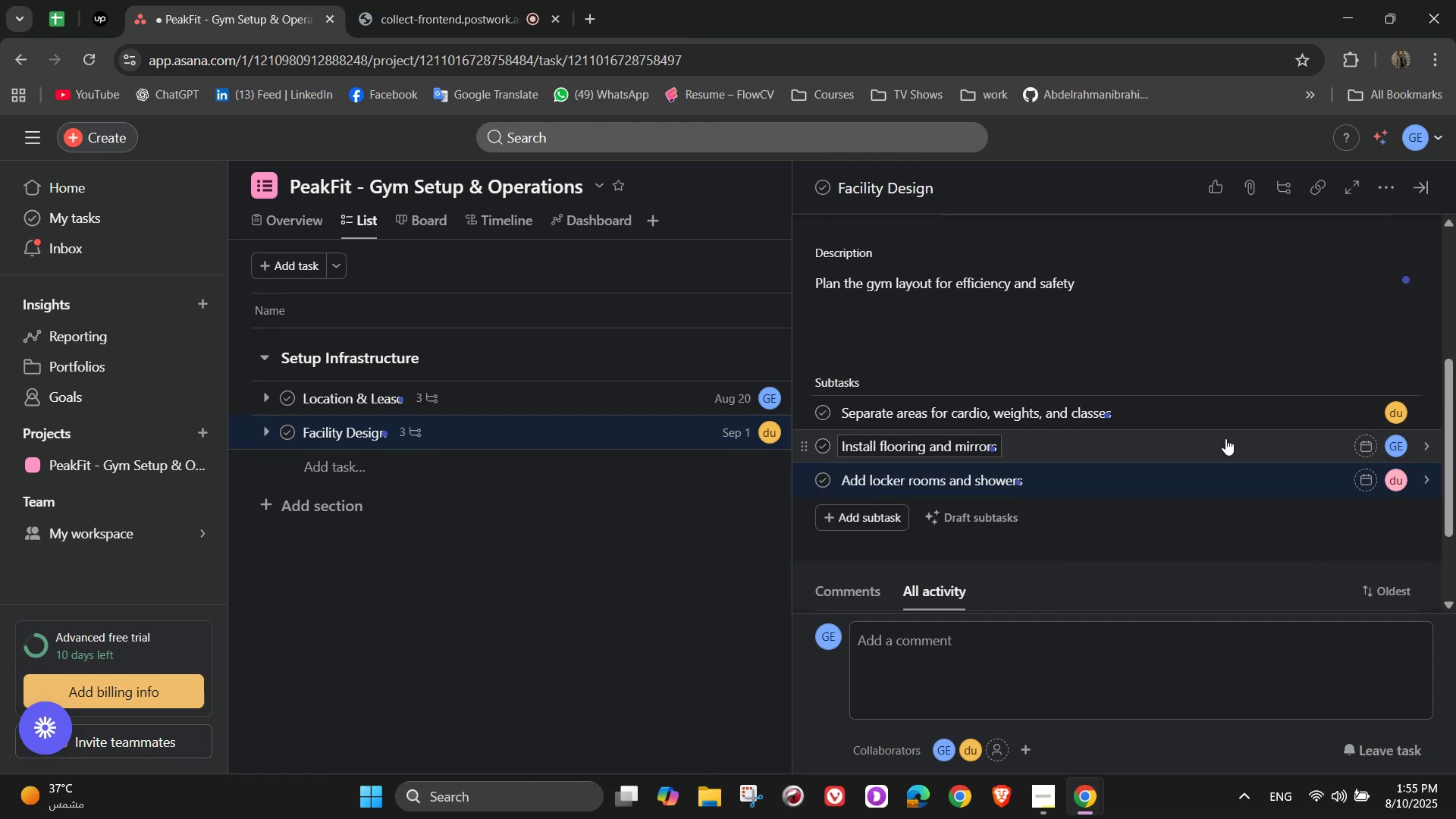 
scroll: coordinate [1225, 438], scroll_direction: up, amount: 6.0
 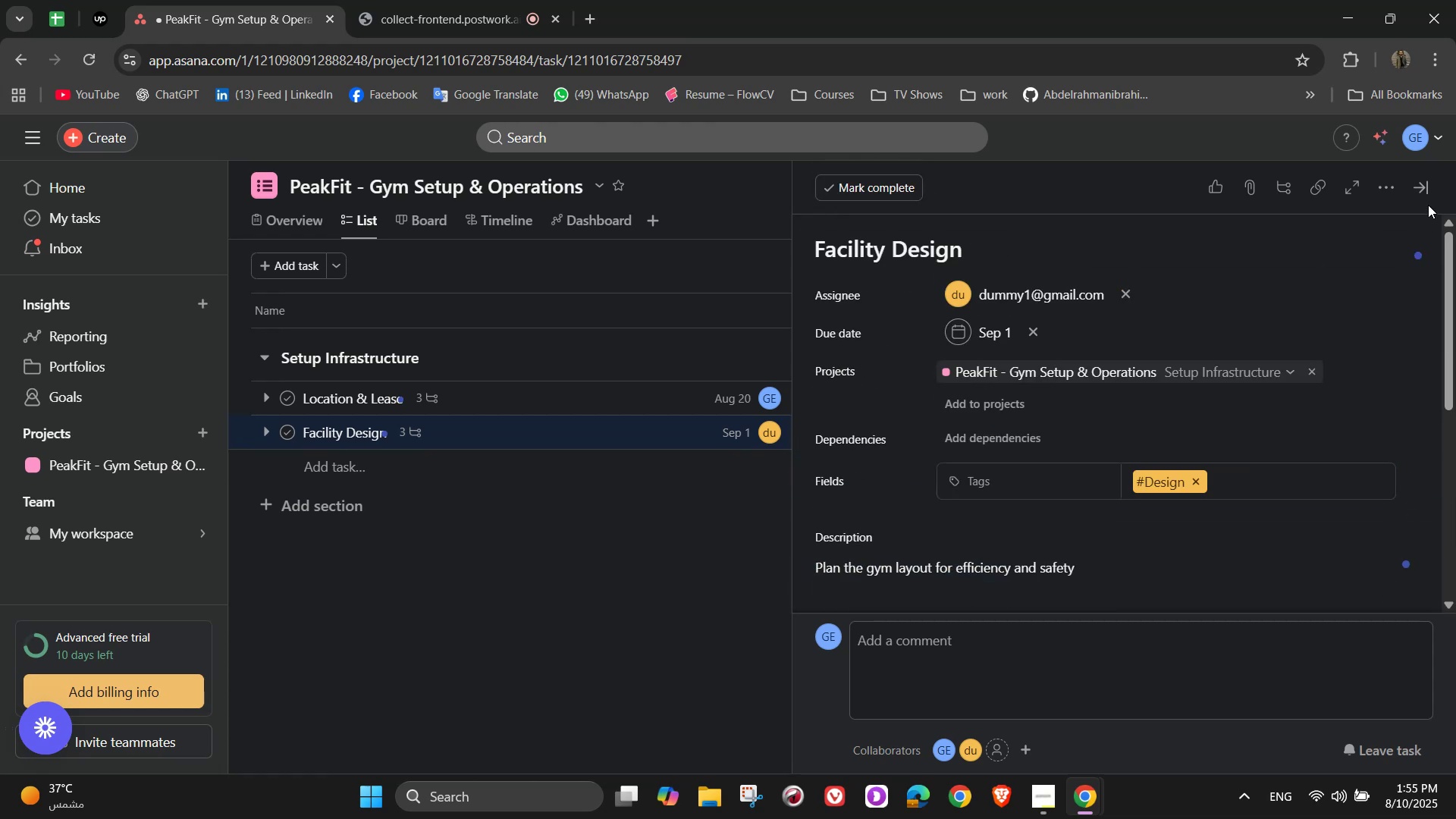 
left_click([1425, 199])
 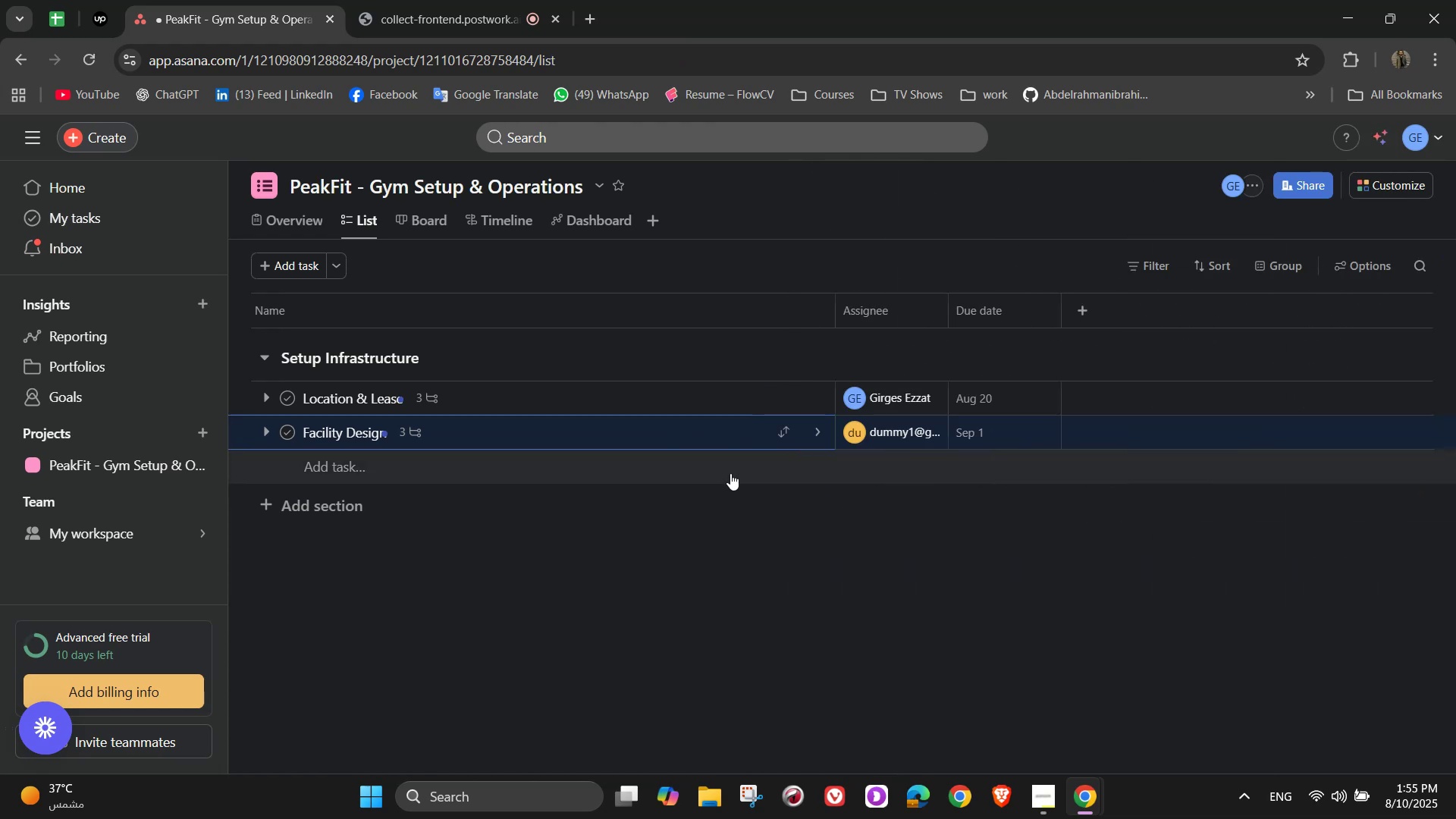 
left_click([730, 473])
 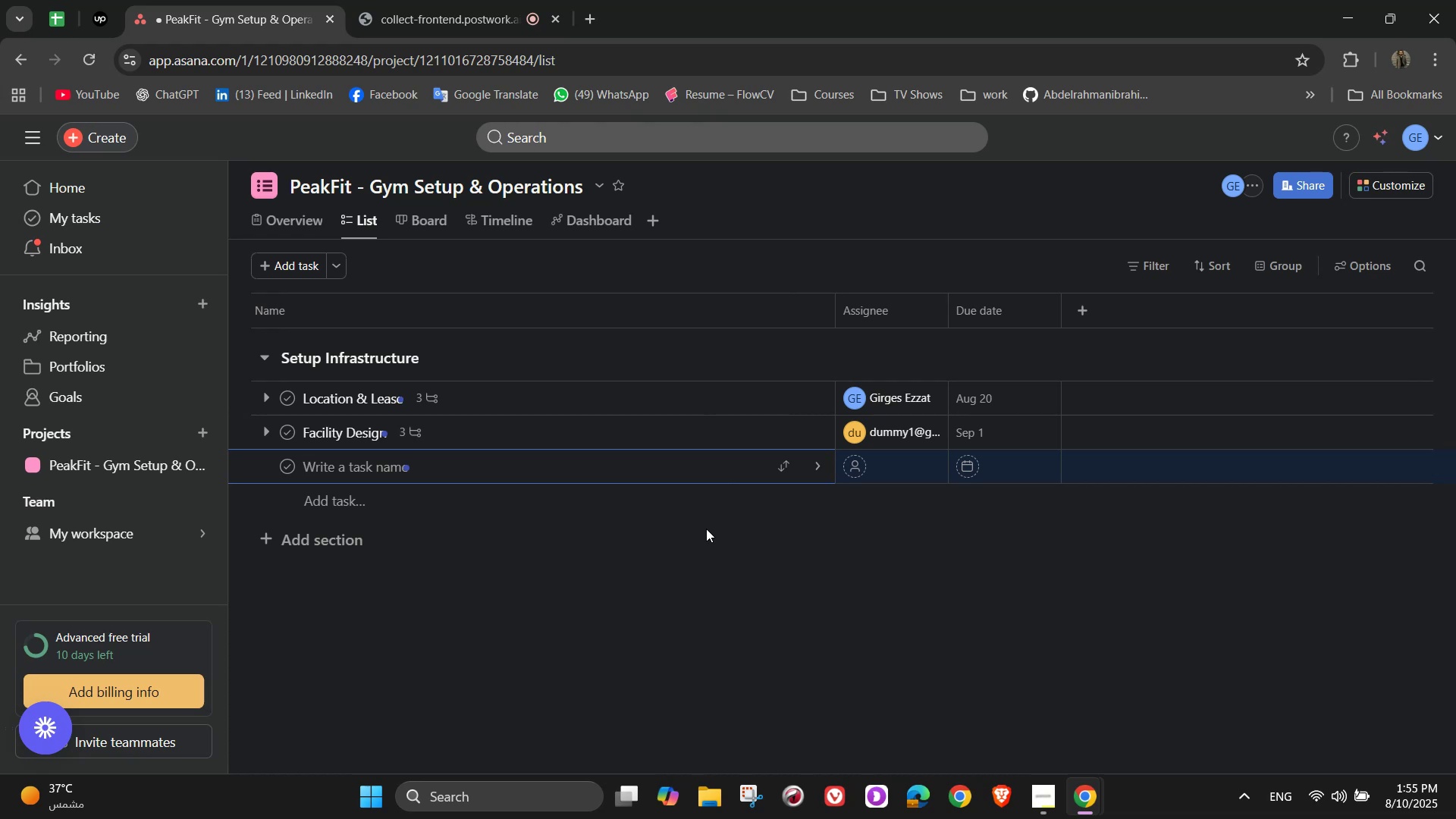 
wait(5.75)
 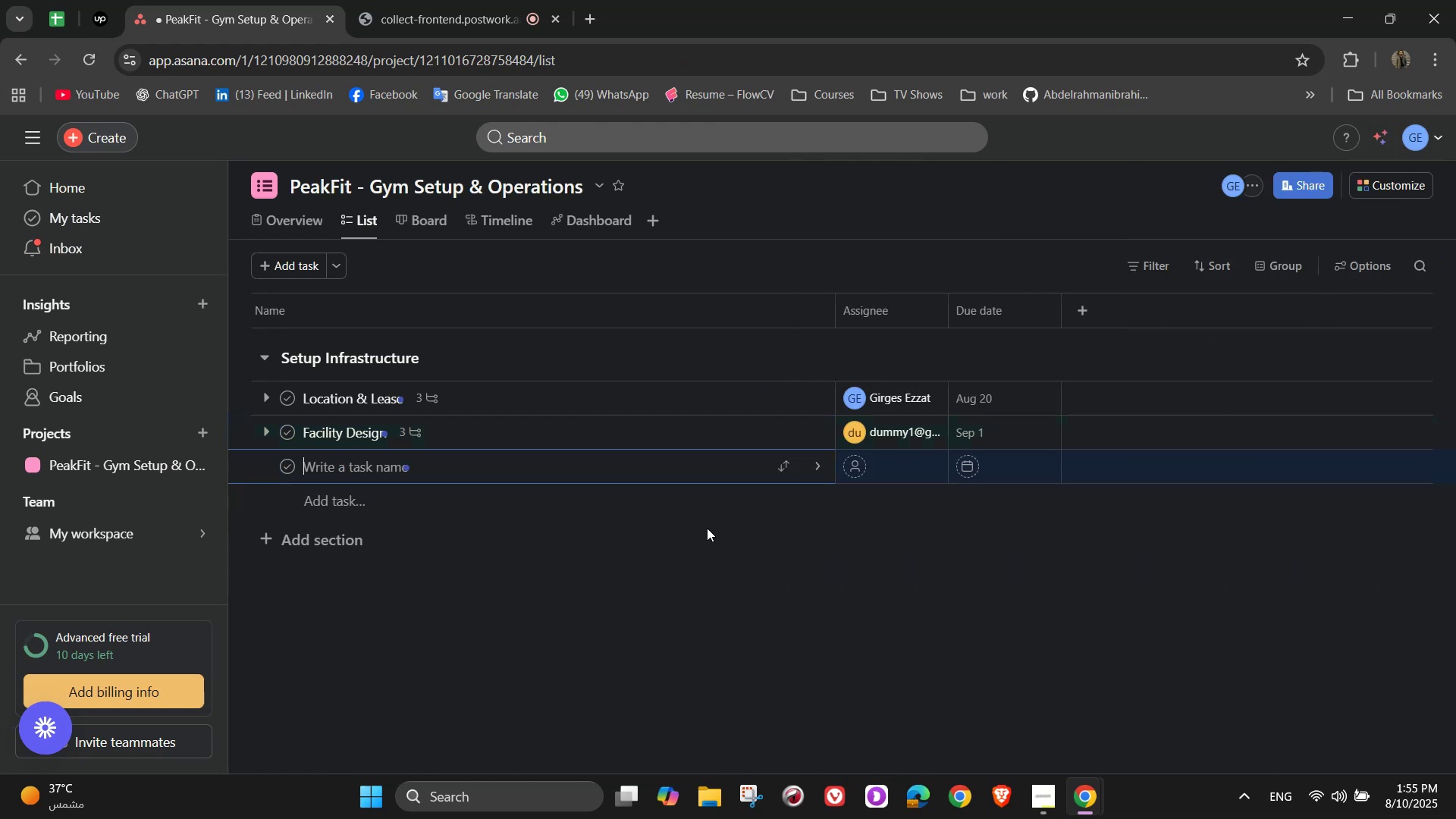 
type(Equipmem)
key(Backspace)
type(nt Purchase)
 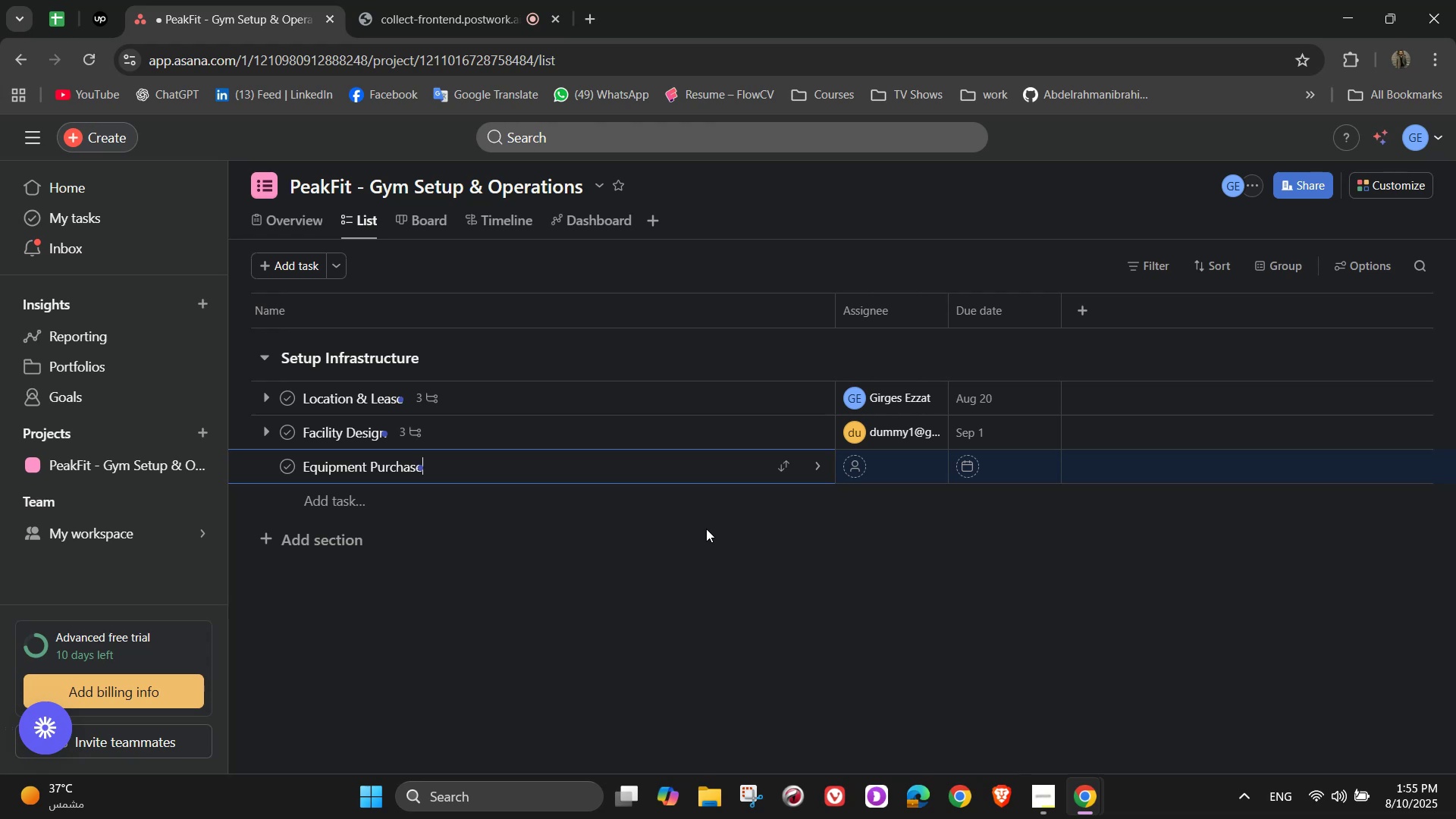 
wait(5.71)
 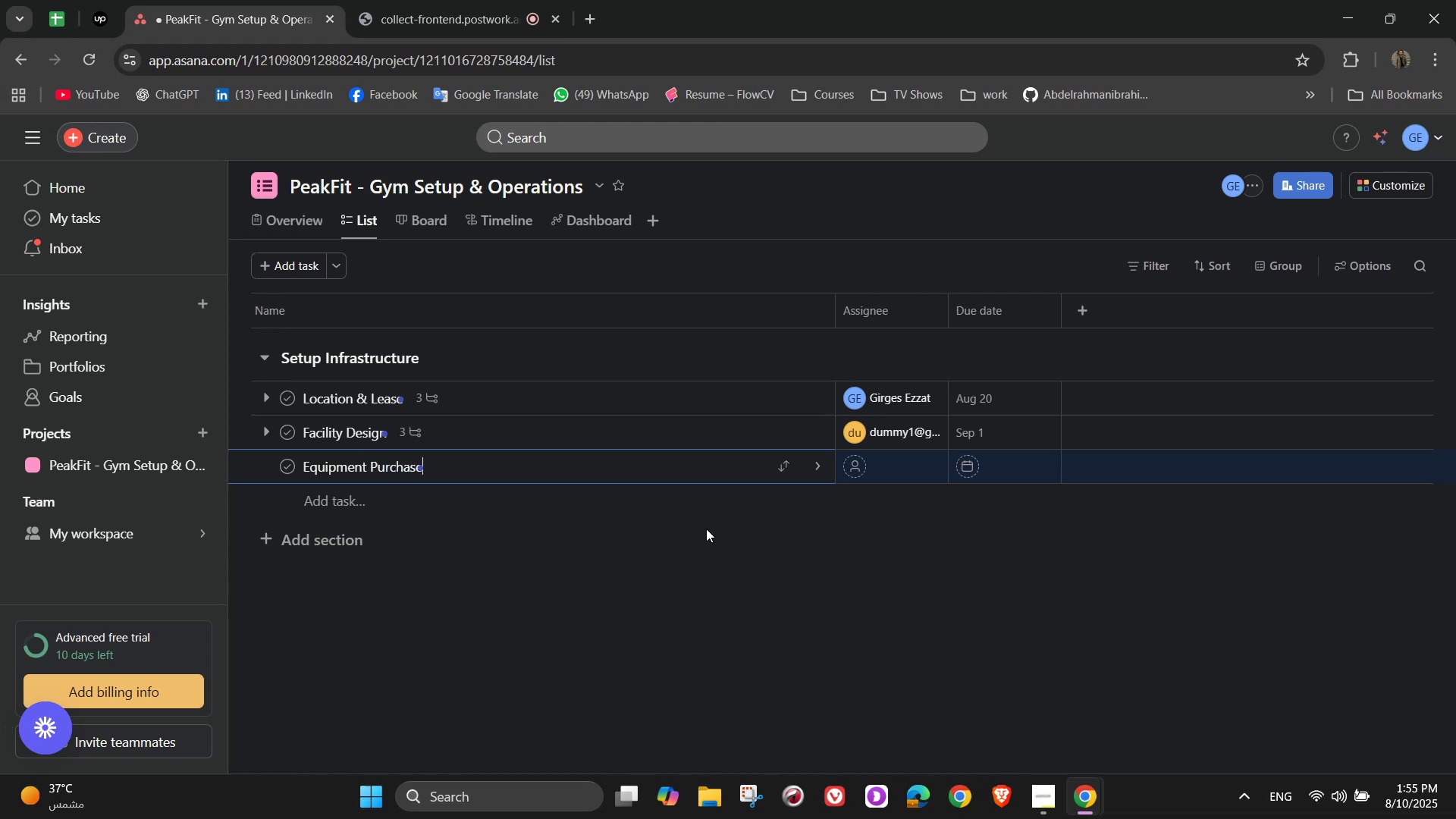 
left_click([803, 468])
 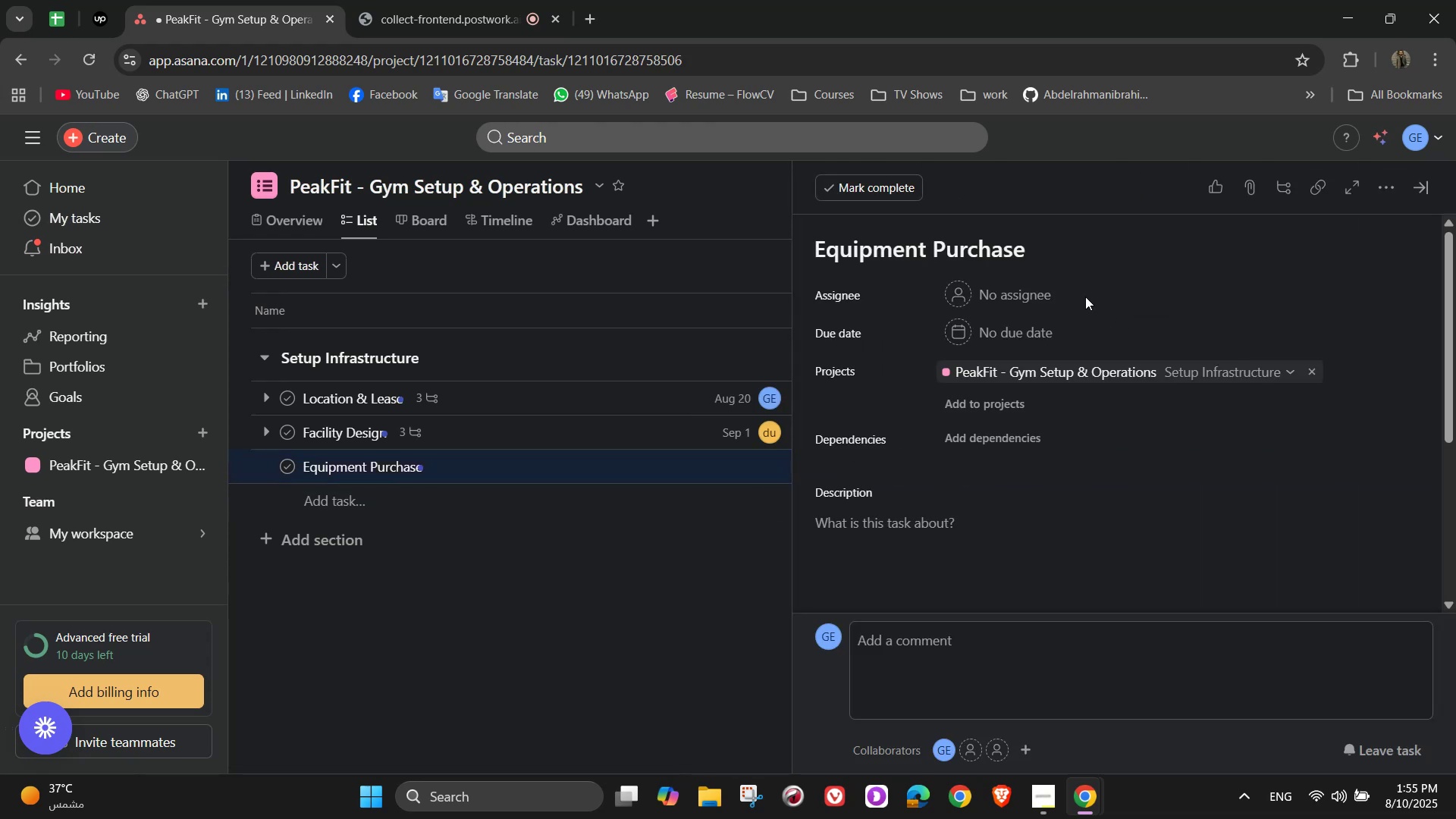 
left_click([1029, 290])
 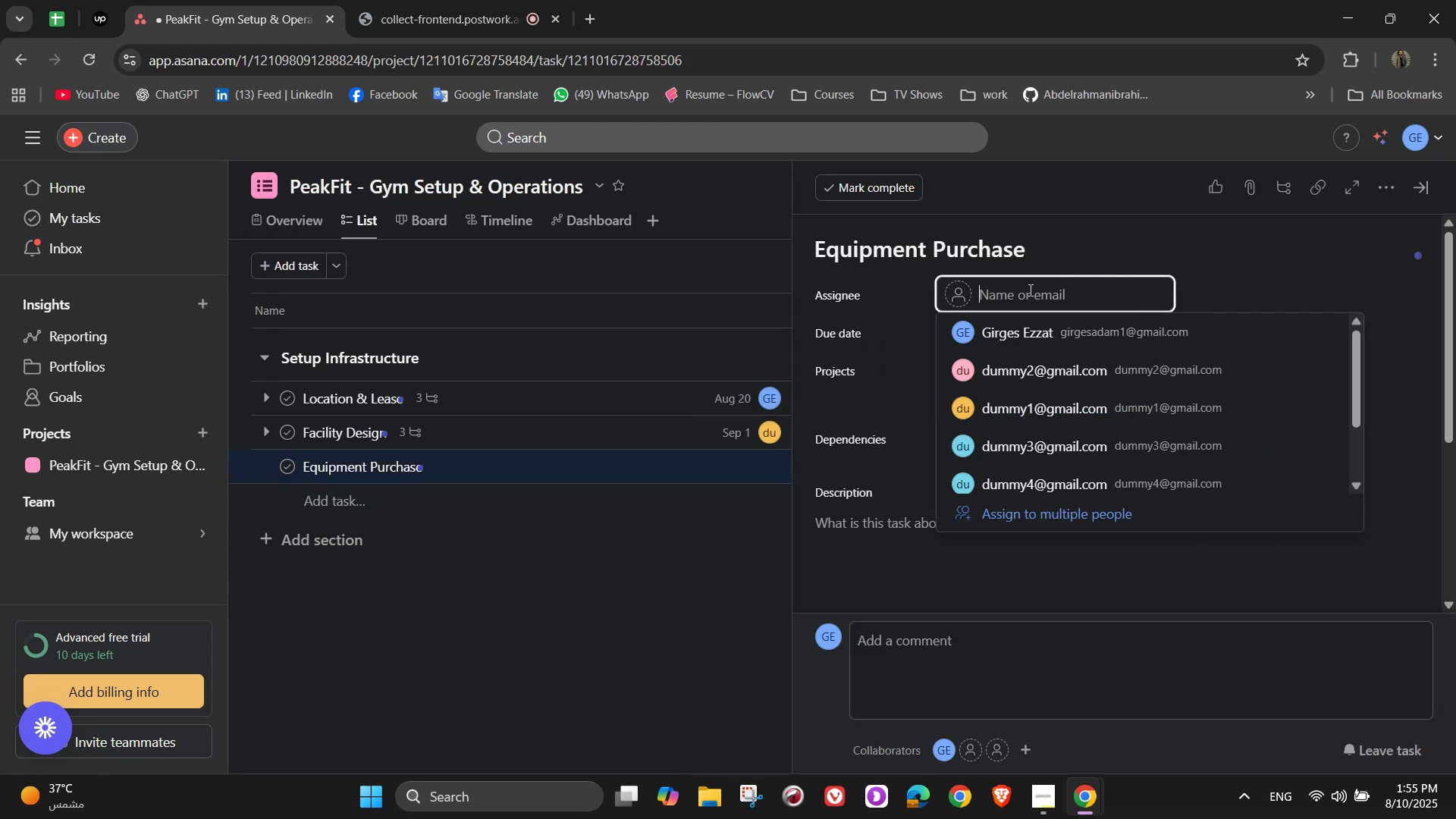 
key(Shift+A)
 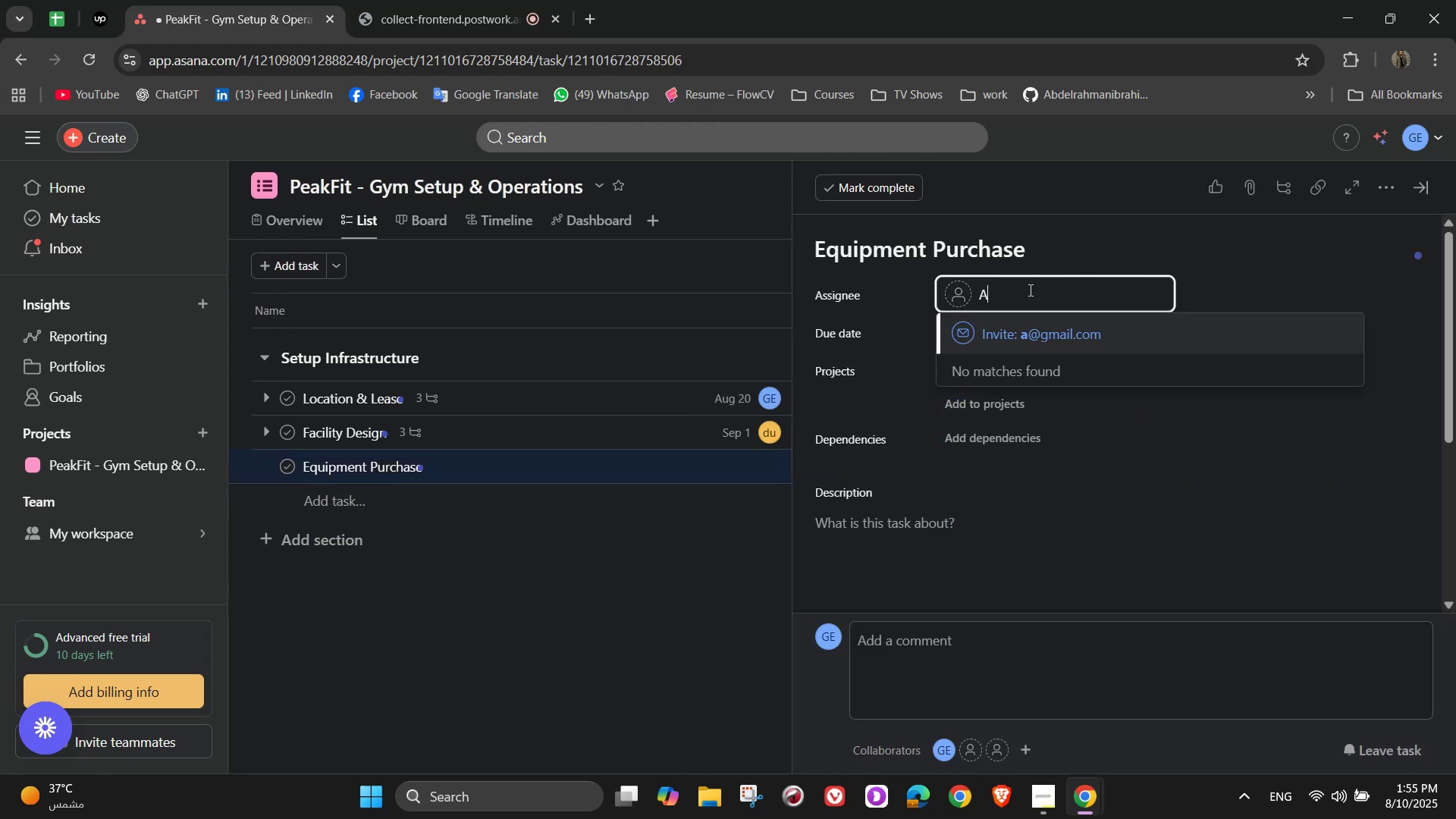 
key(Backspace)
 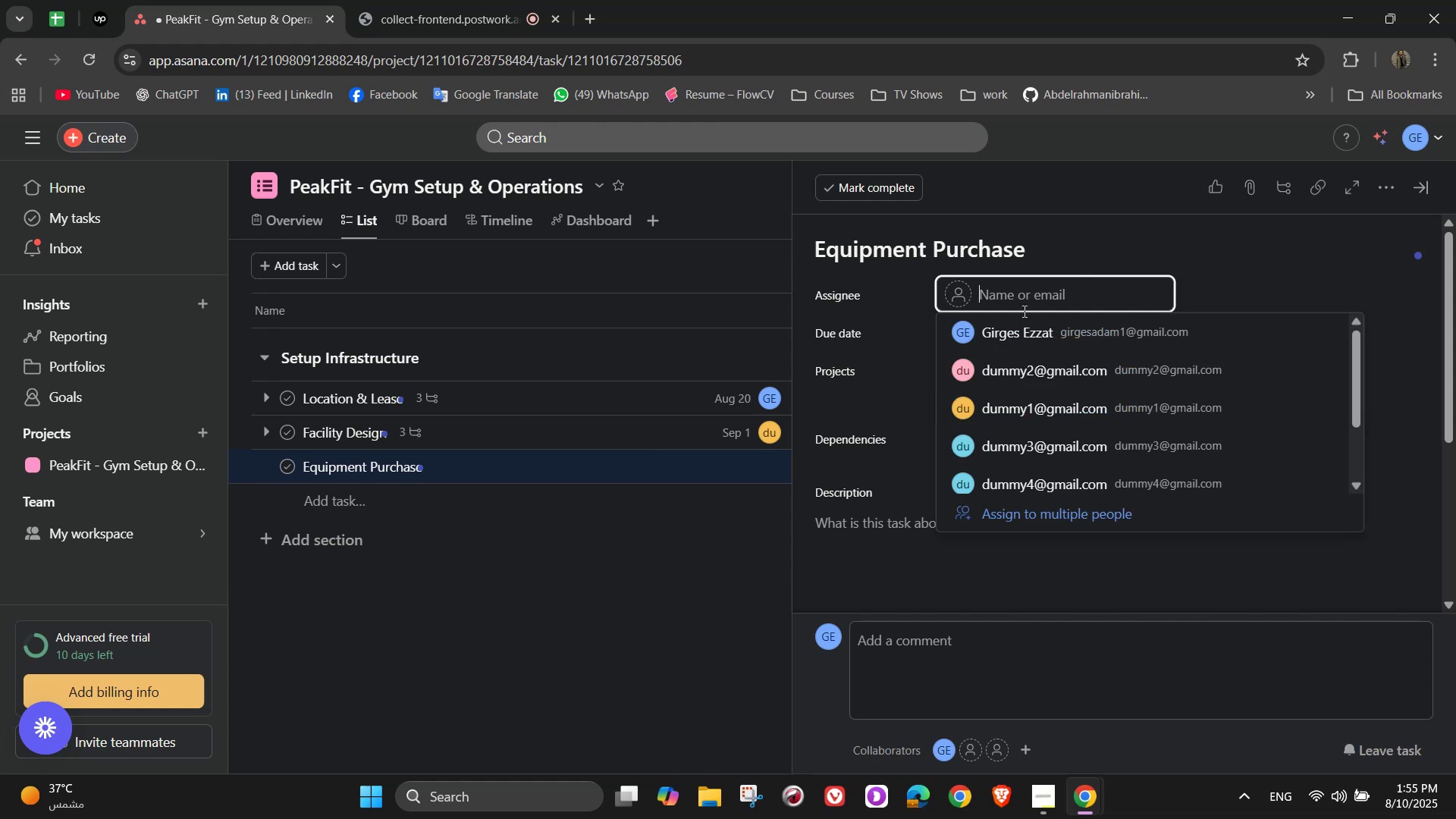 
left_click([1012, 370])
 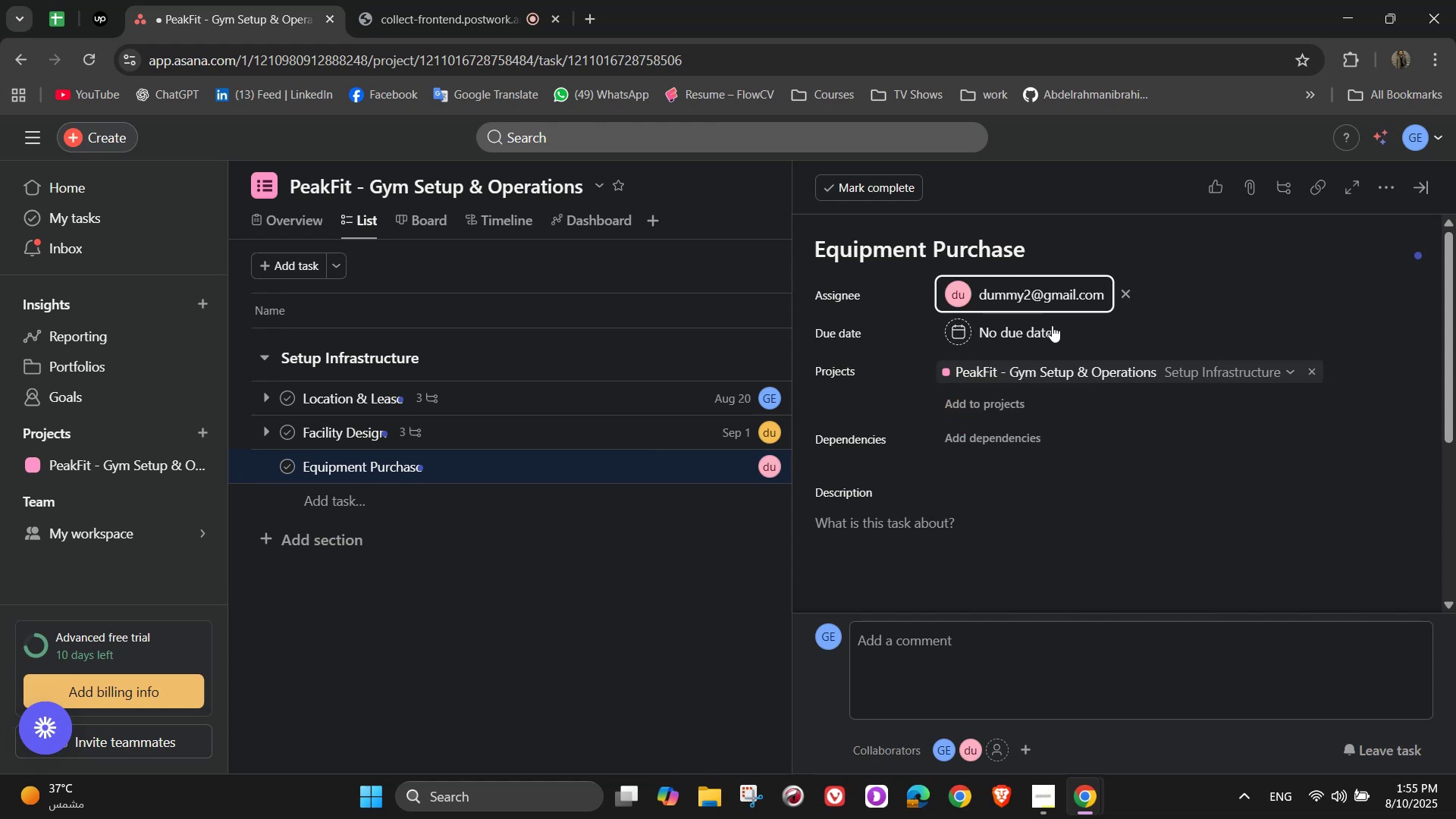 
left_click([1042, 329])
 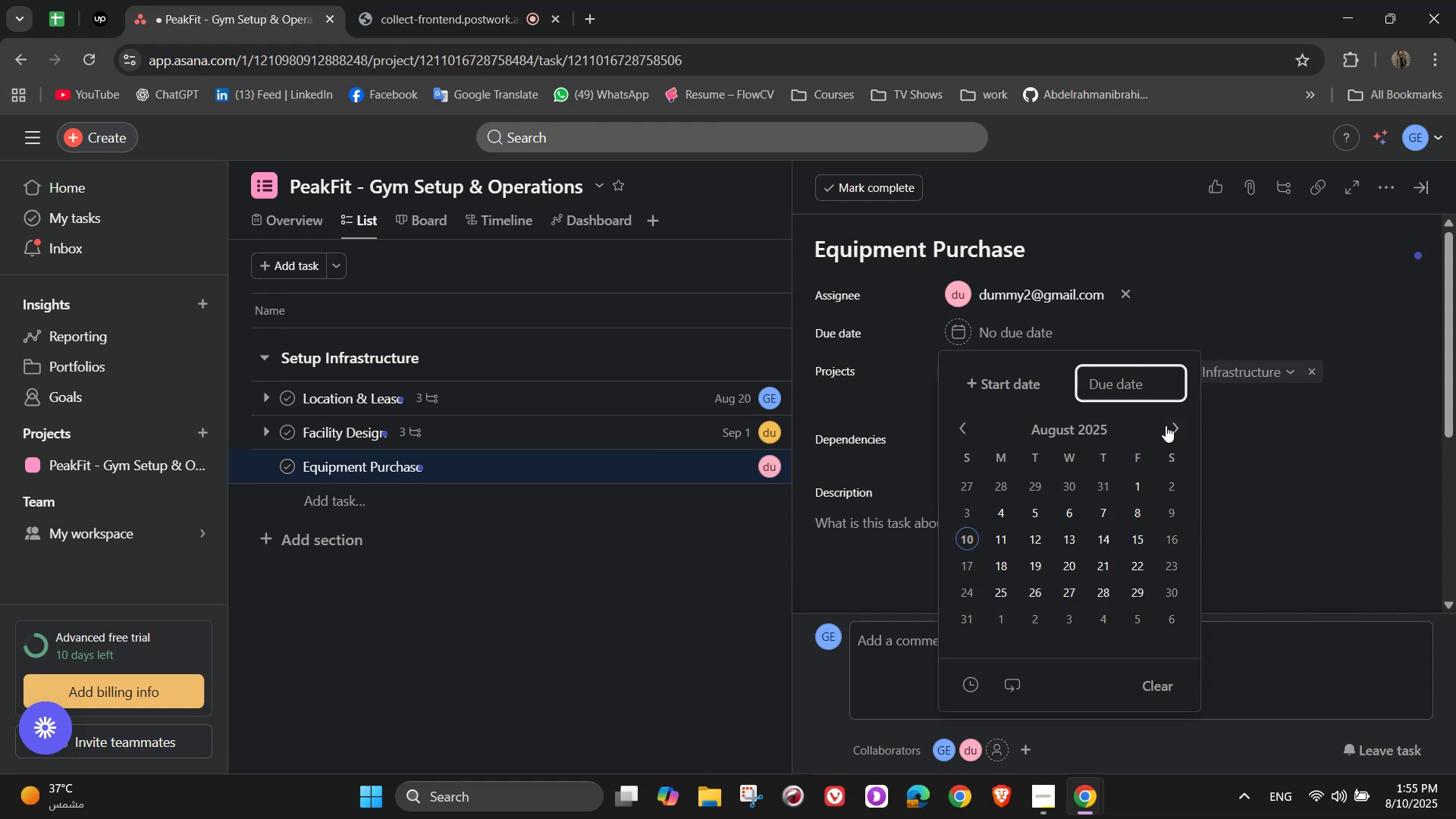 
left_click([1171, 430])
 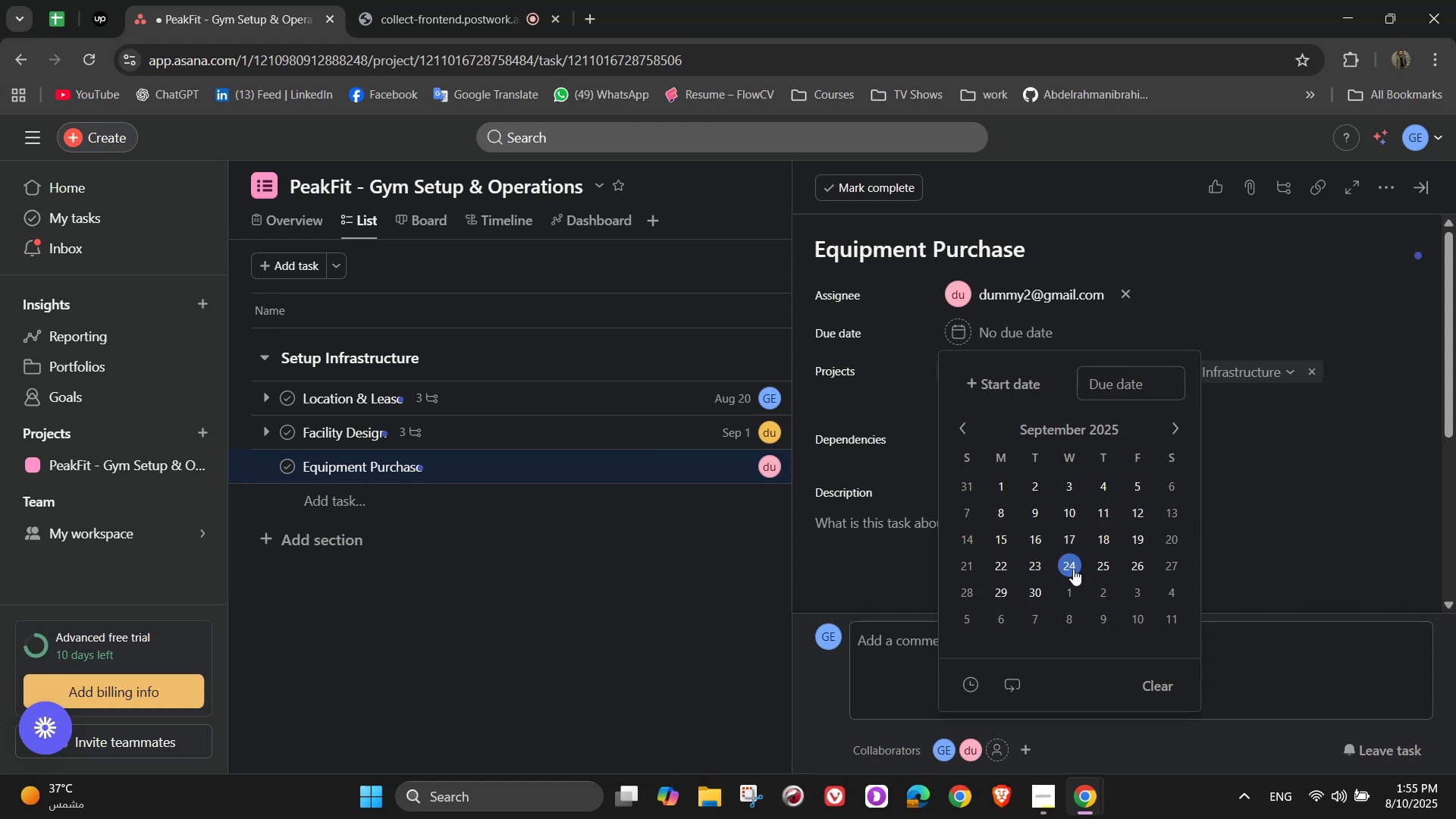 
left_click([1109, 567])
 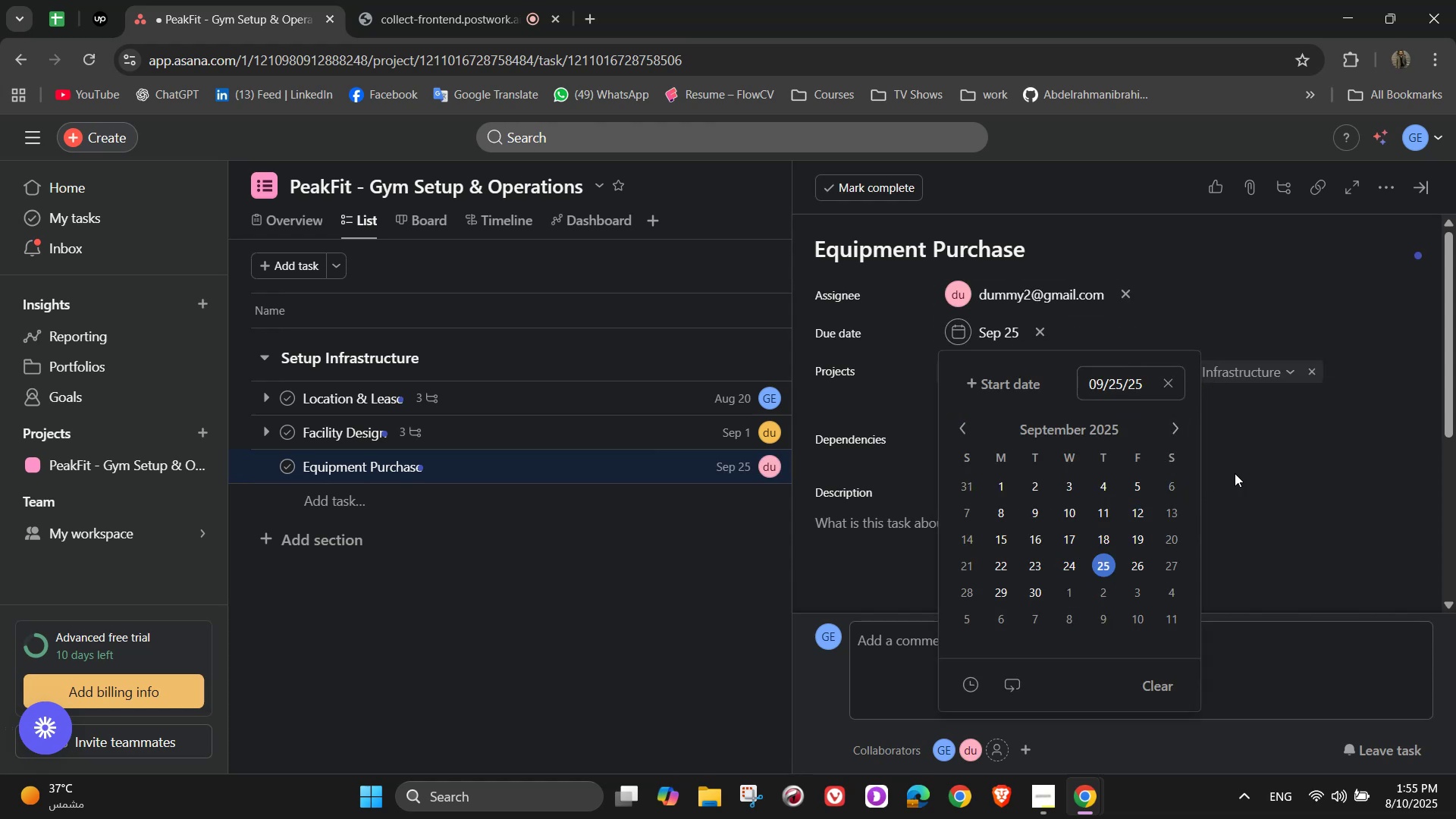 
left_click([1275, 454])
 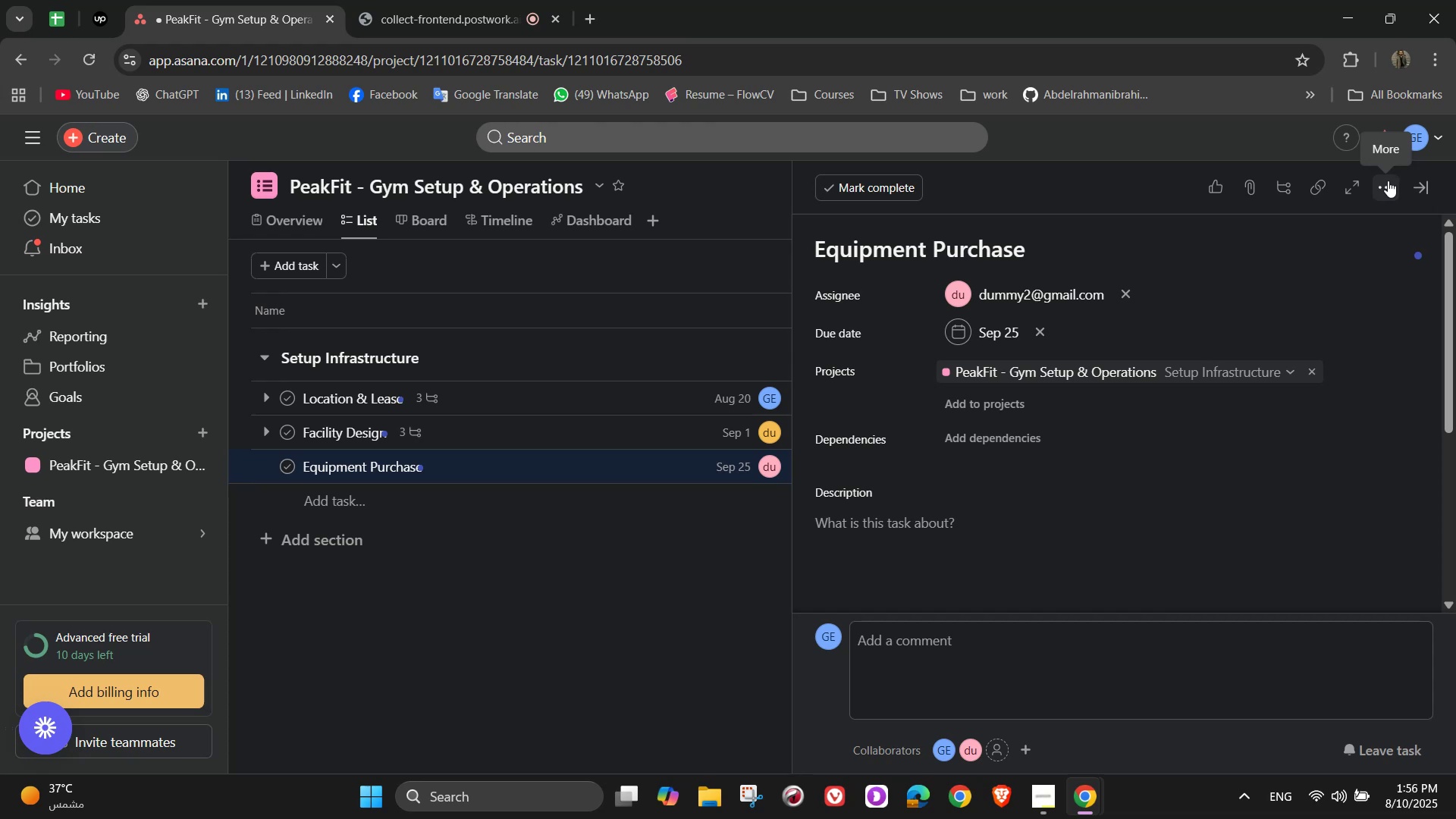 
left_click([1388, 180])
 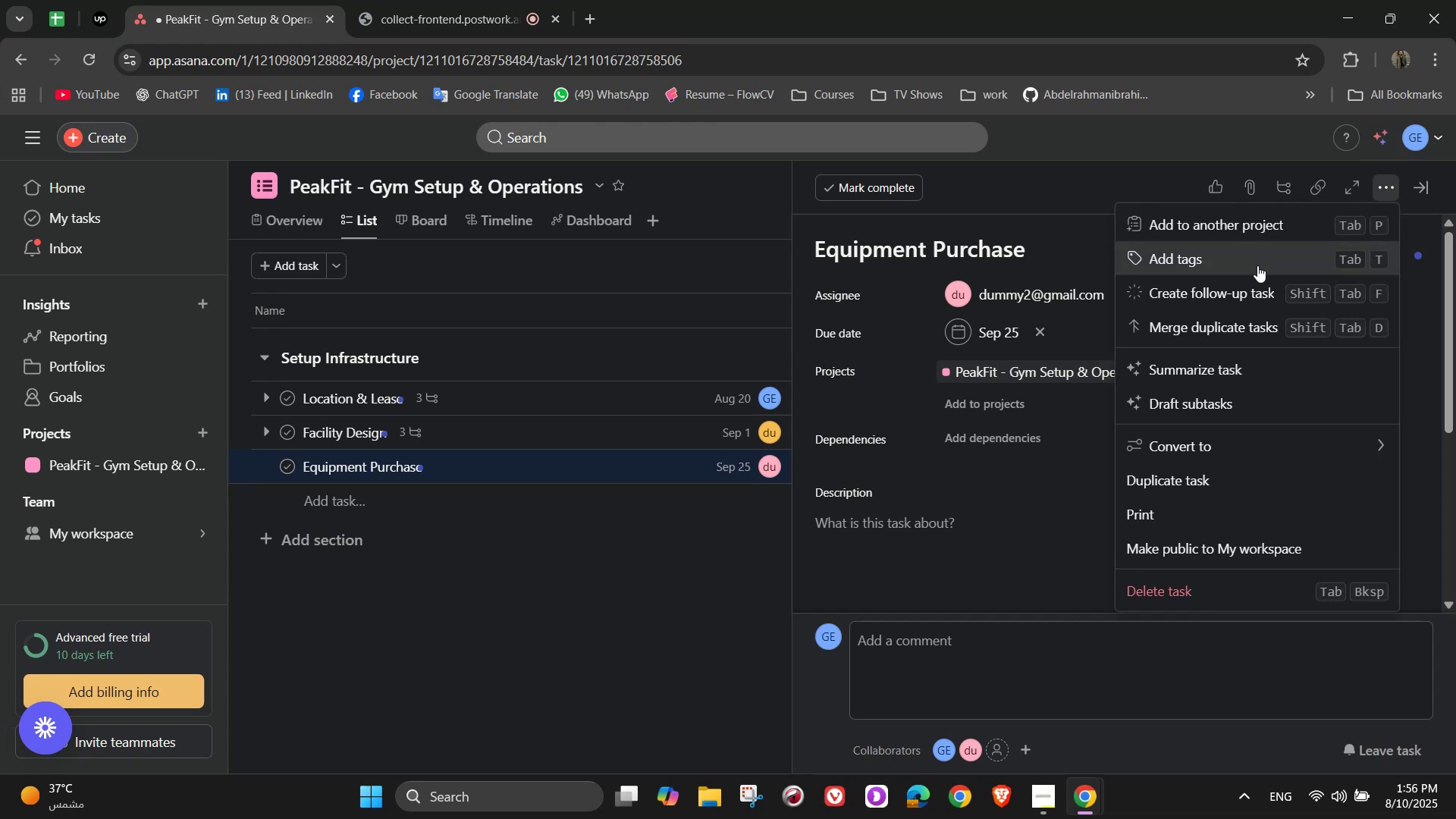 
left_click([1257, 270])
 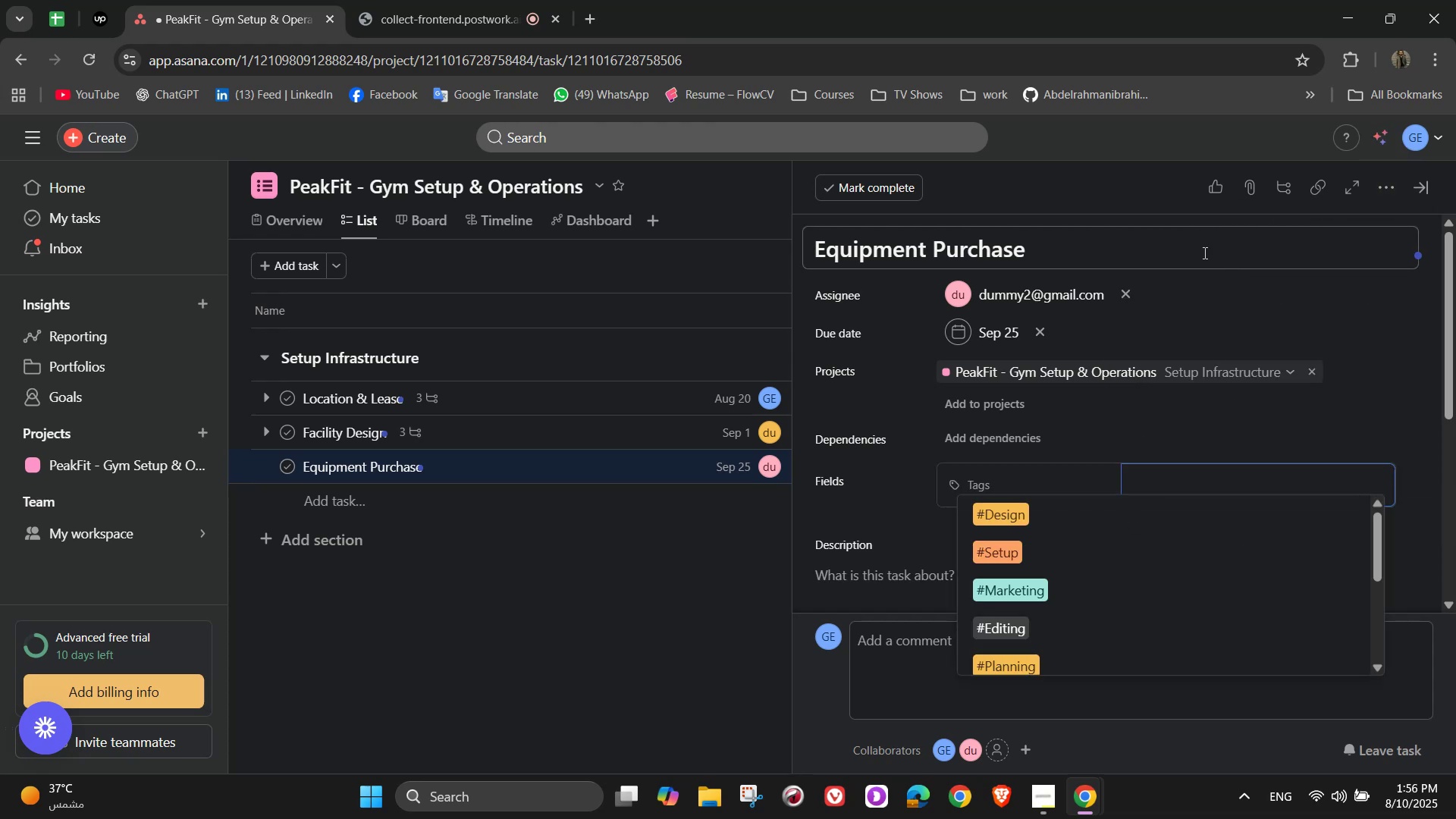 
key(O)
 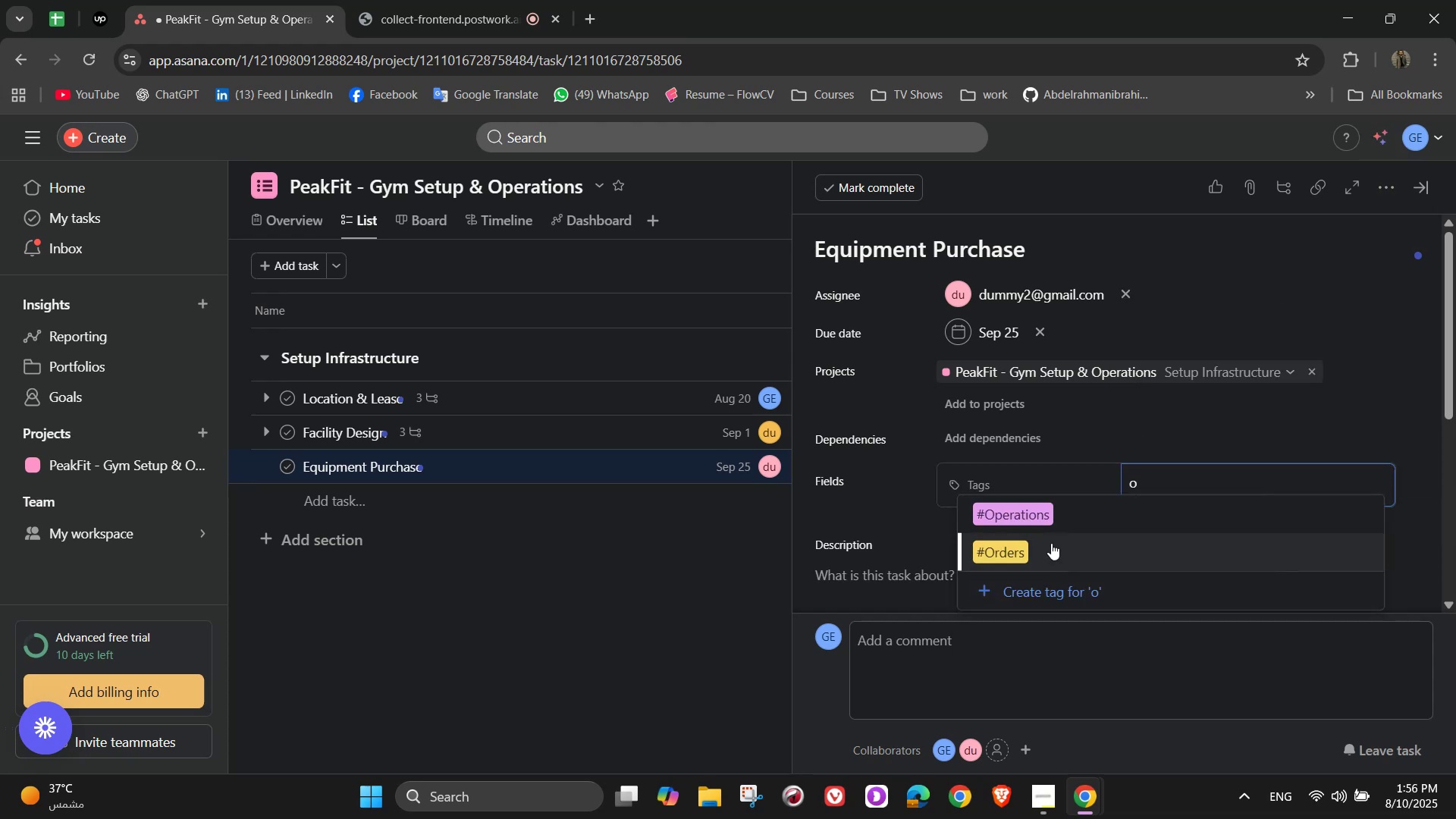 
left_click([1054, 521])
 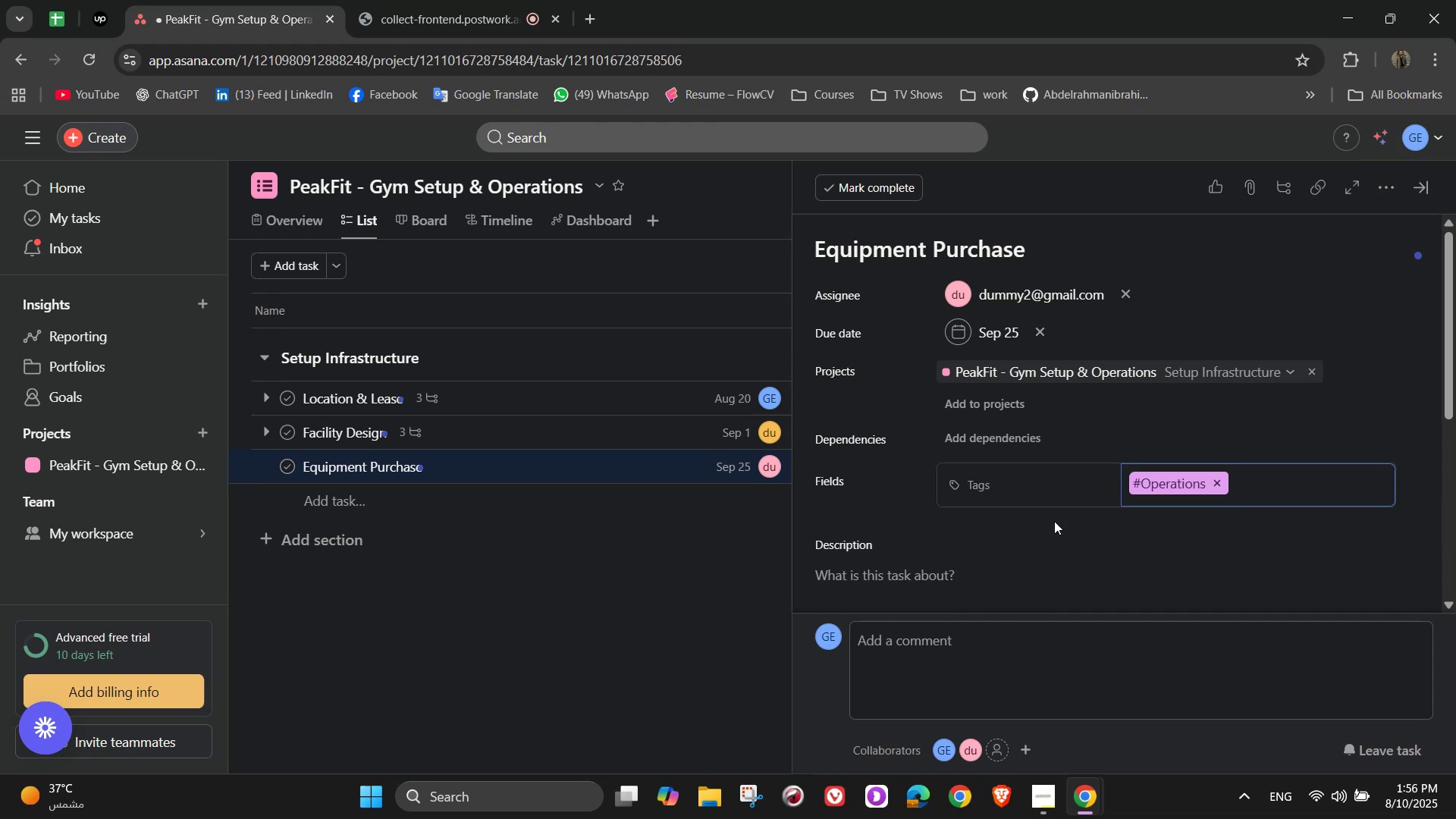 
scroll: coordinate [1054, 521], scroll_direction: down, amount: 2.0
 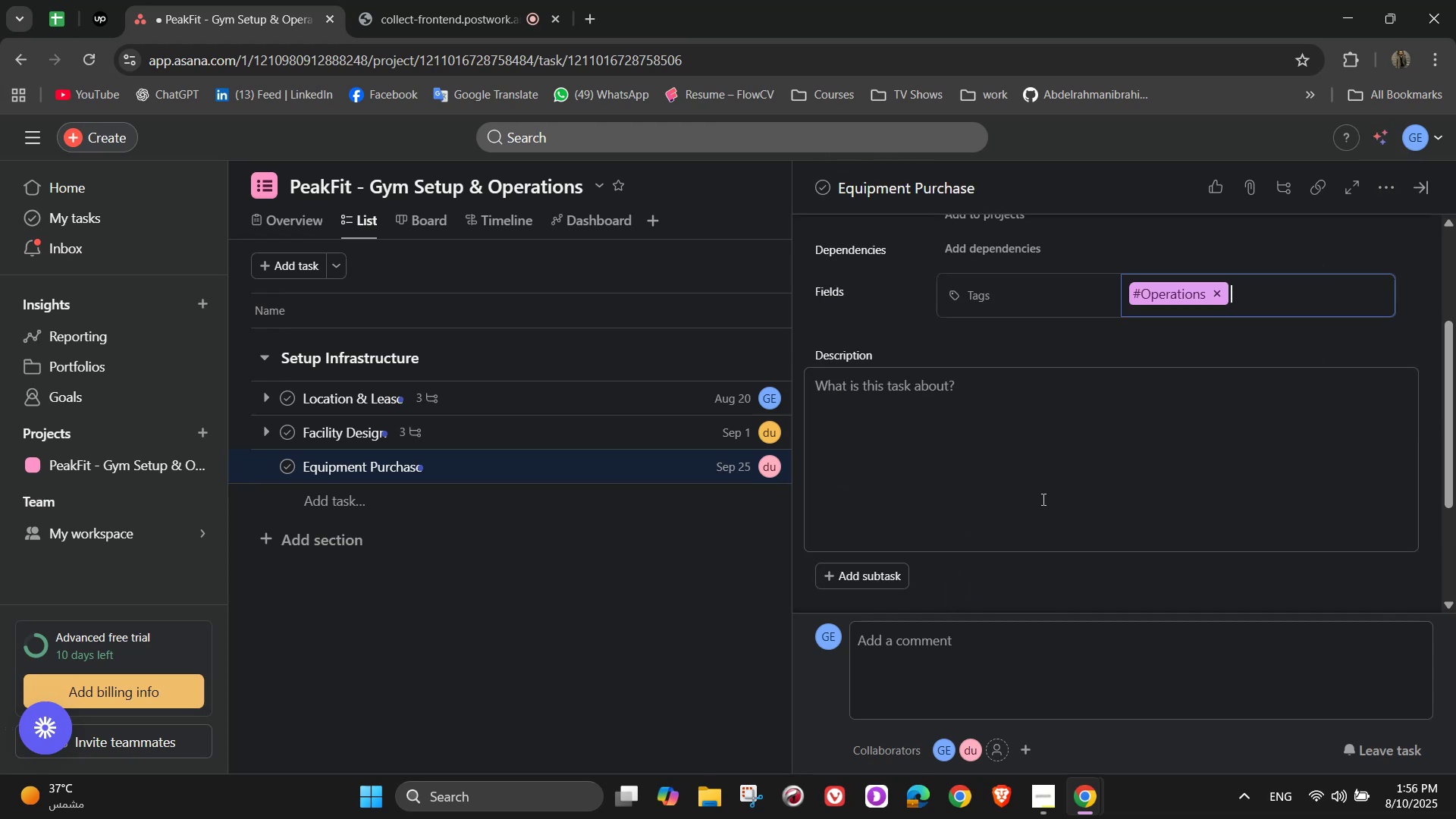 
left_click([1042, 499])
 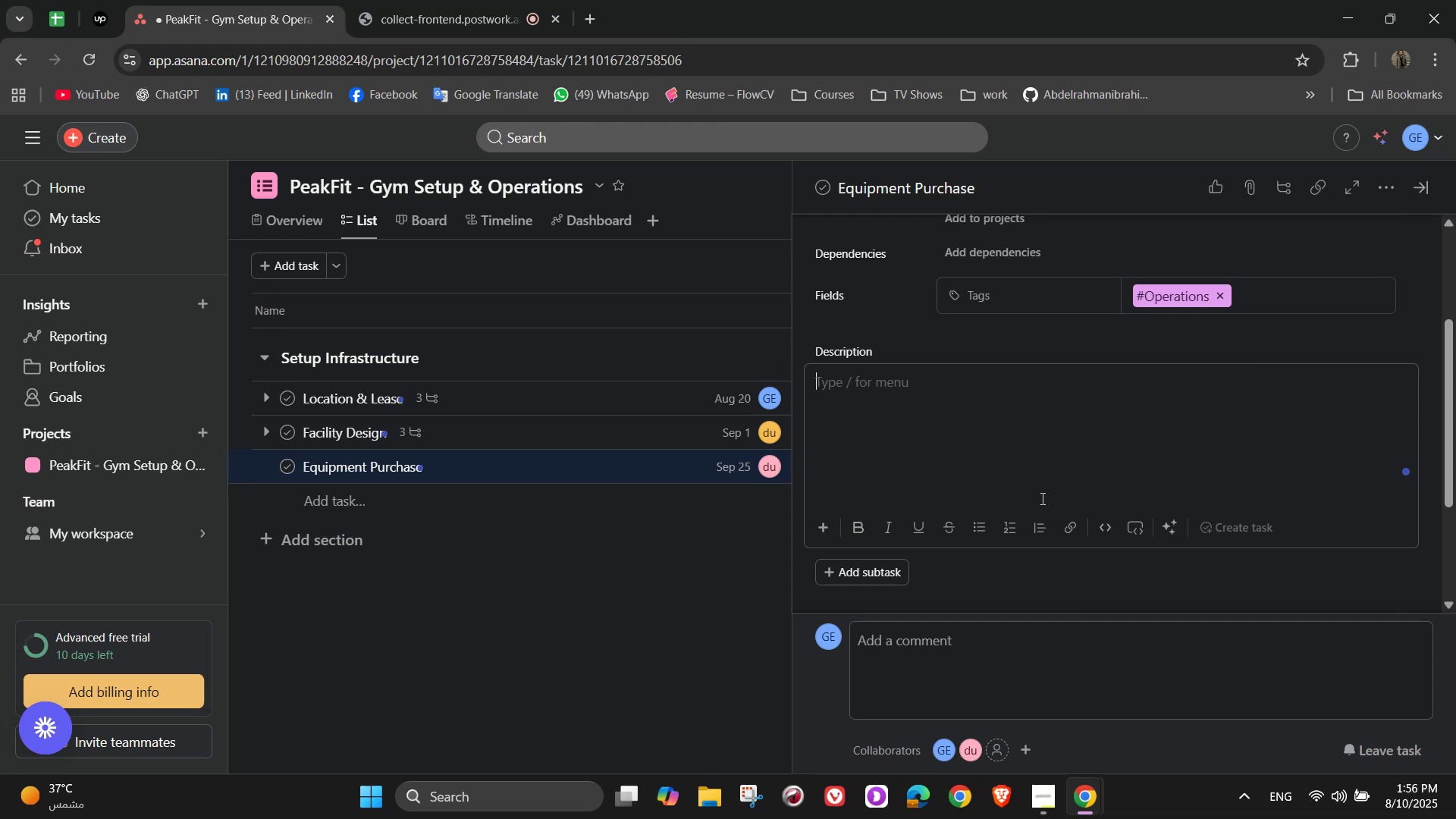 
type(Acquire high quality fitness gear)
 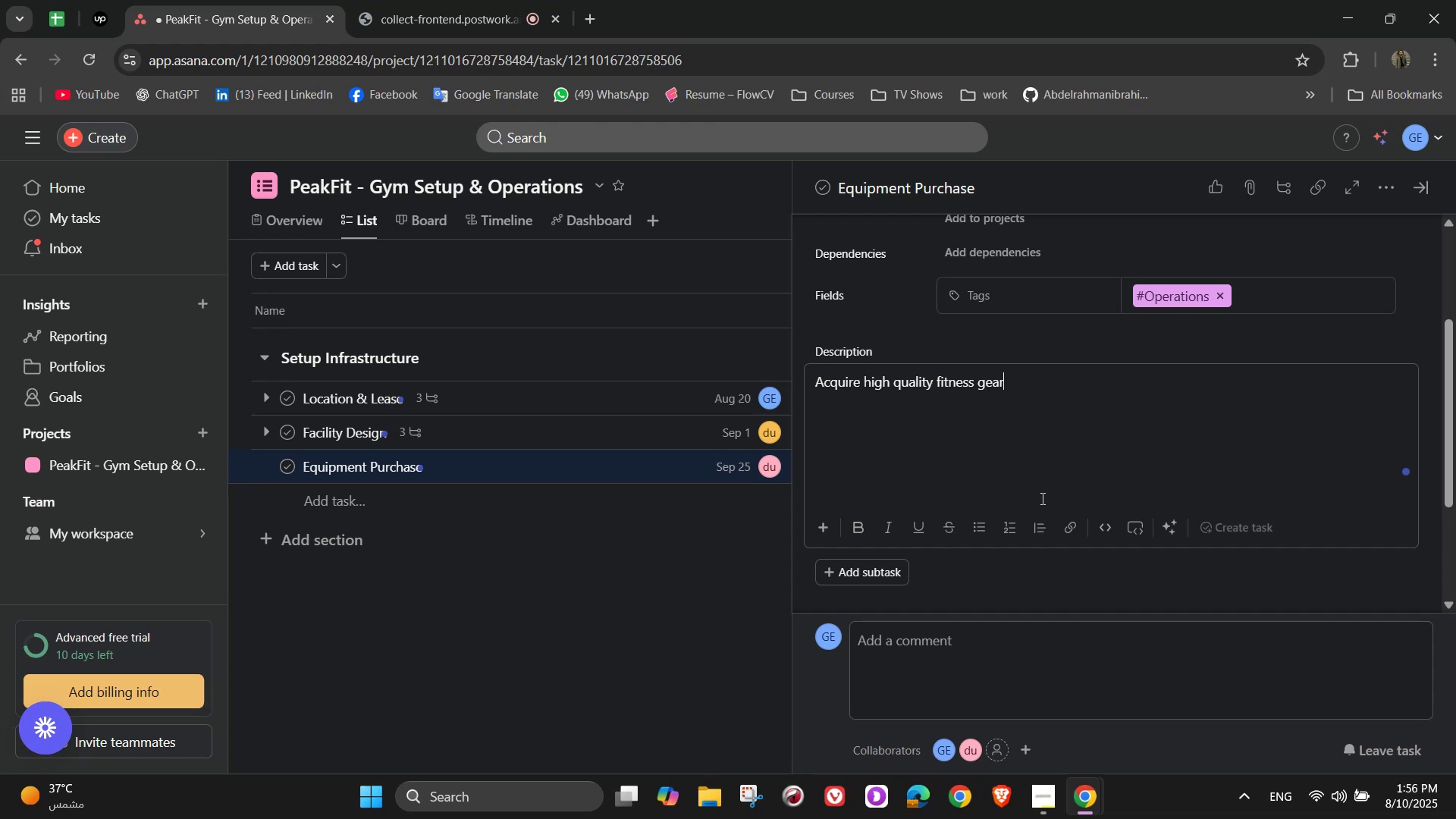 
wait(7.4)
 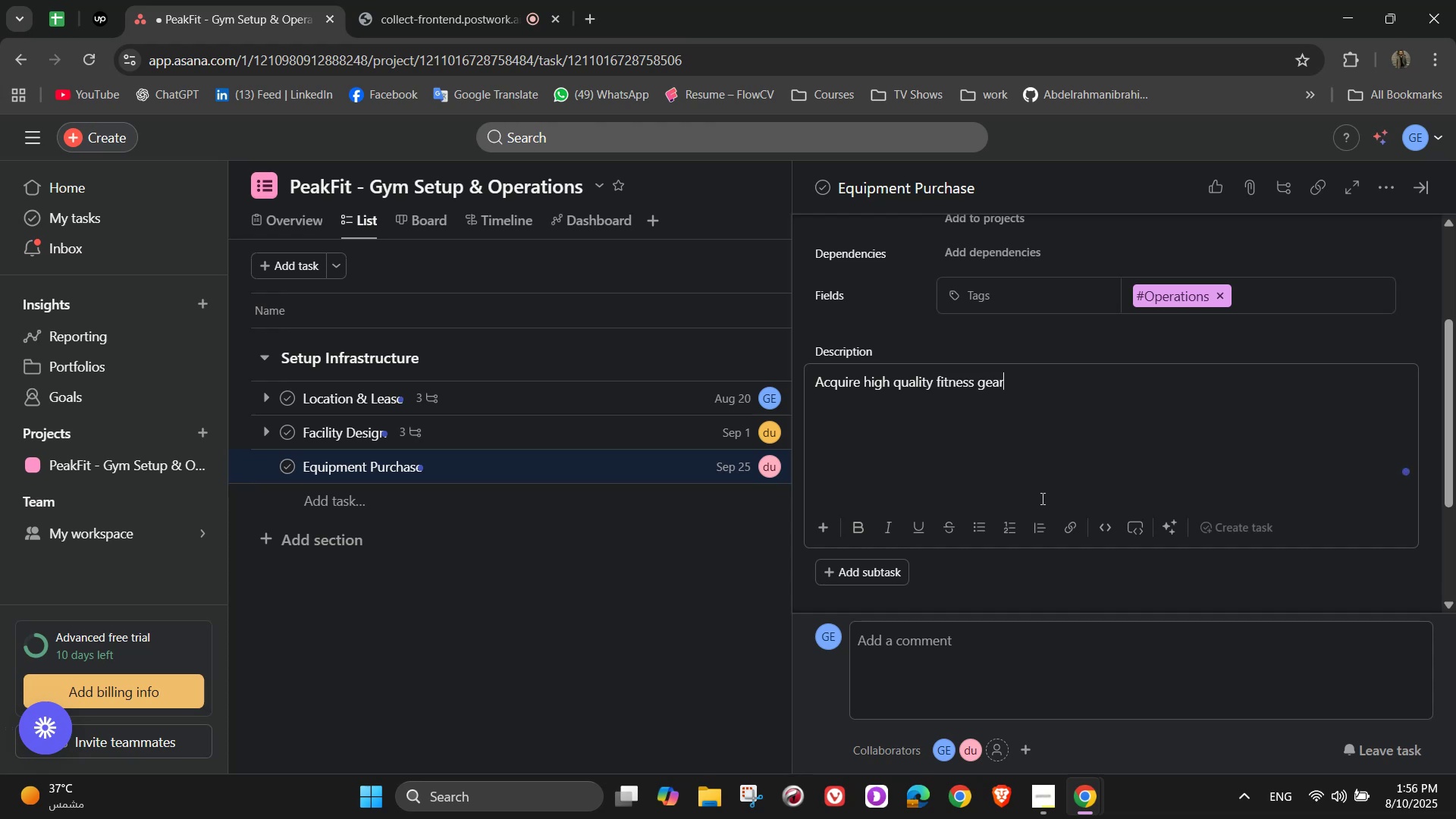 
left_click([891, 565])
 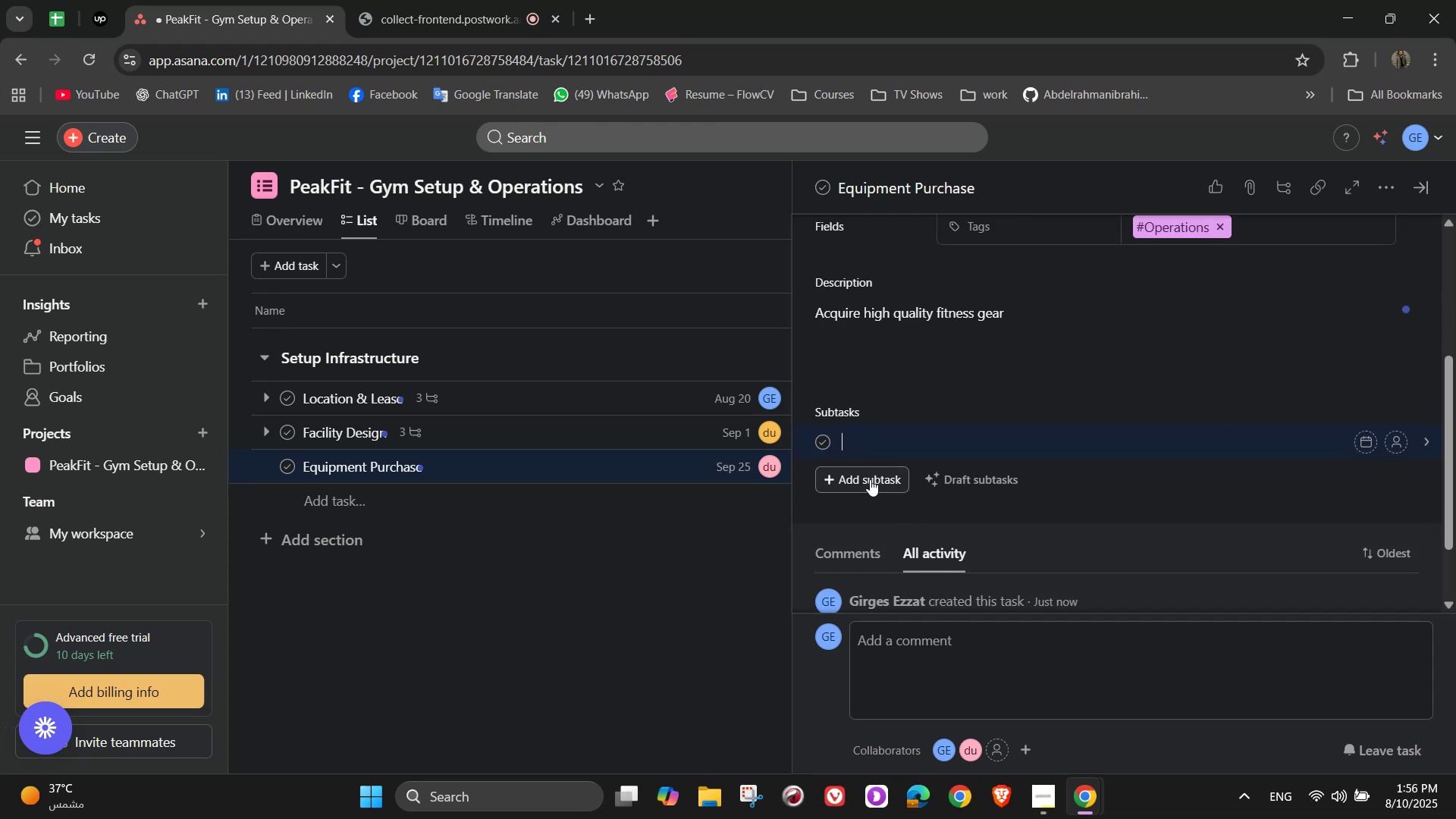 
type(Cardio machines, free weights, resistance machines)
 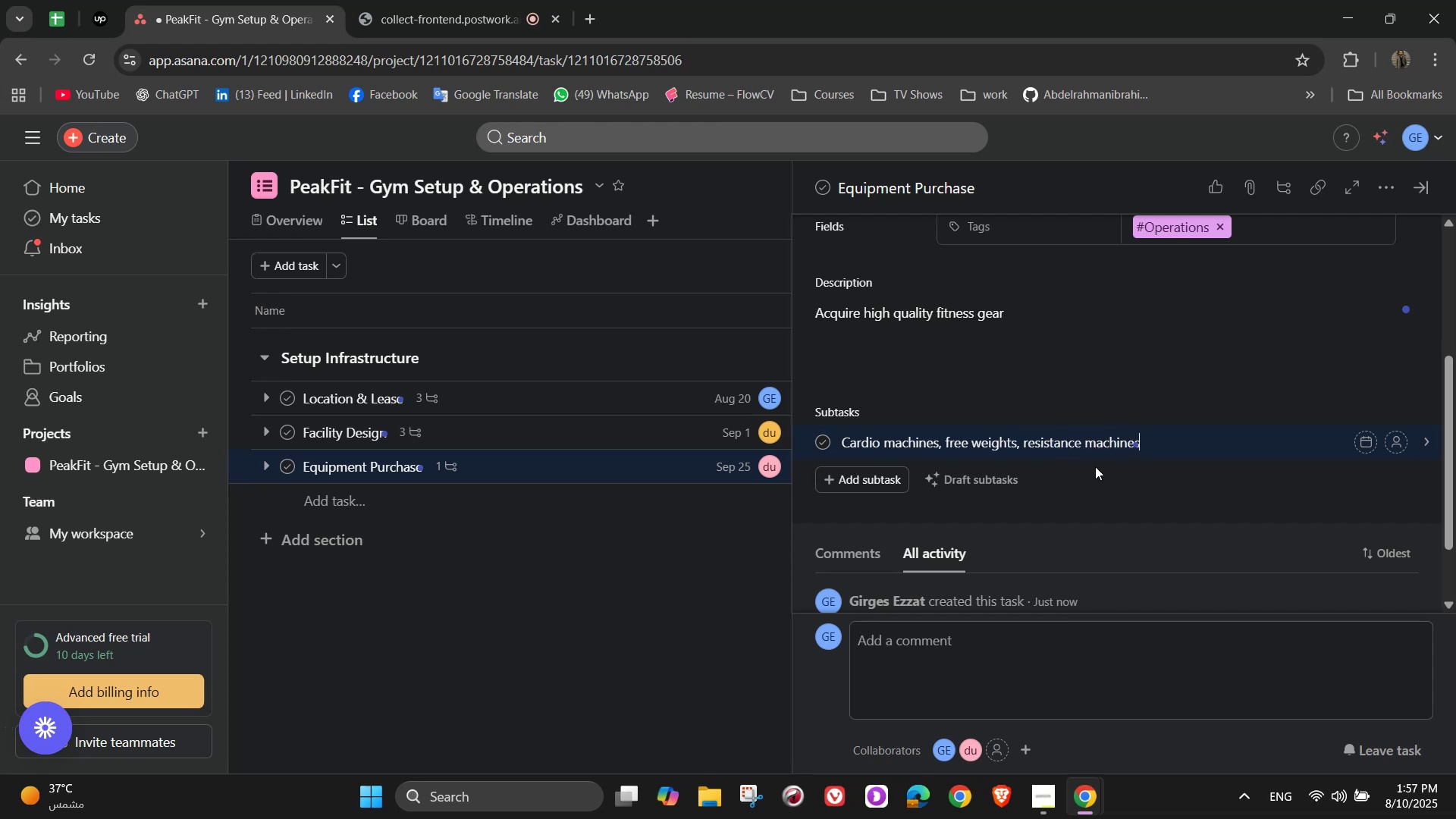 
wait(5.73)
 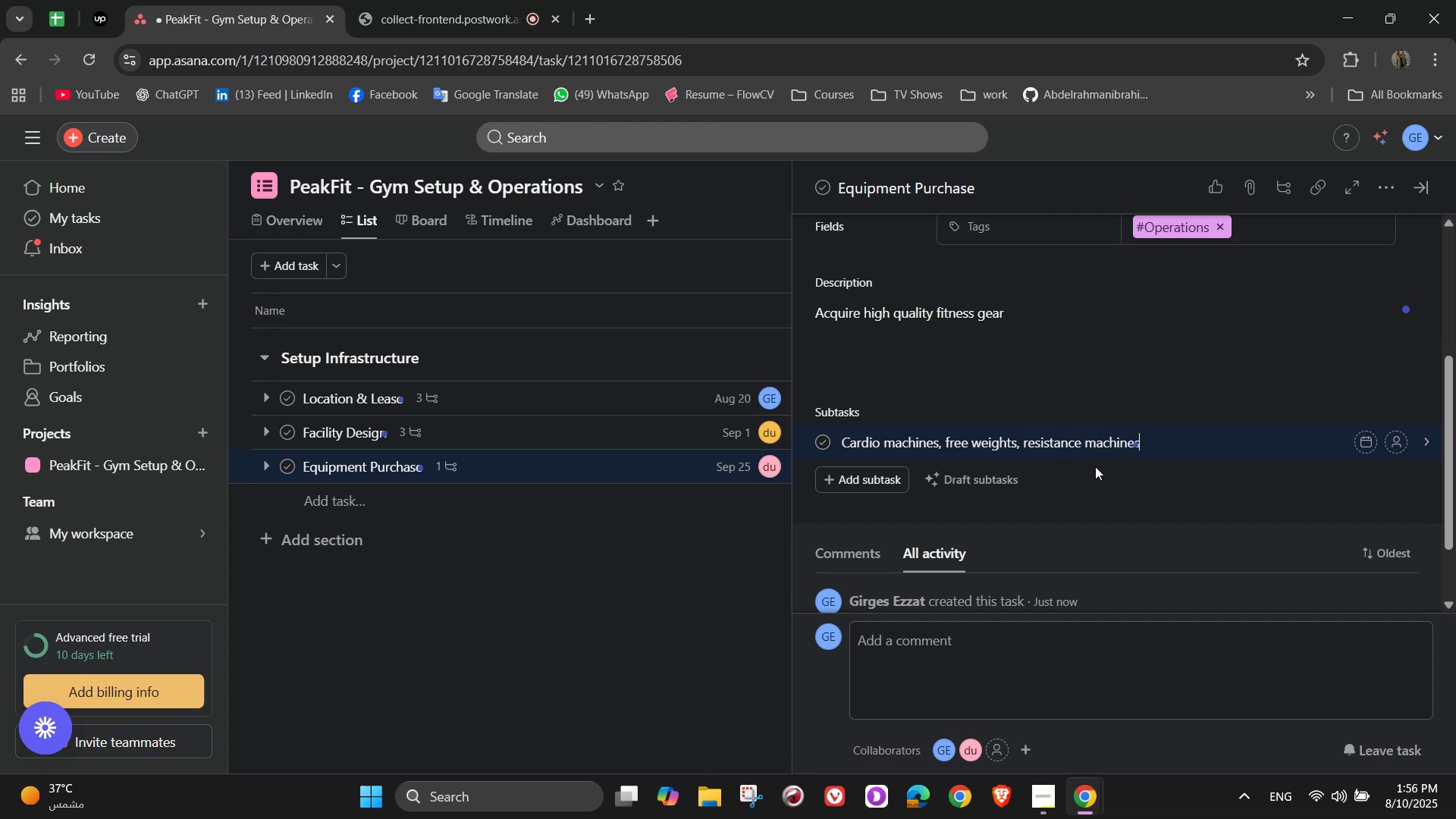 
key(NumpadEnter)
type(Mats.)
key(Backspace)
type(, dumn)
key(Backspace)
type(bbells, kettleba)
key(Backspace)
type(ells)
key(NumpadEnter)
type(Audio system for classes)
 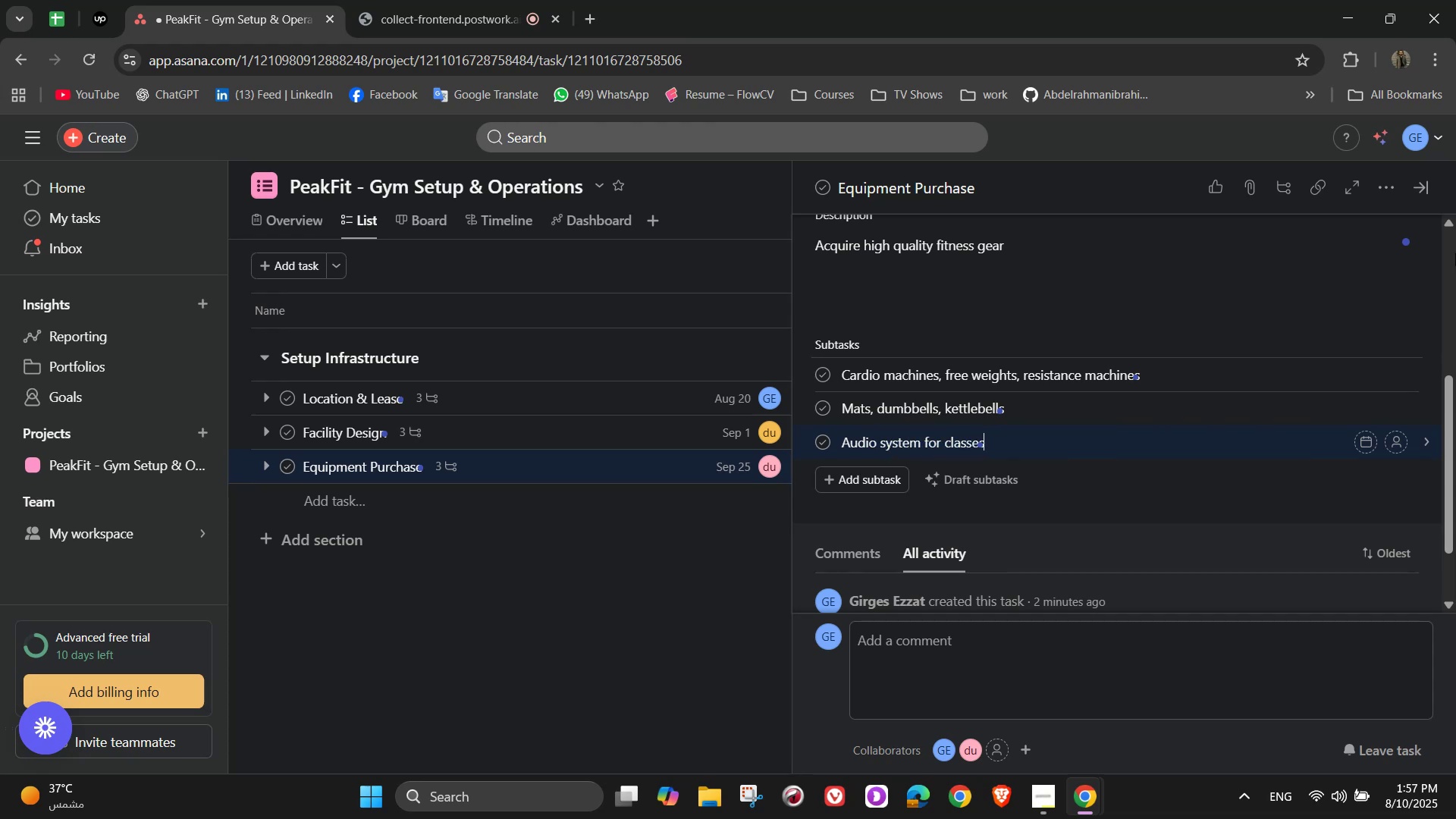 
wait(5.0)
 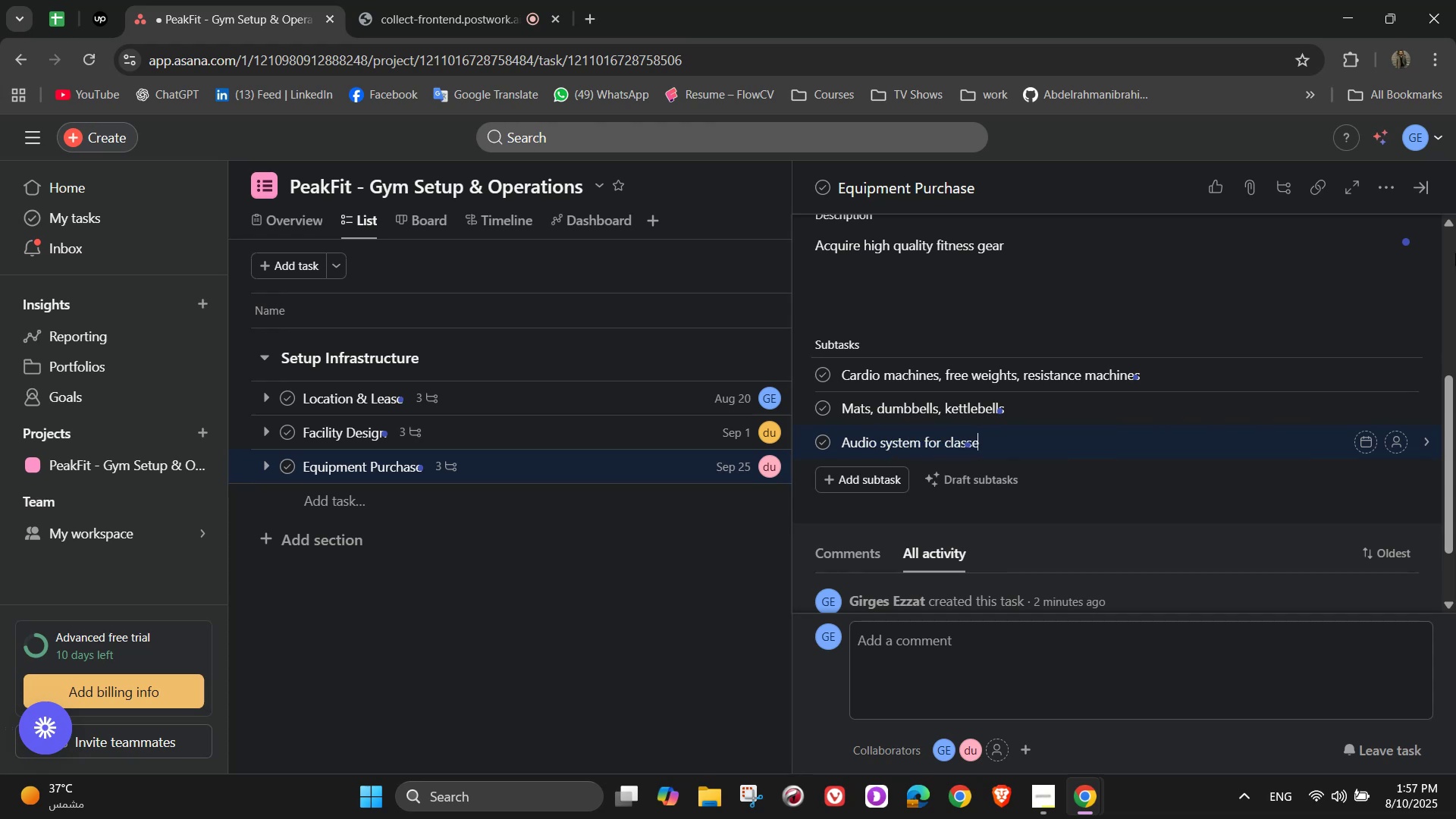 
scroll: coordinate [1391, 387], scroll_direction: up, amount: 3.0
 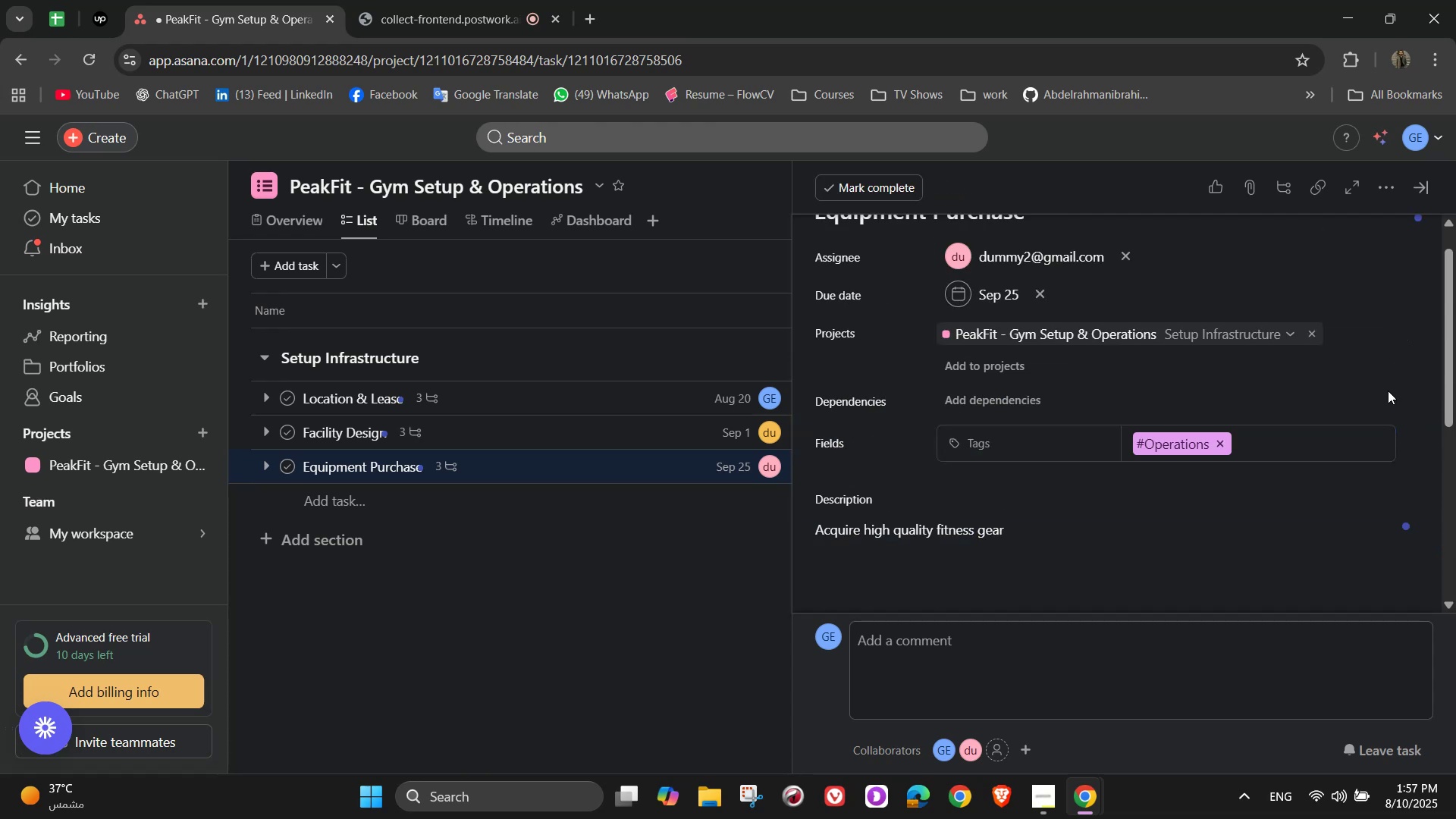 
scroll: coordinate [1382, 394], scroll_direction: down, amount: 3.0
 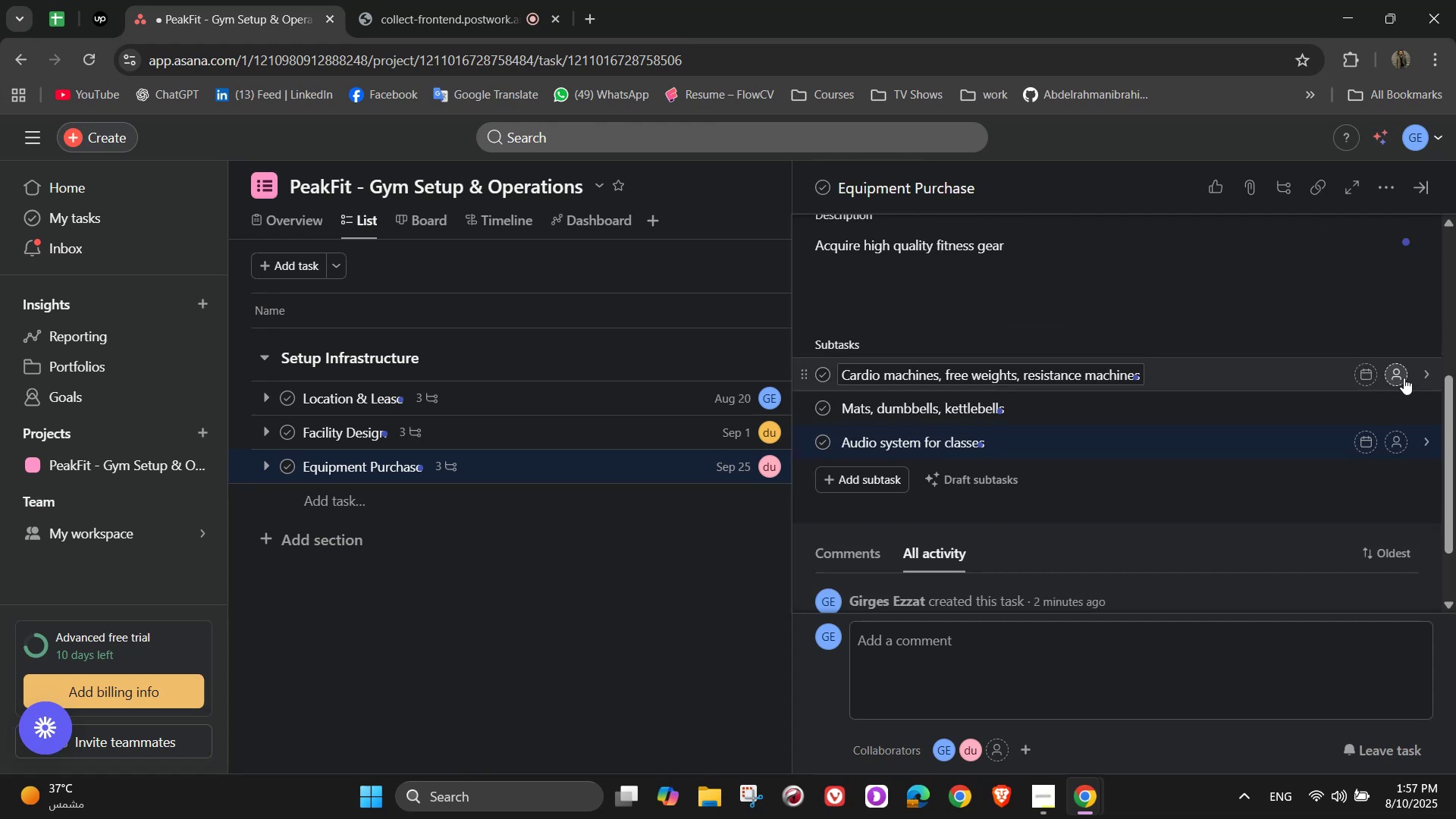 
left_click([1400, 378])
 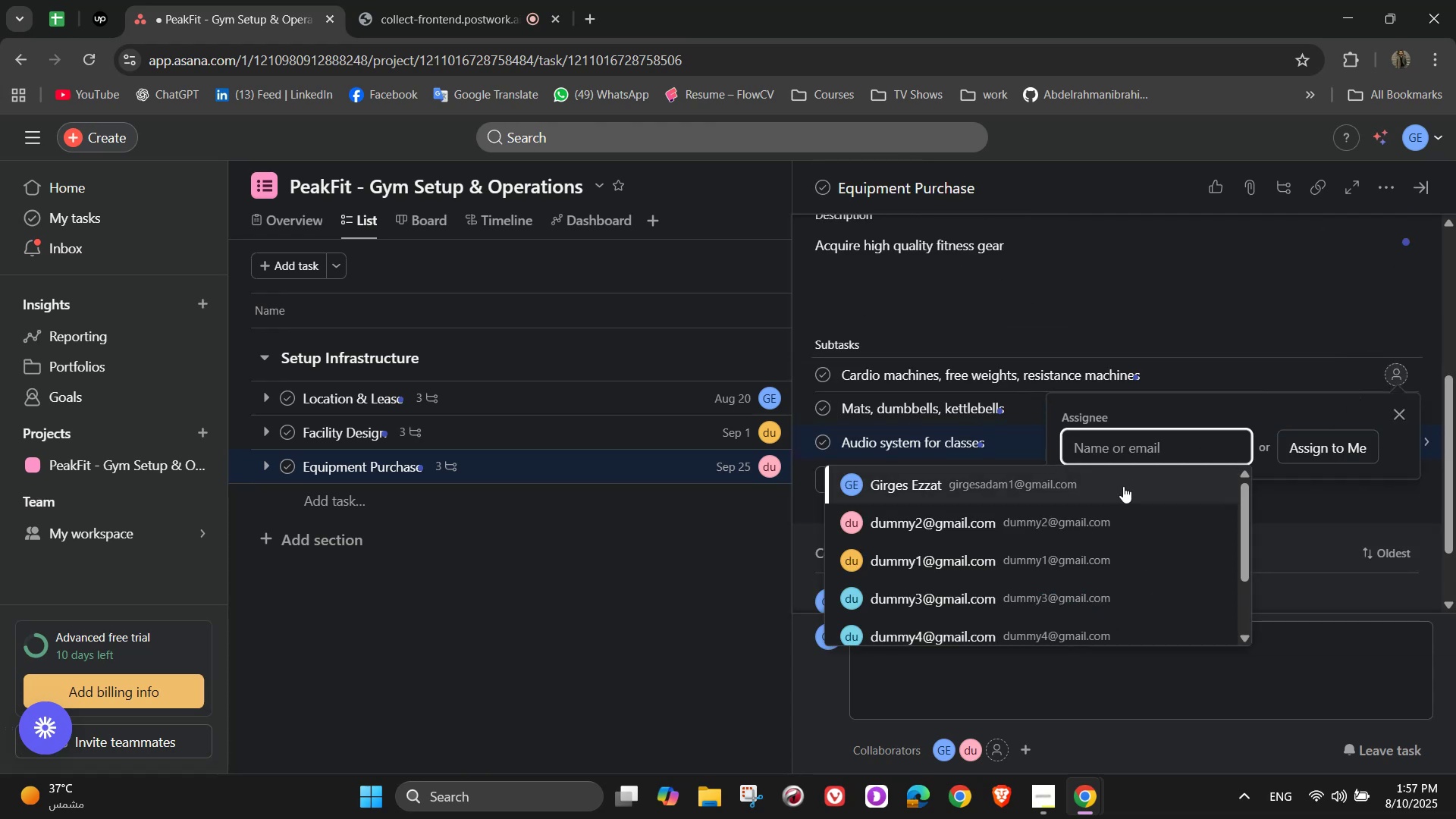 
left_click([1110, 519])
 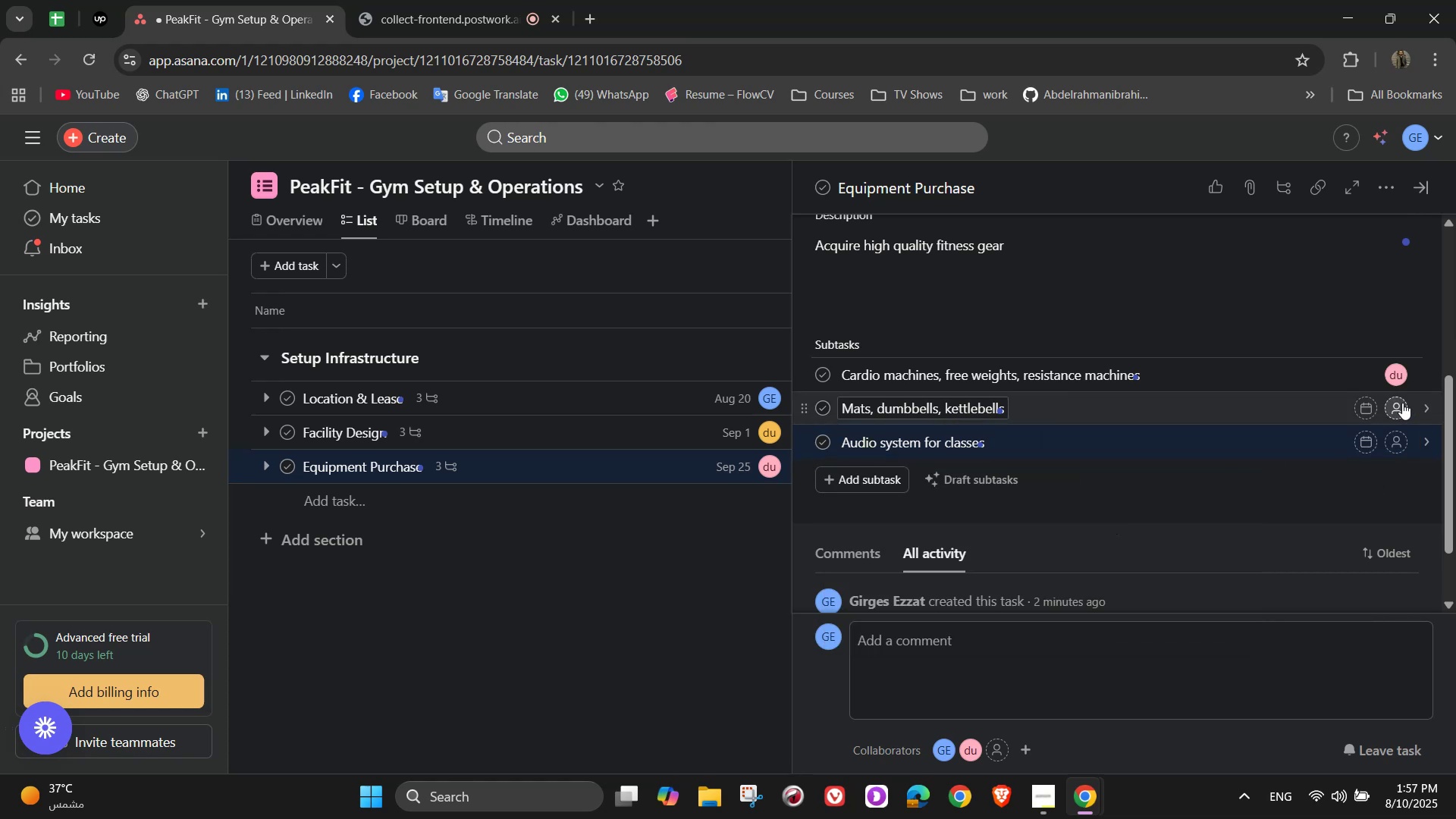 
left_click([1400, 406])
 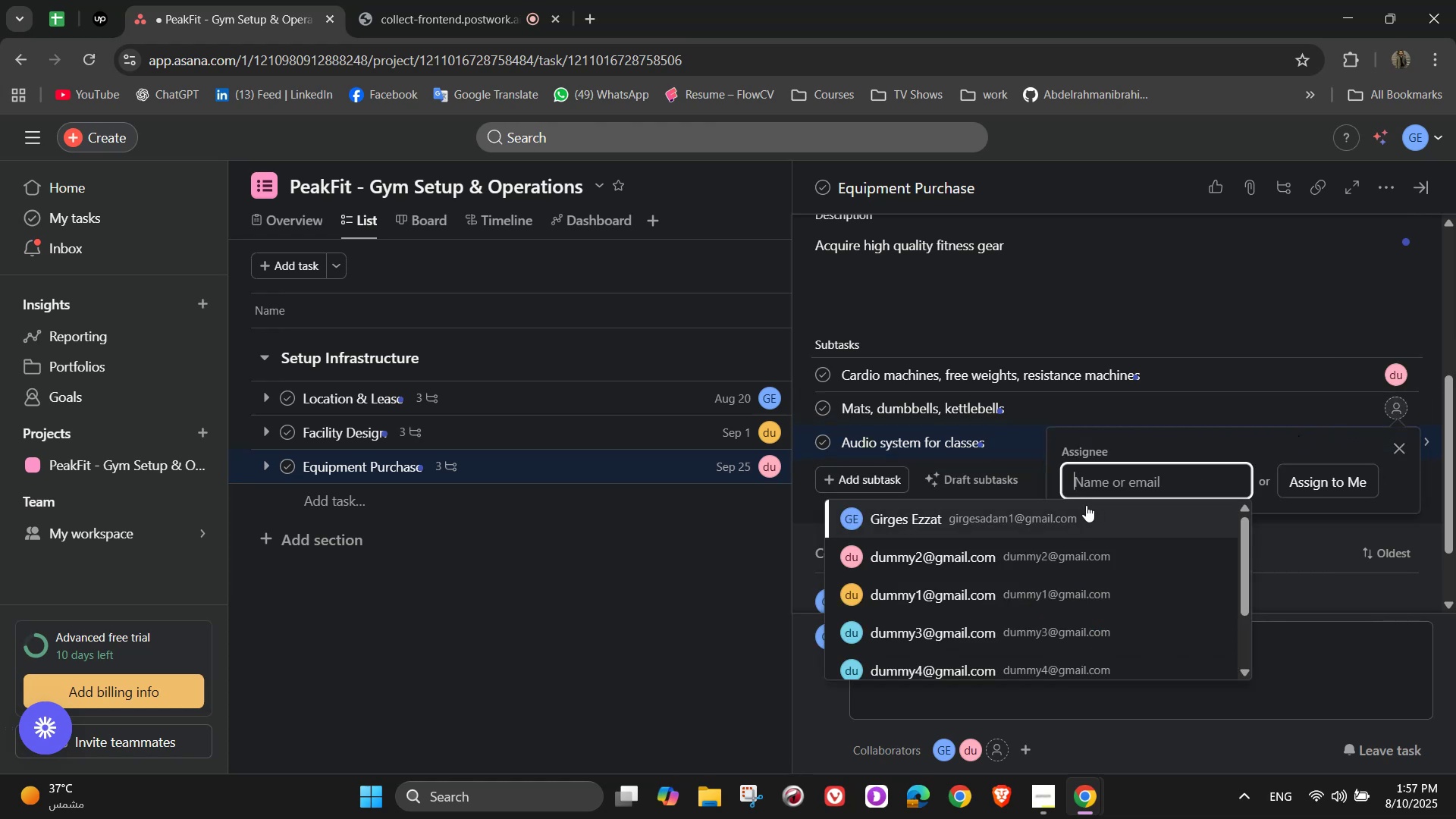 
left_click([1402, 441])
 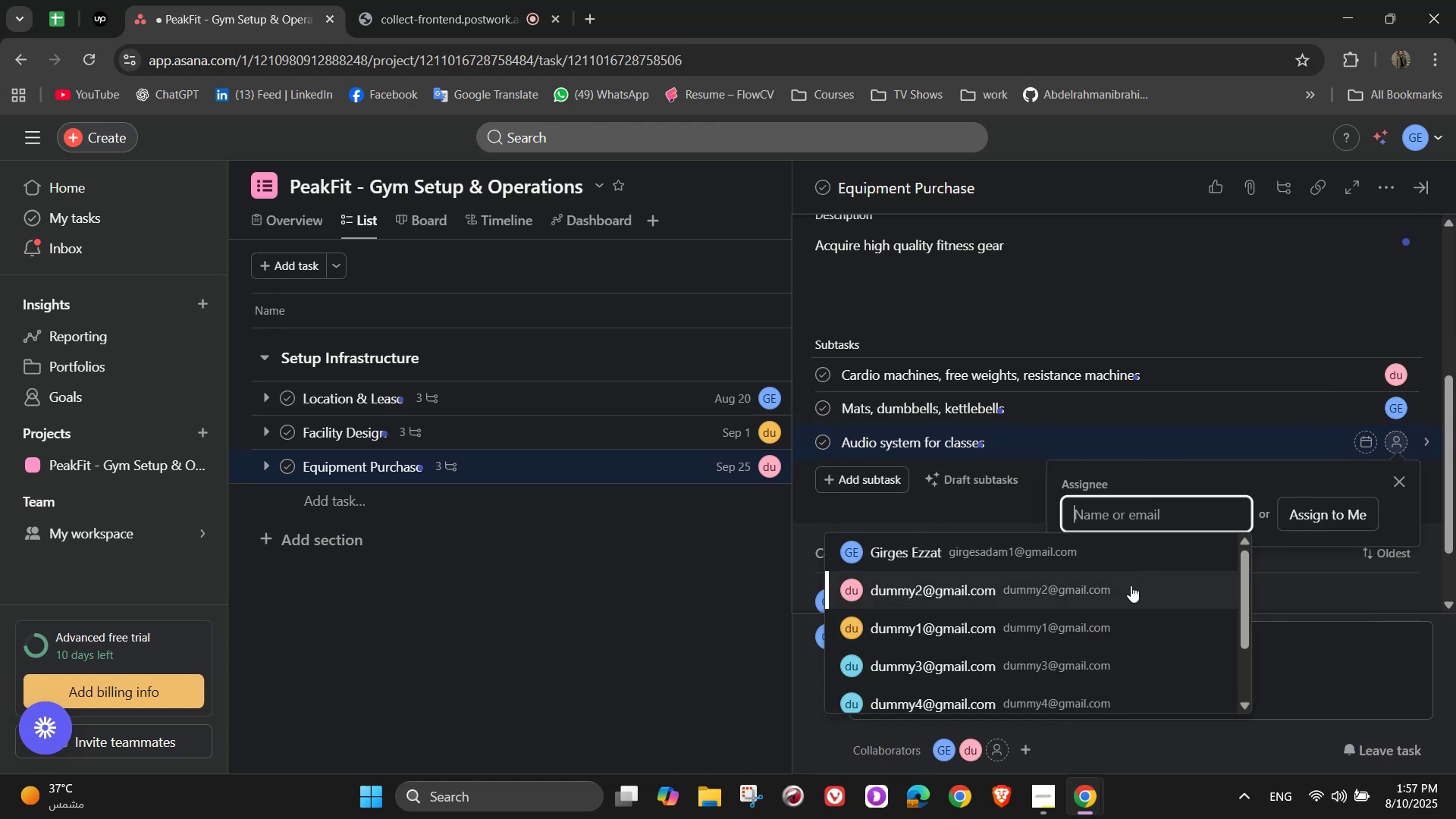 
left_click([1131, 585])
 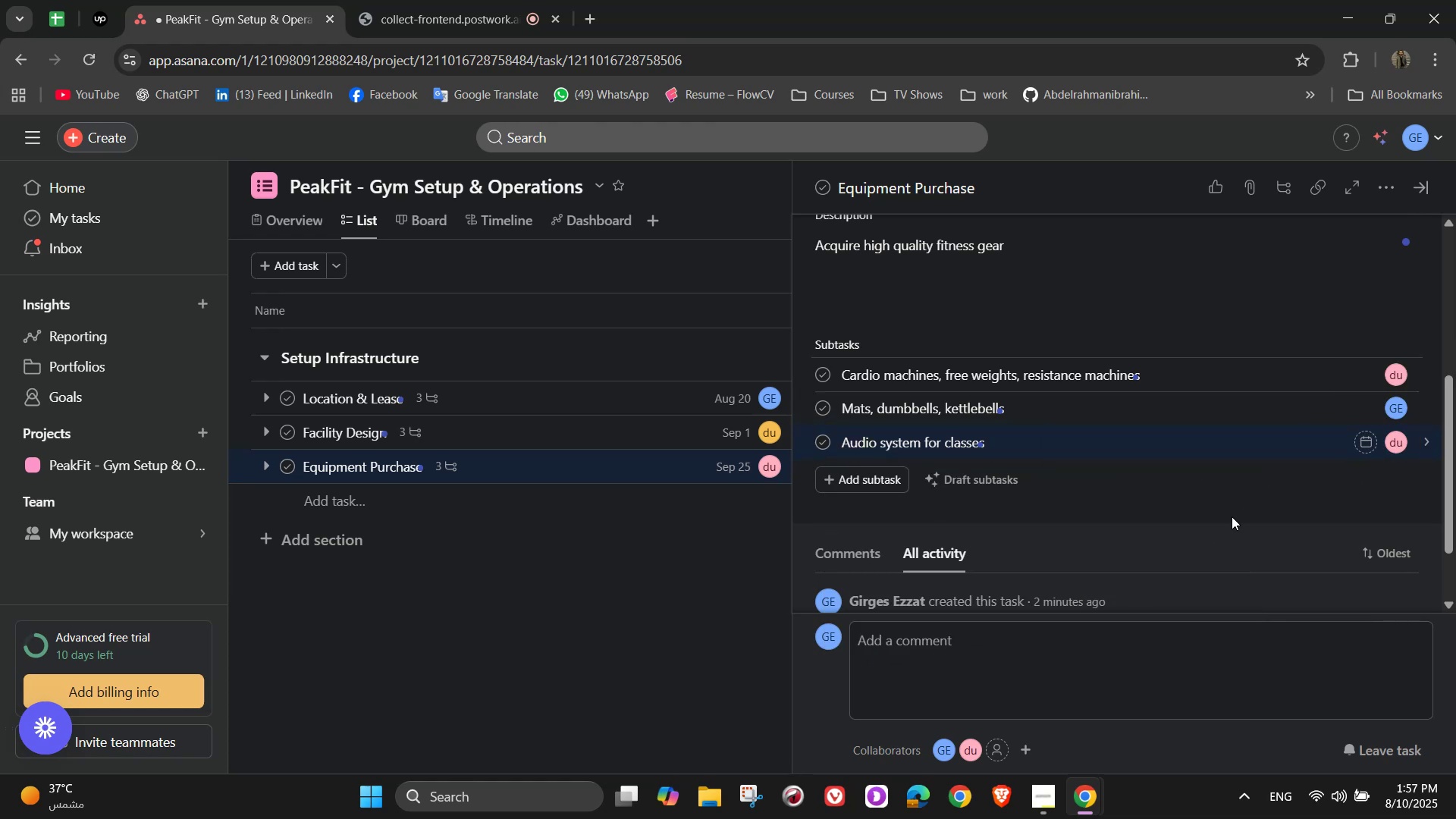 
scroll: coordinate [1210, 532], scroll_direction: up, amount: 8.0
 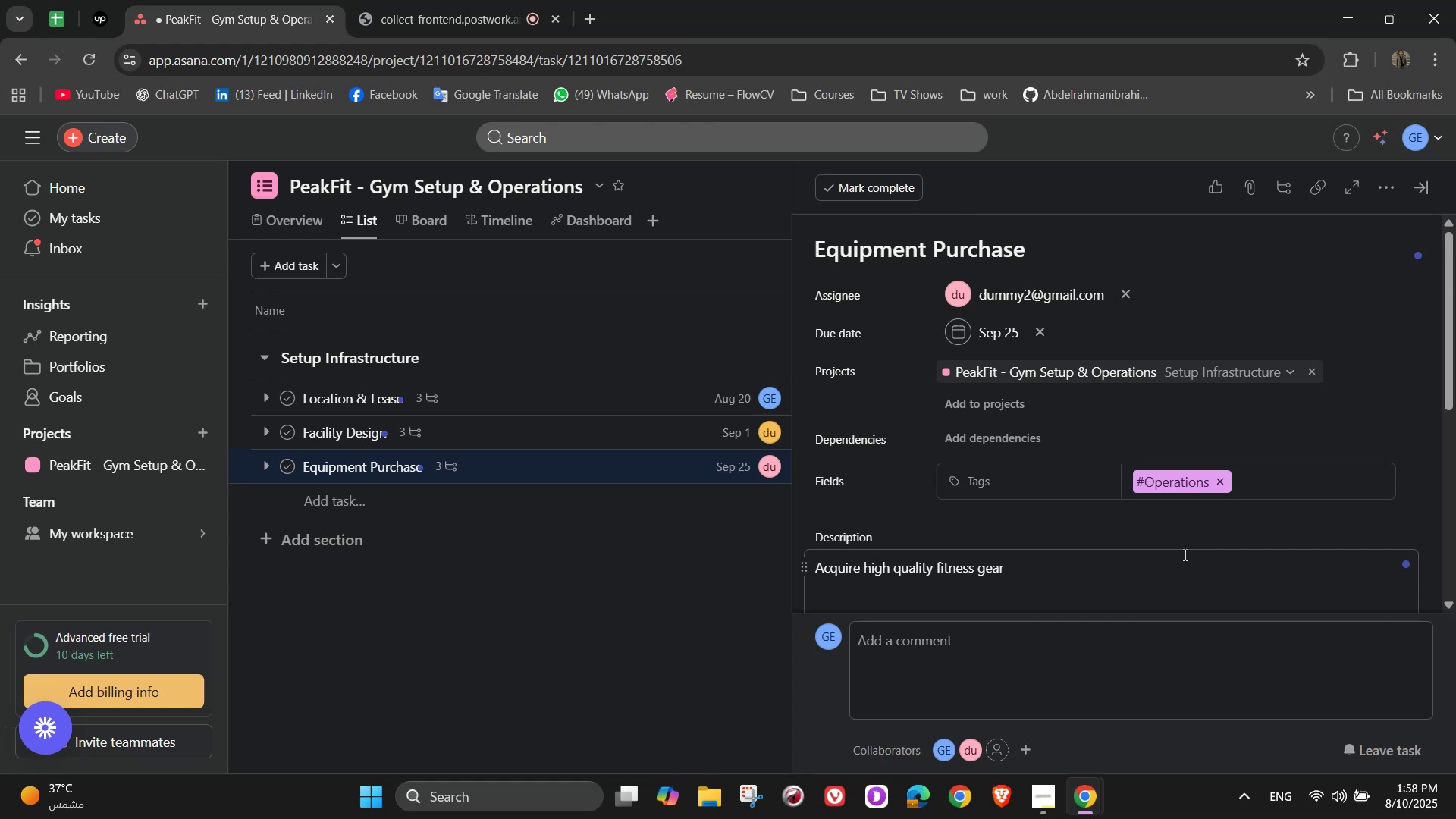 
mouse_move([1273, 462])
 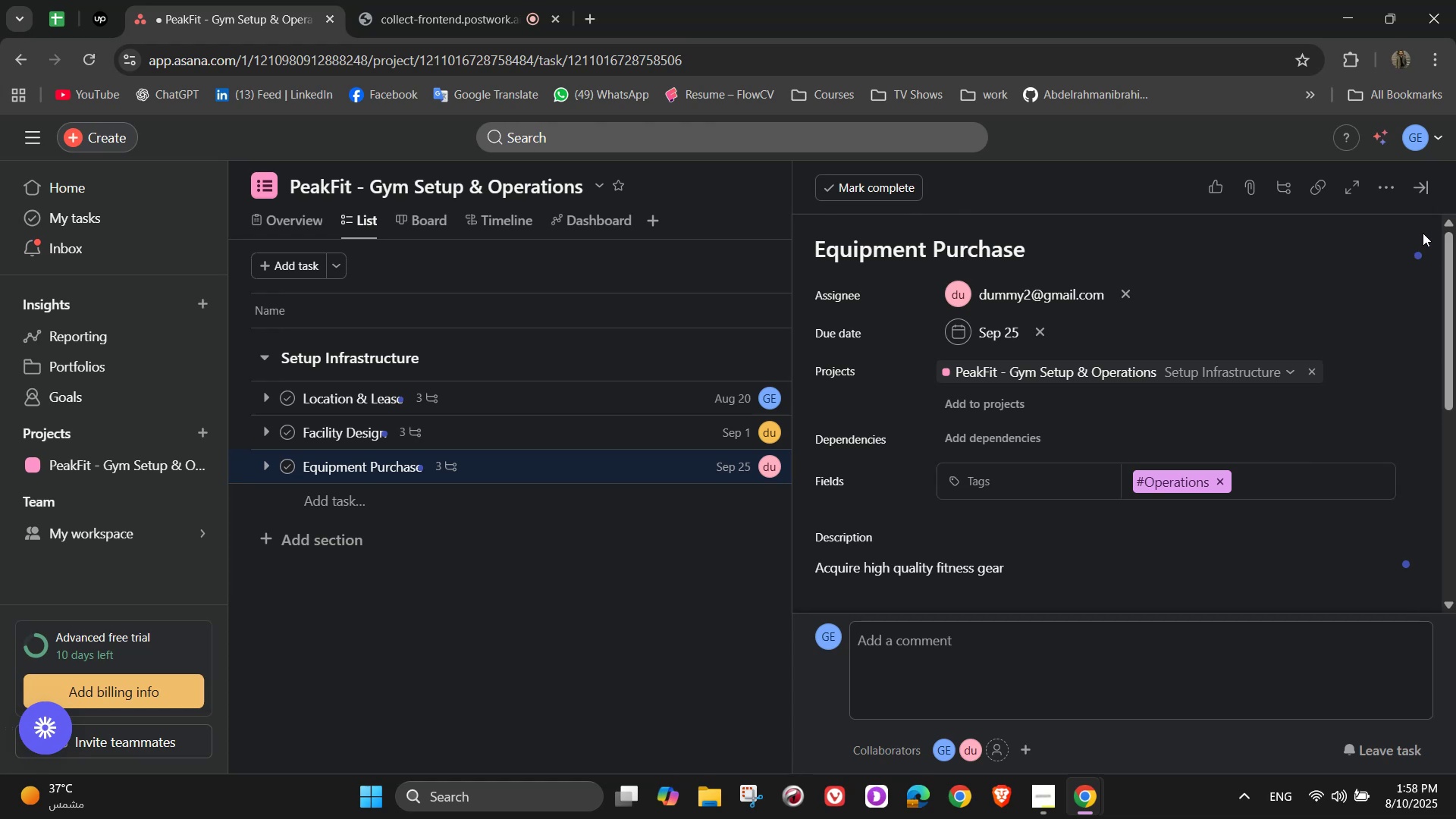 
wait(7.97)
 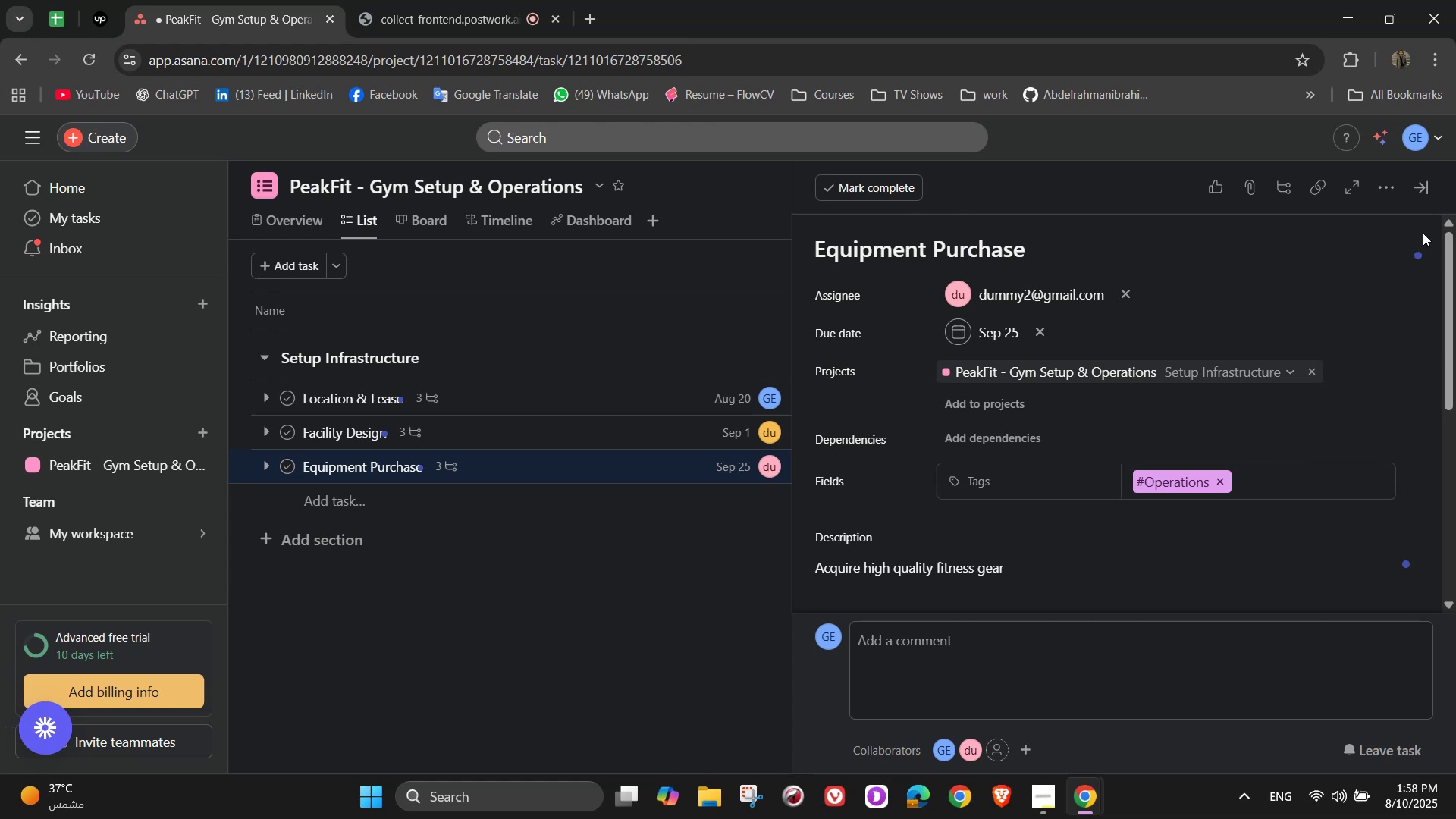 
scroll: coordinate [1376, 297], scroll_direction: down, amount: 6.0
 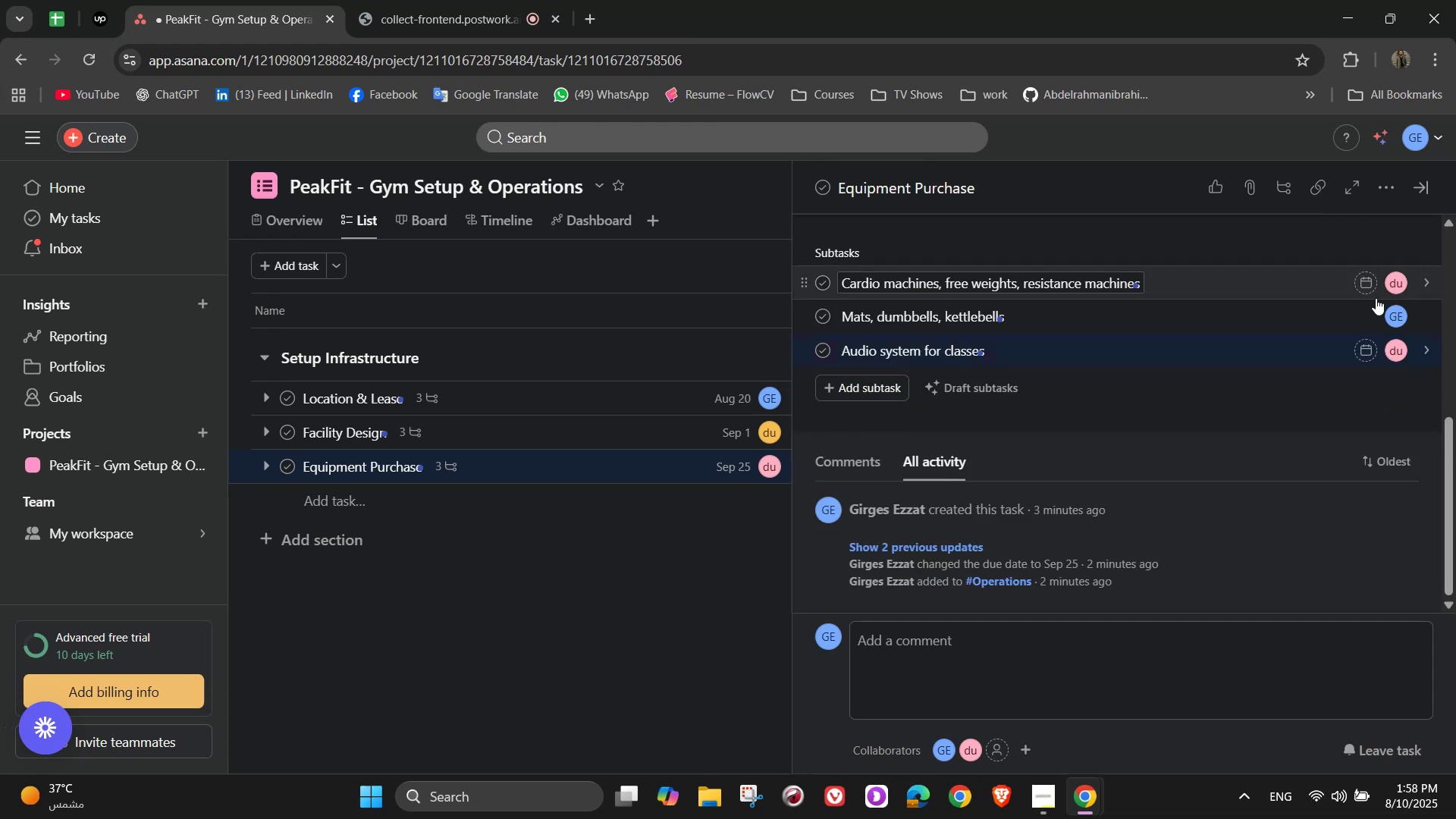 
scroll: coordinate [1428, 231], scroll_direction: up, amount: 7.0
 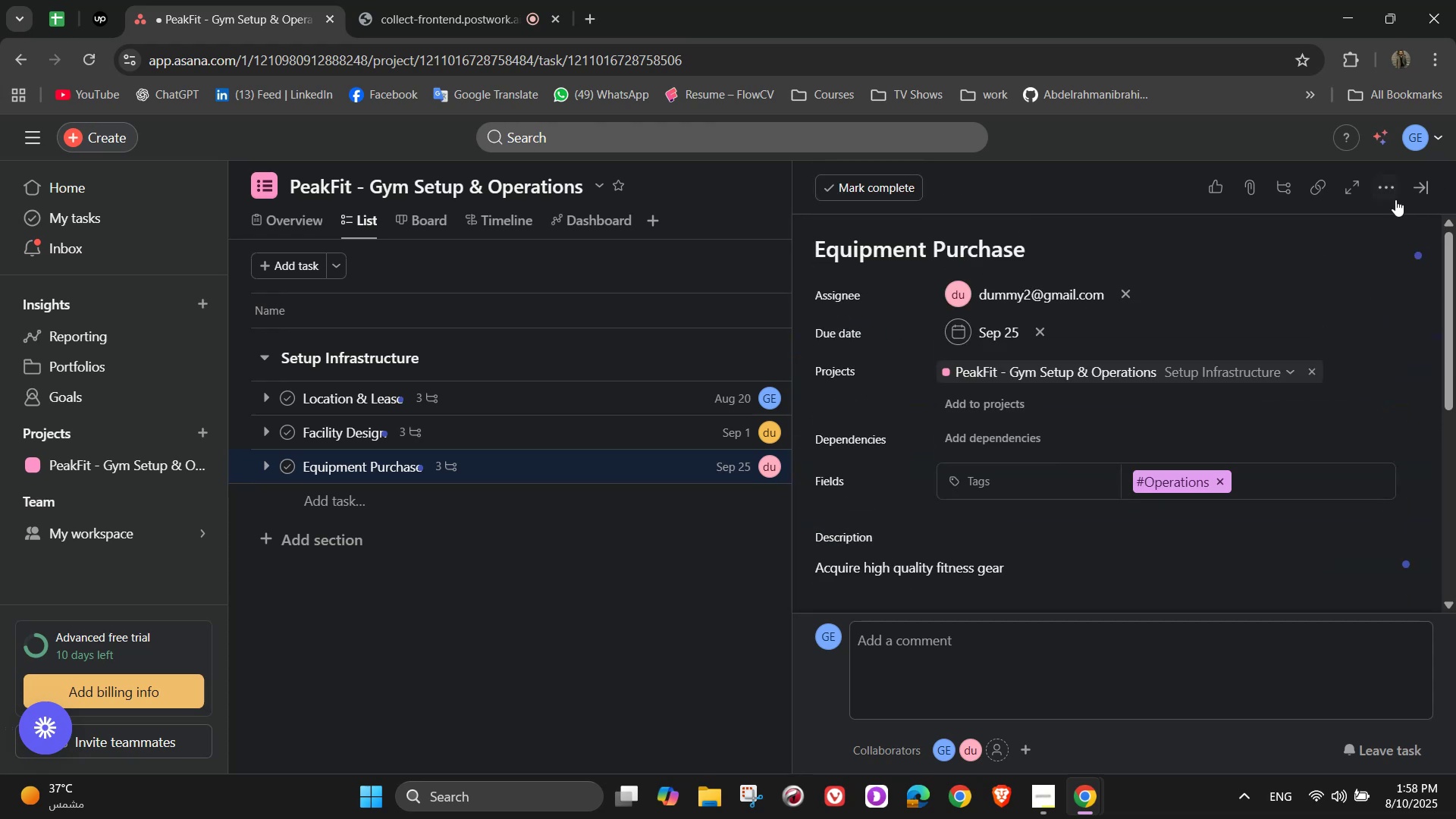 
left_click([1390, 197])
 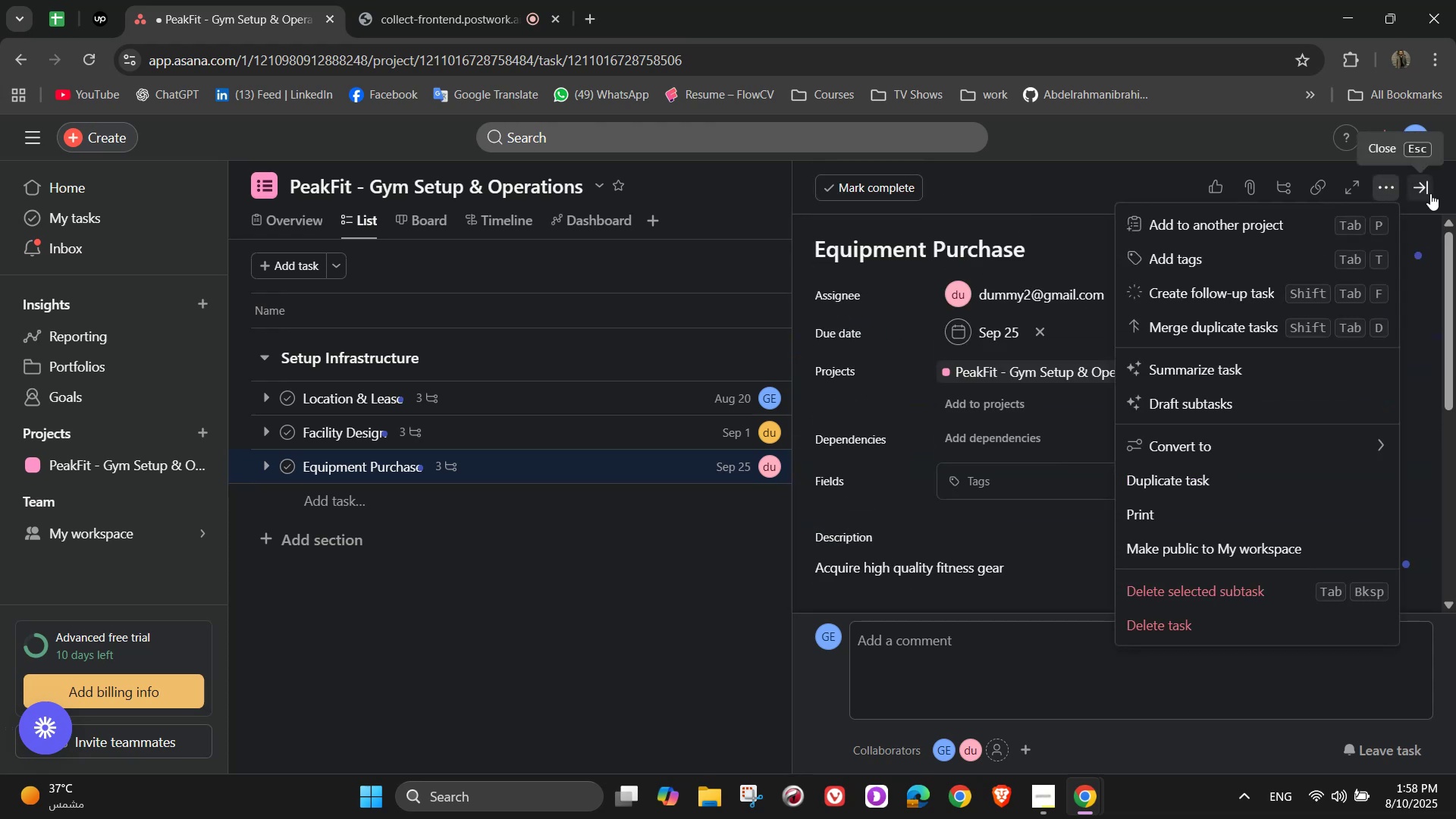 
wait(5.75)
 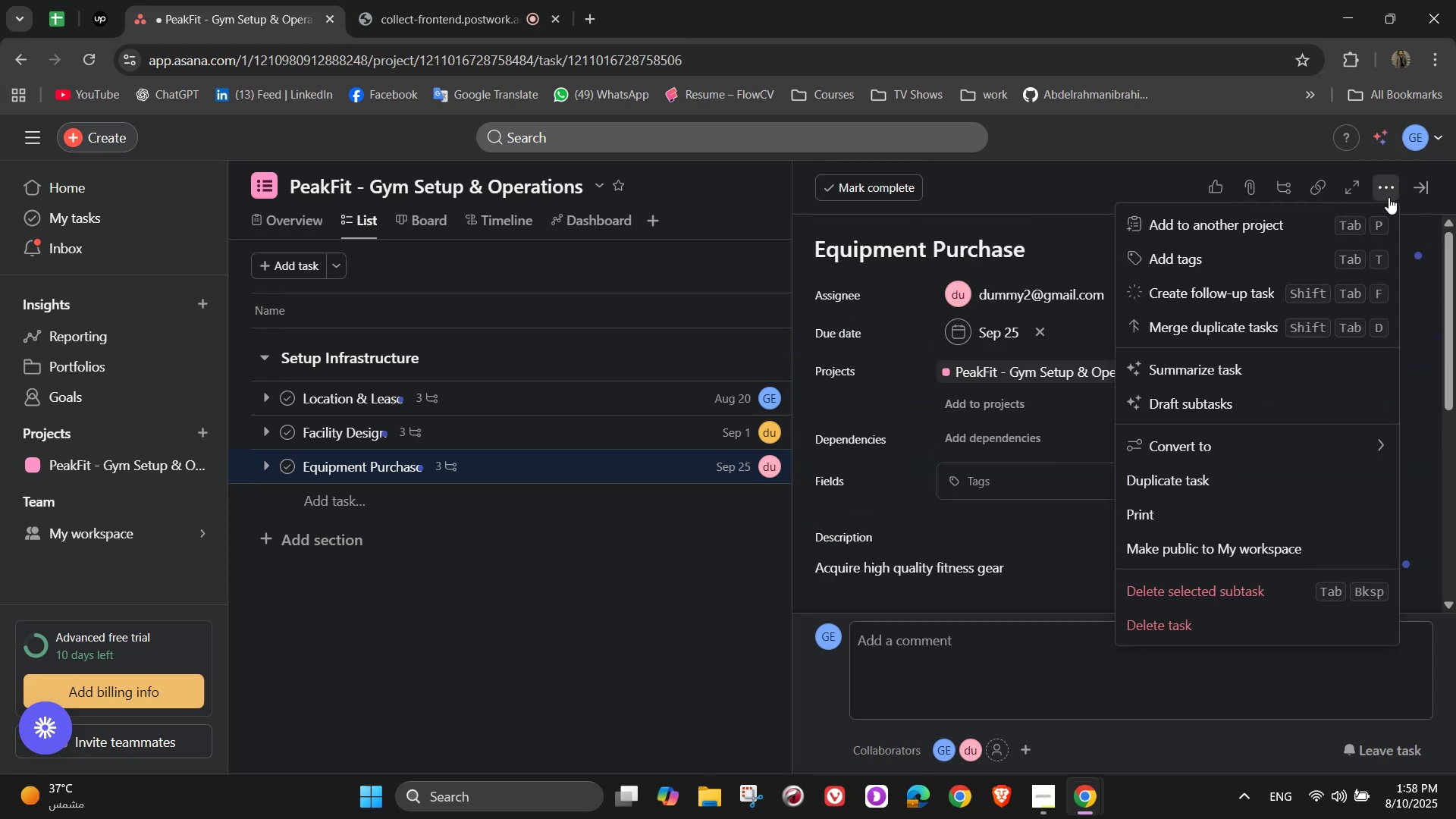 
left_click([1426, 194])
 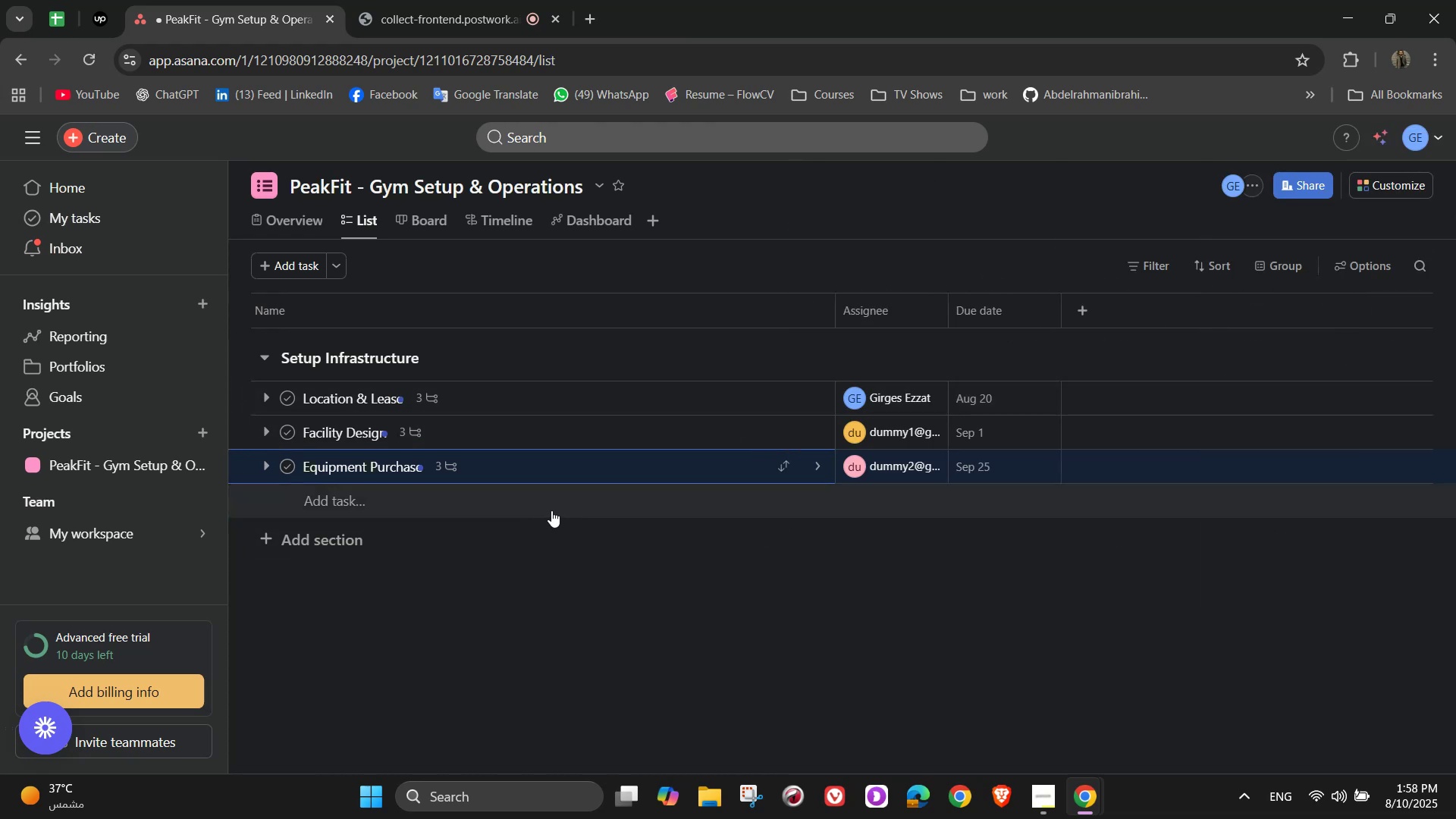 
wait(9.04)
 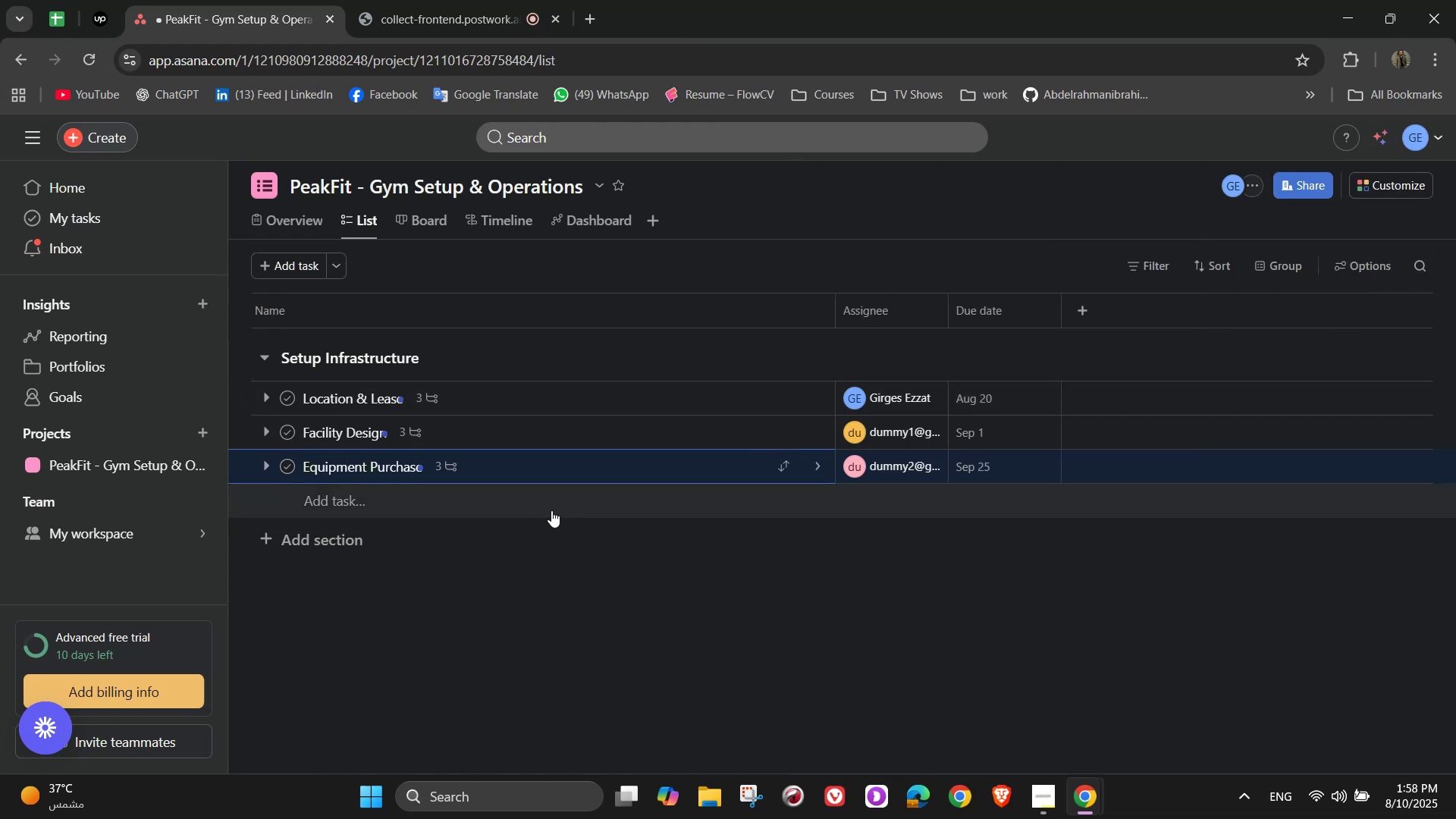 
scroll: coordinate [518, 522], scroll_direction: down, amount: 1.0
 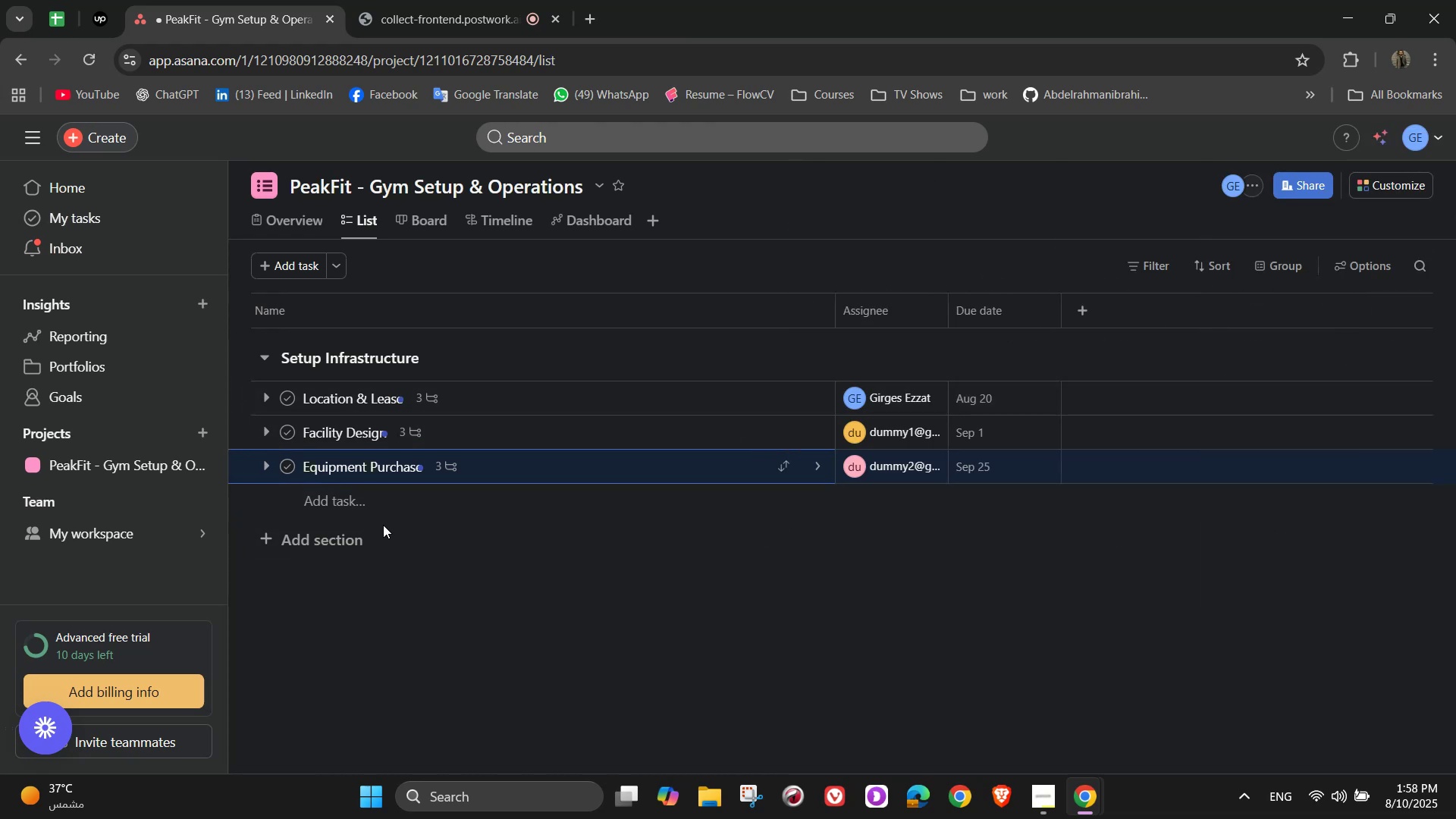 
left_click([337, 531])
 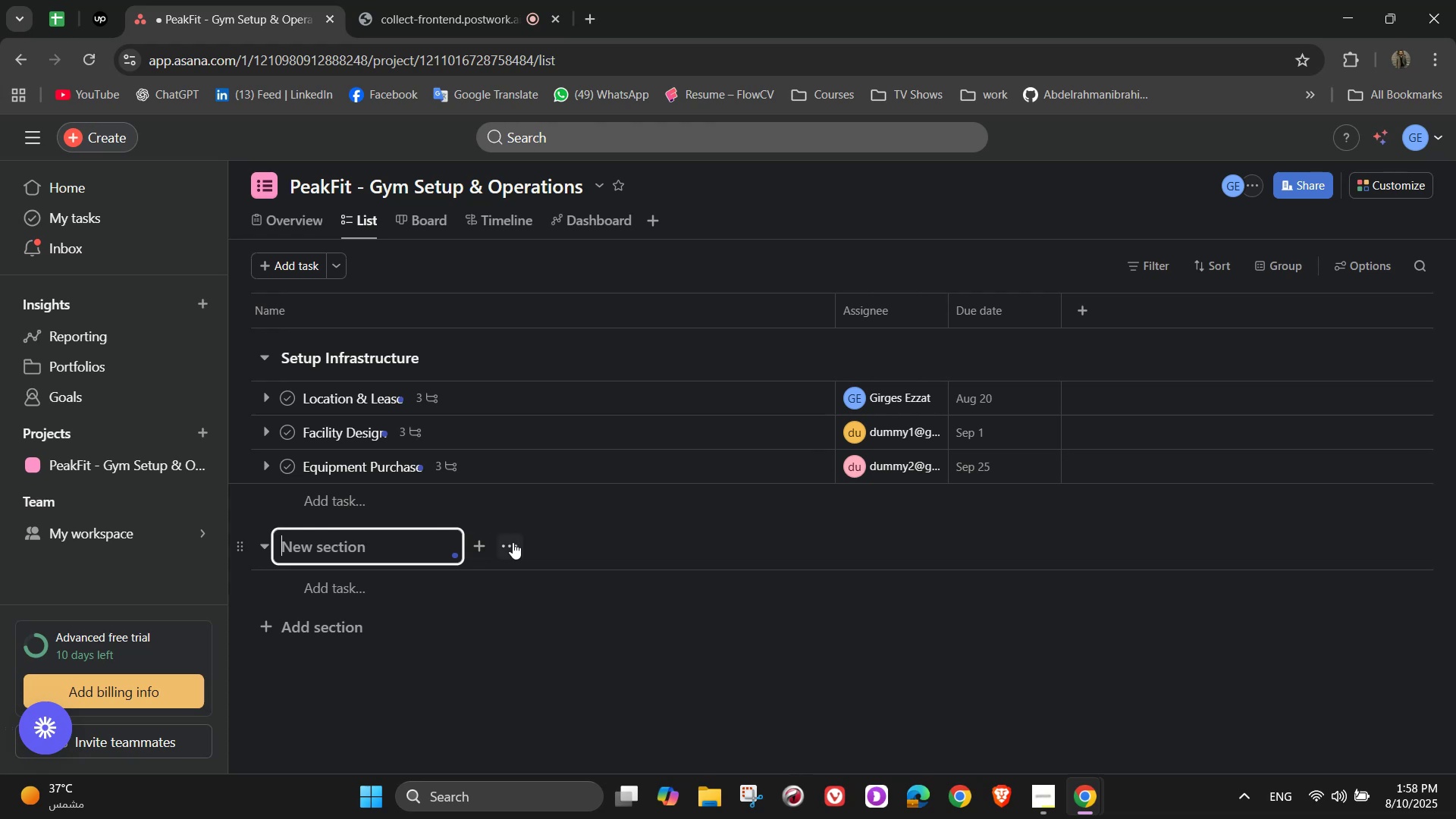 
scroll: coordinate [541, 569], scroll_direction: down, amount: 3.0
 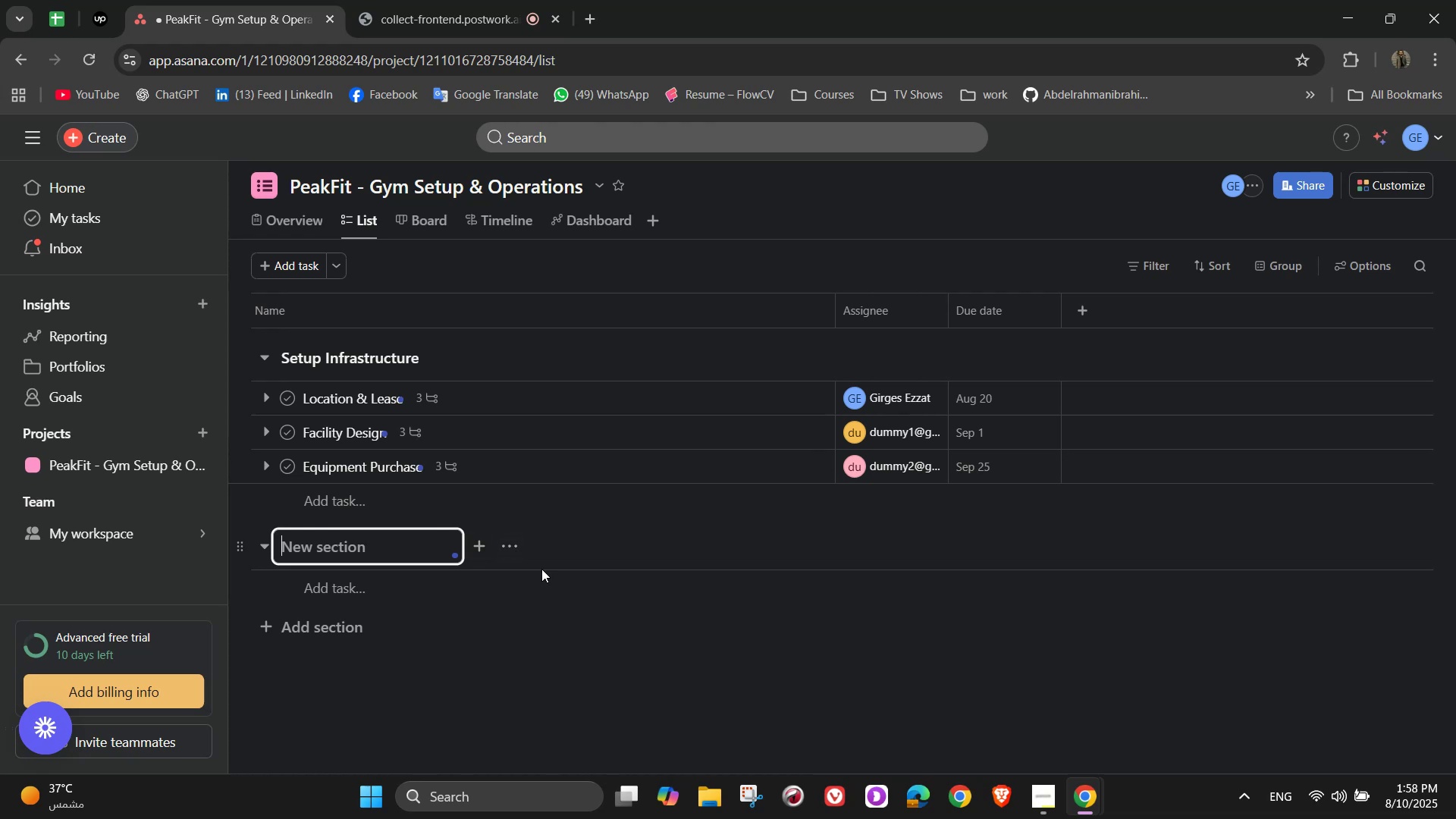 
type(Services & Memberships)
 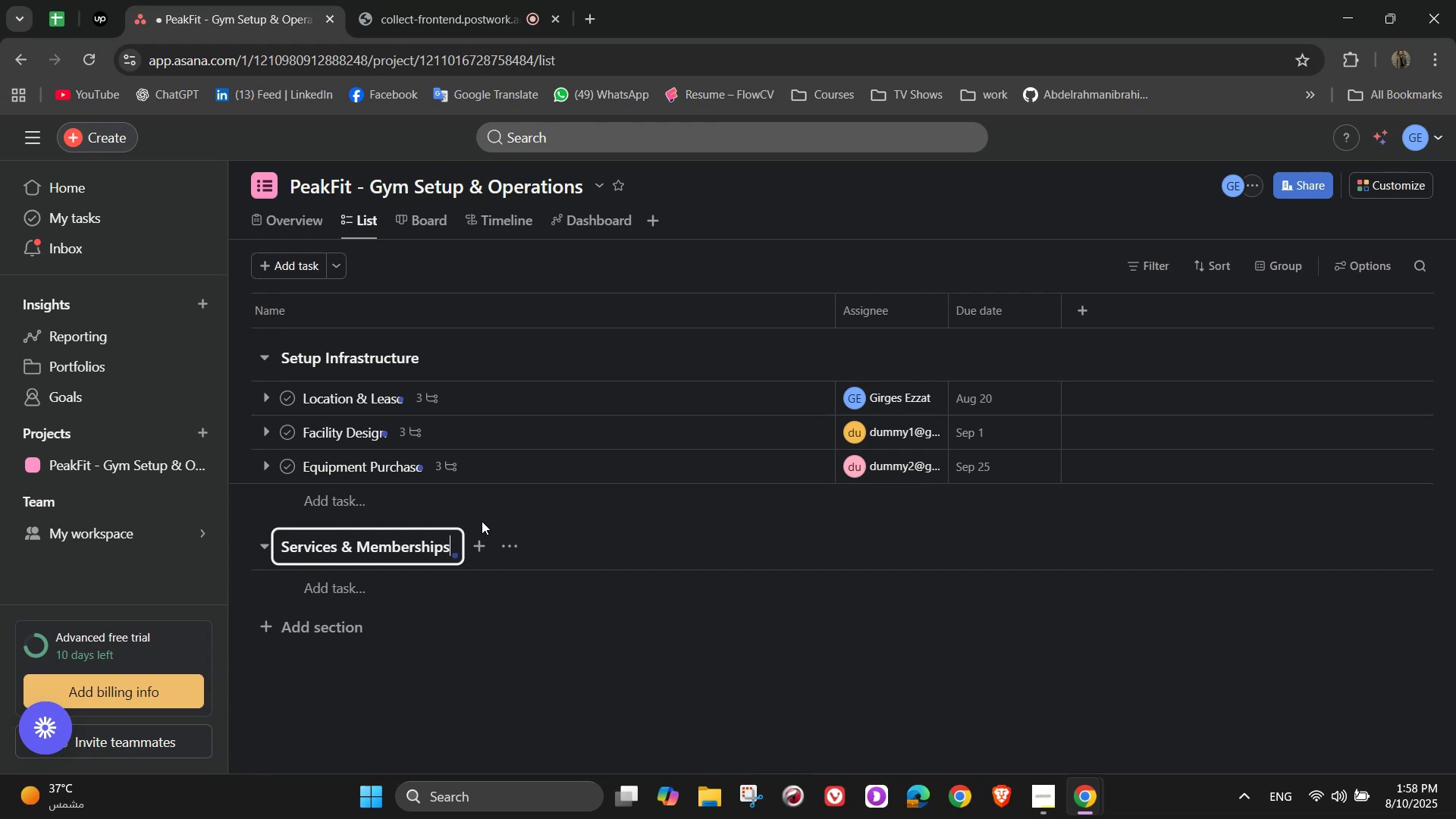 
wait(5.17)
 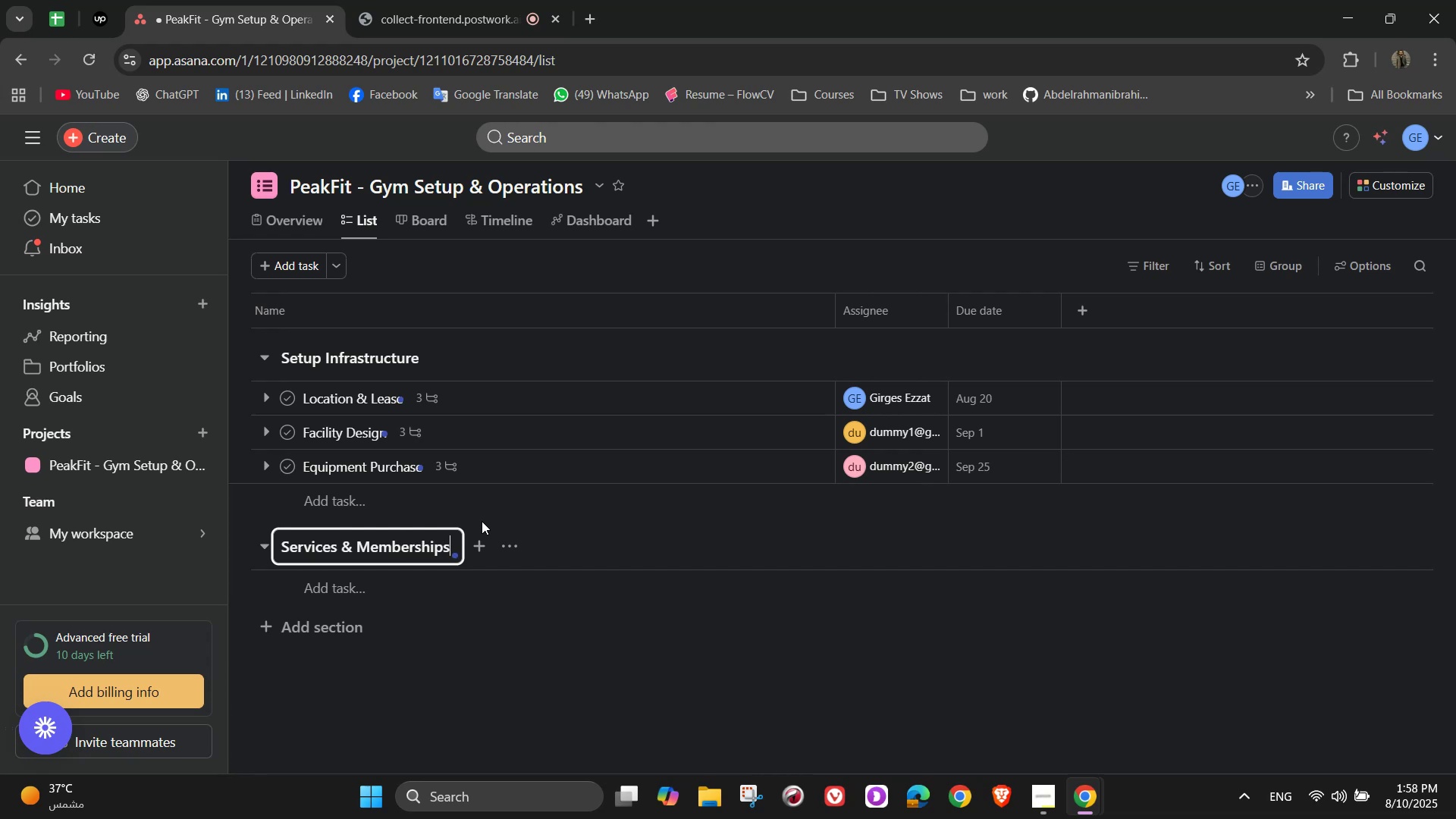 
left_click([345, 605])
 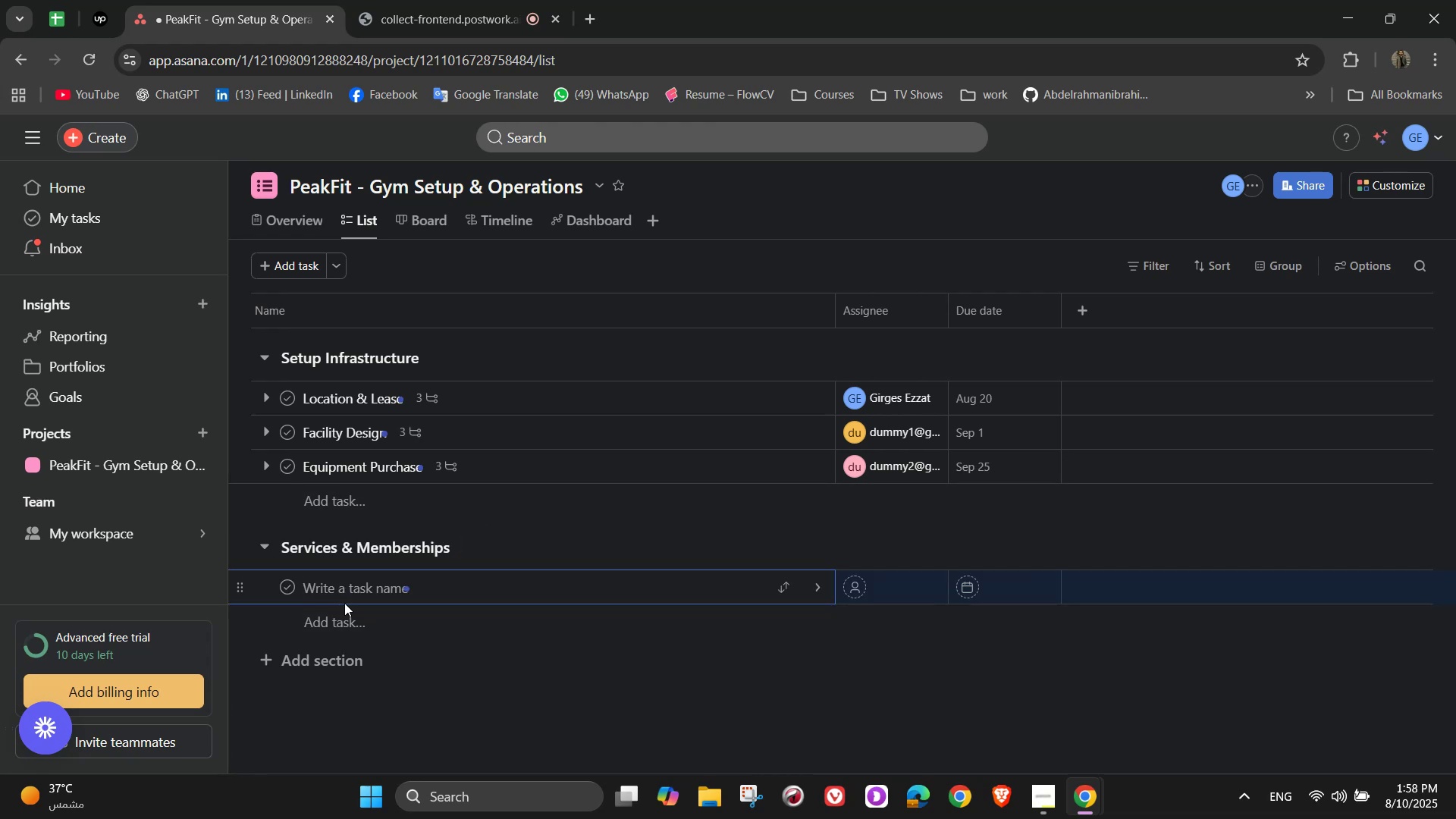 
type(Memberships packages)
 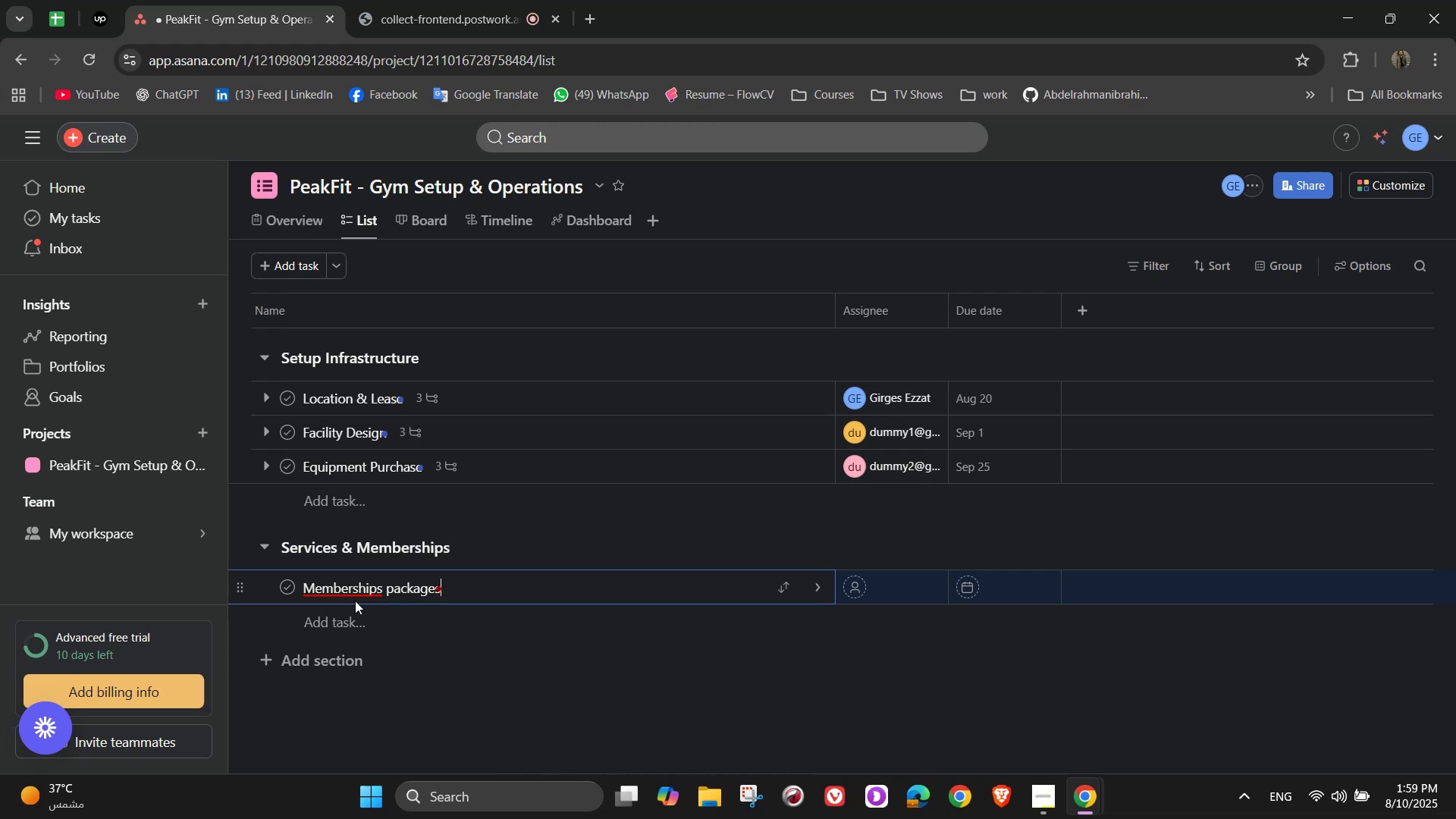 
left_click([388, 592])
 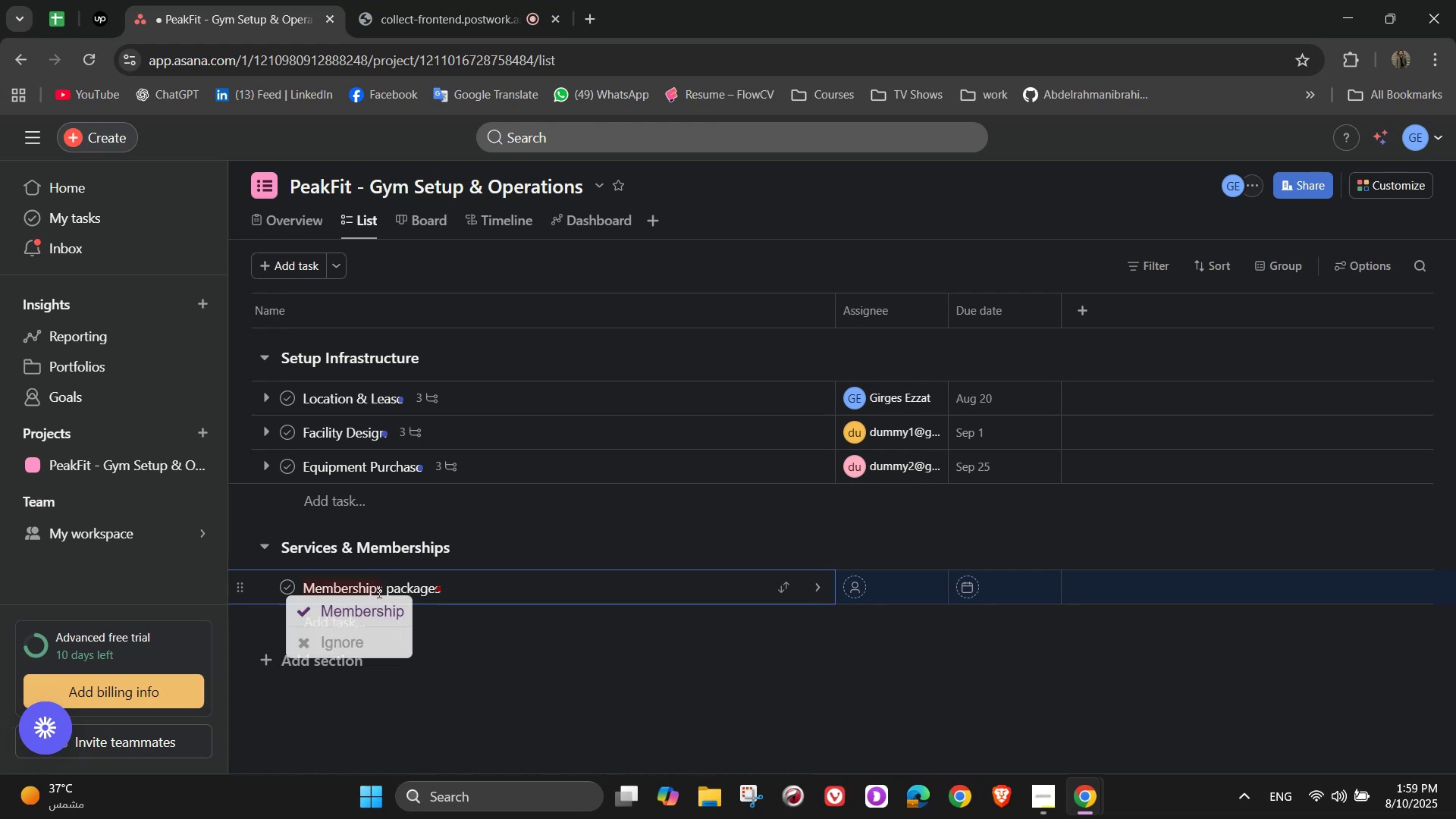 
double_click([374, 607])
 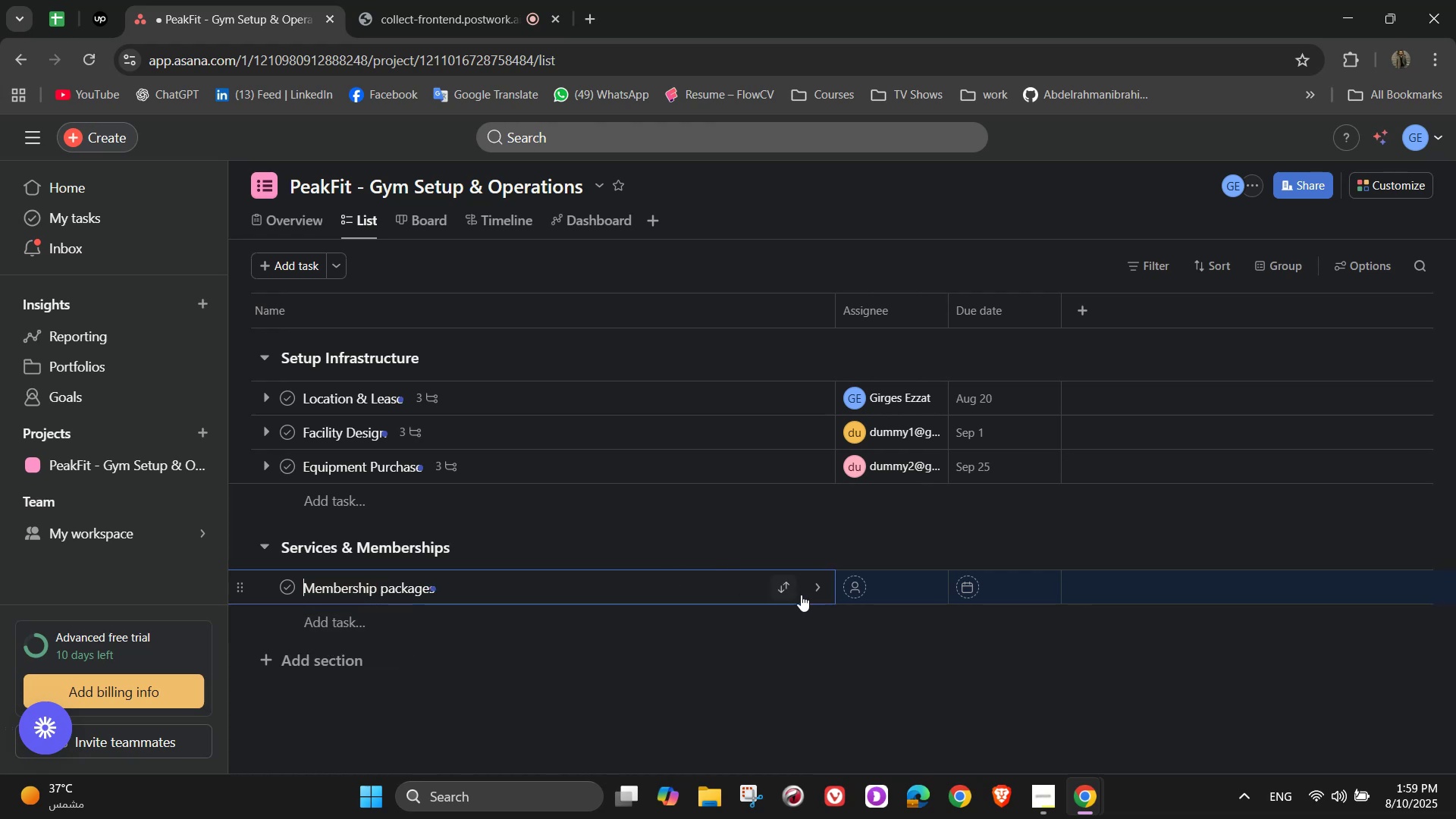 
mouse_move([833, 570])
 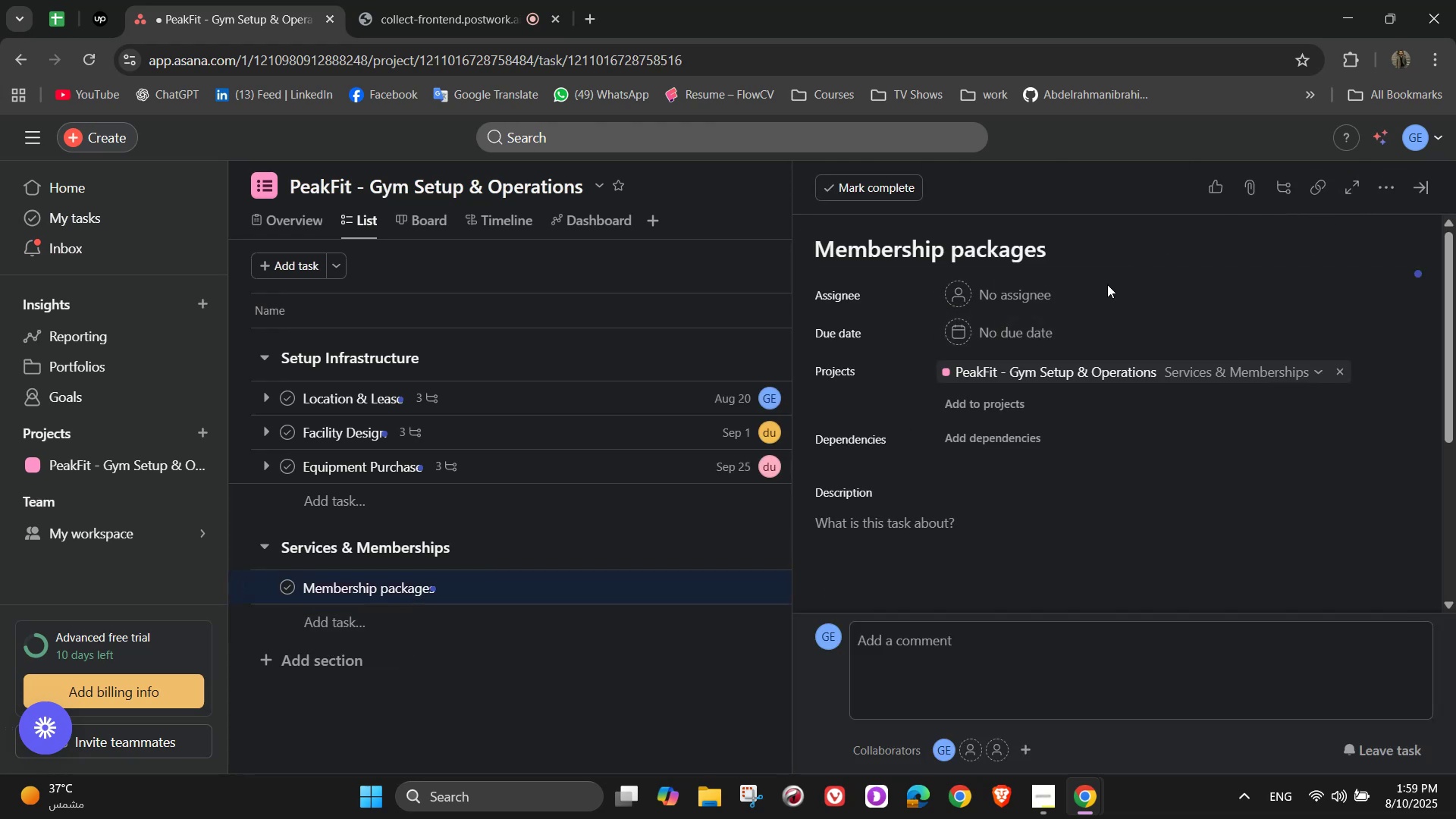 
left_click([1020, 299])
 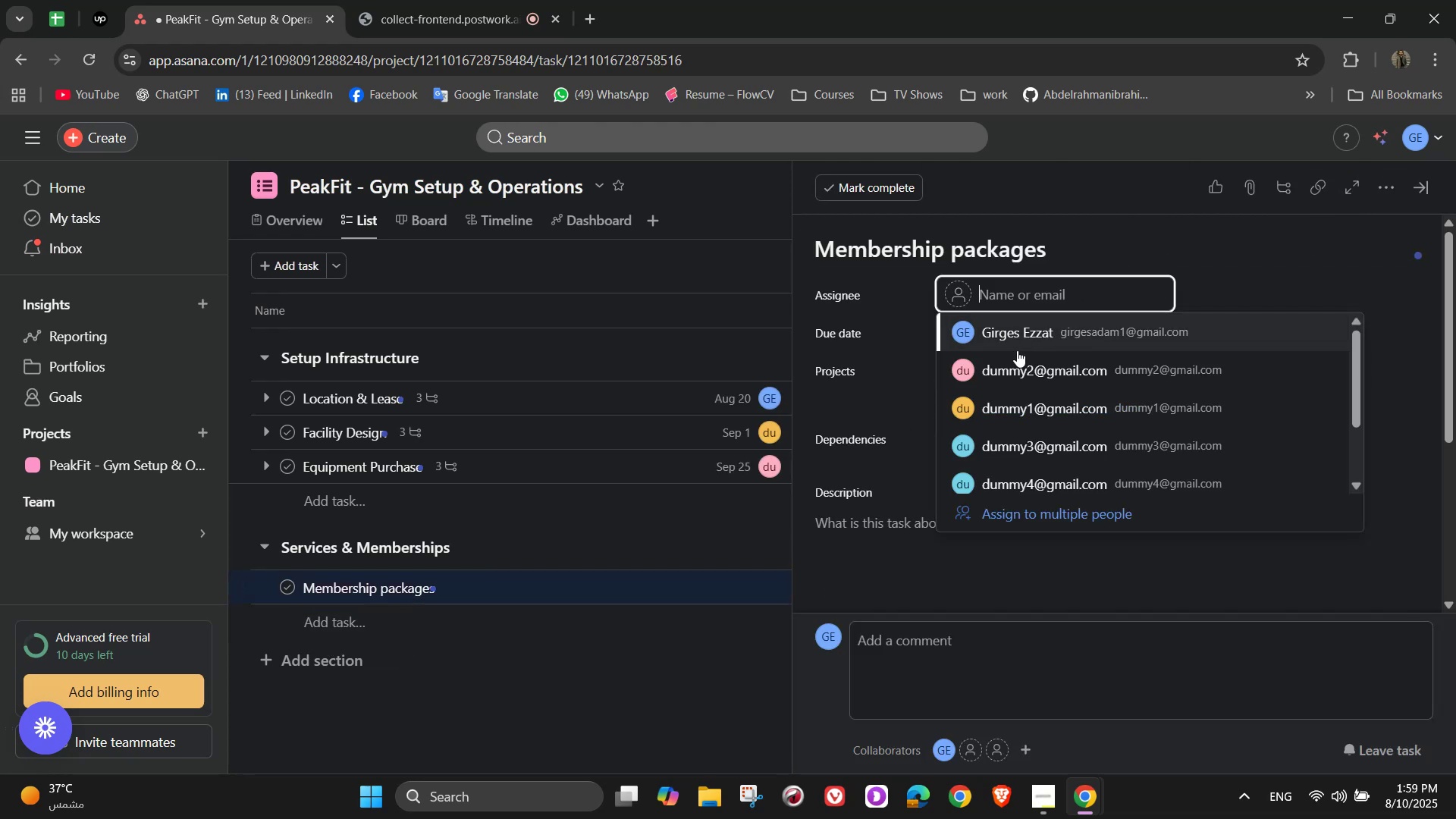 
left_click([1032, 446])
 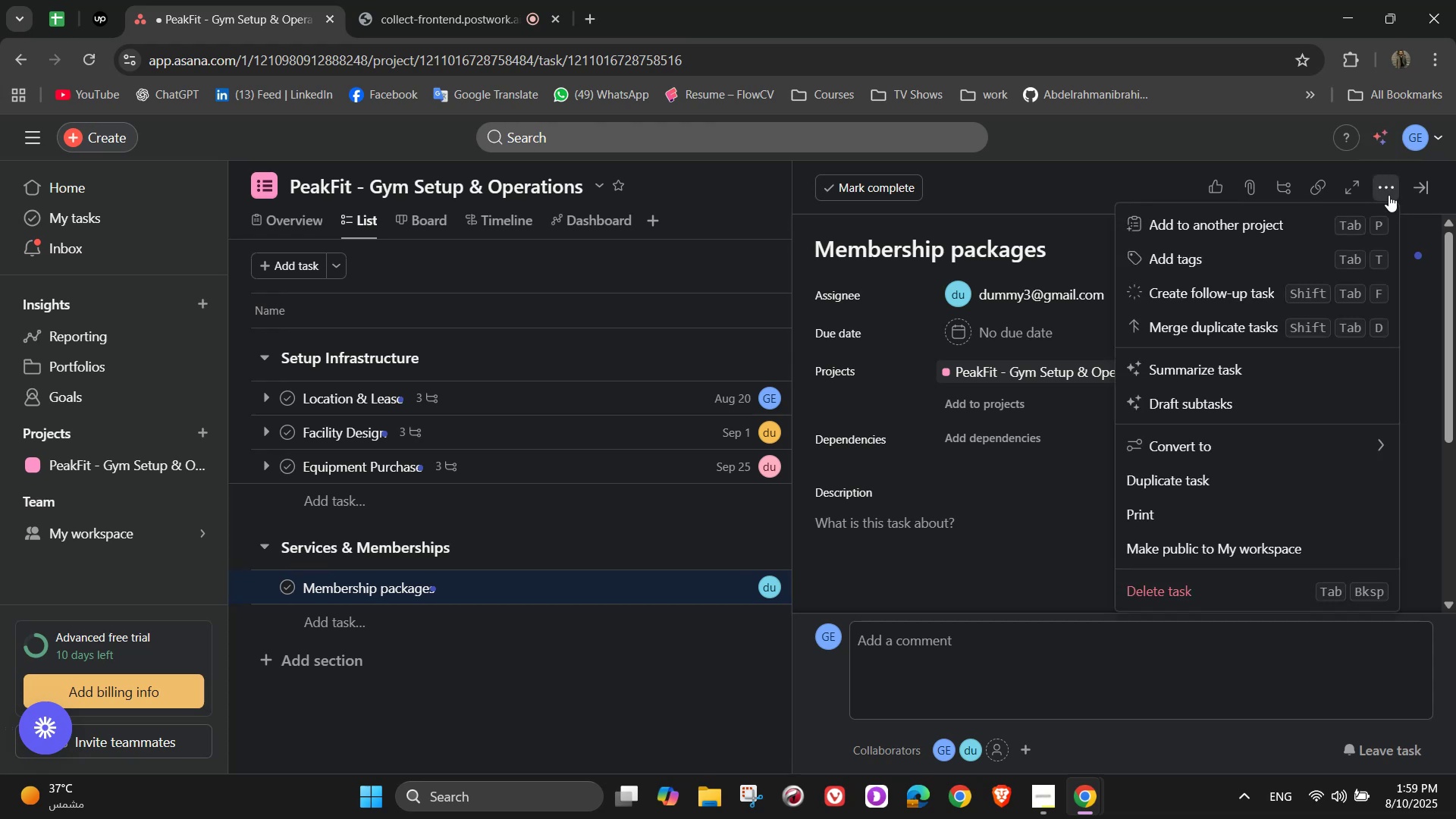 
left_click([1294, 261])
 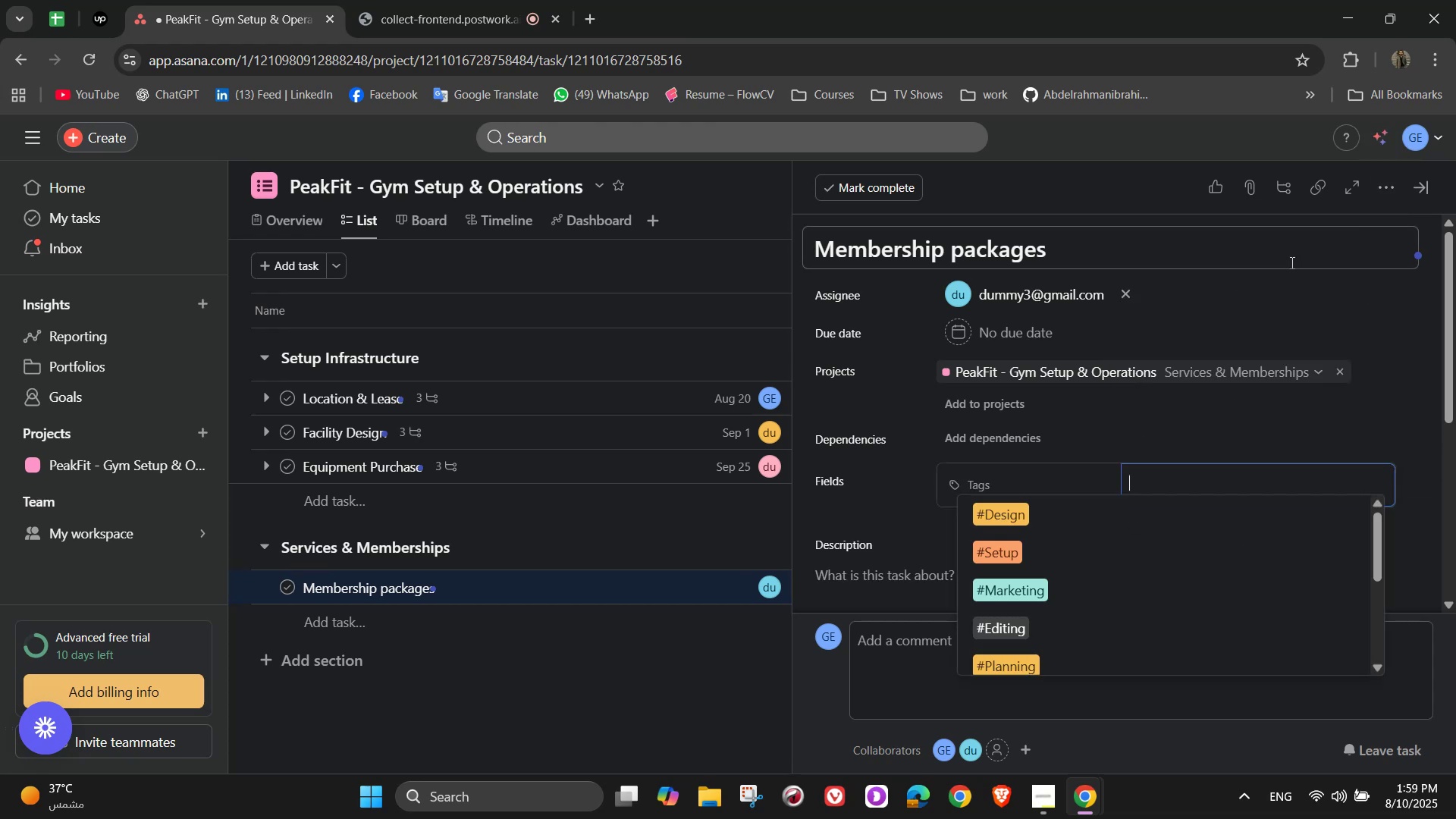 
type(sa)
 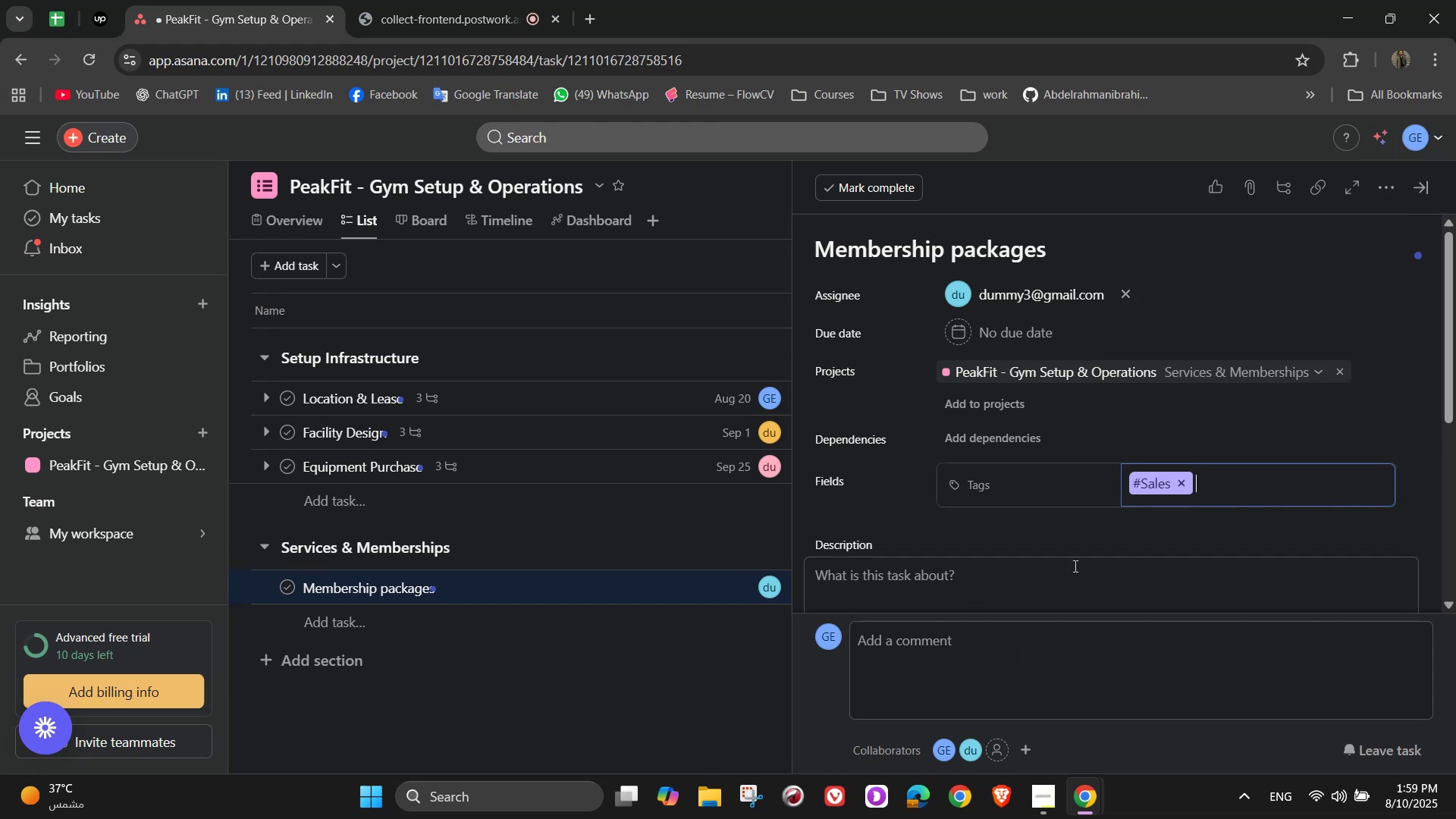 
scroll: coordinate [1074, 566], scroll_direction: down, amount: 1.0
 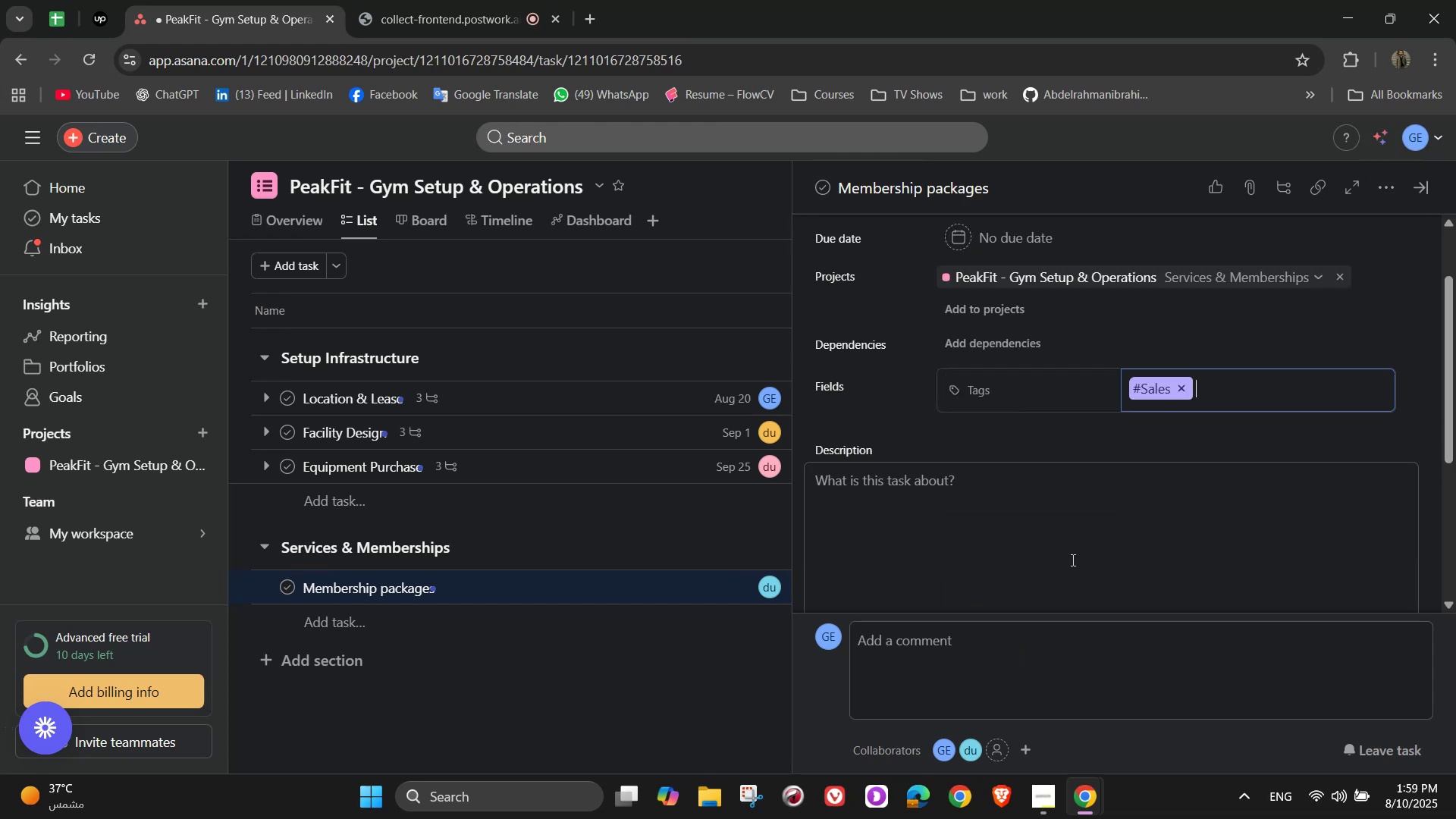 
left_click([1066, 551])
 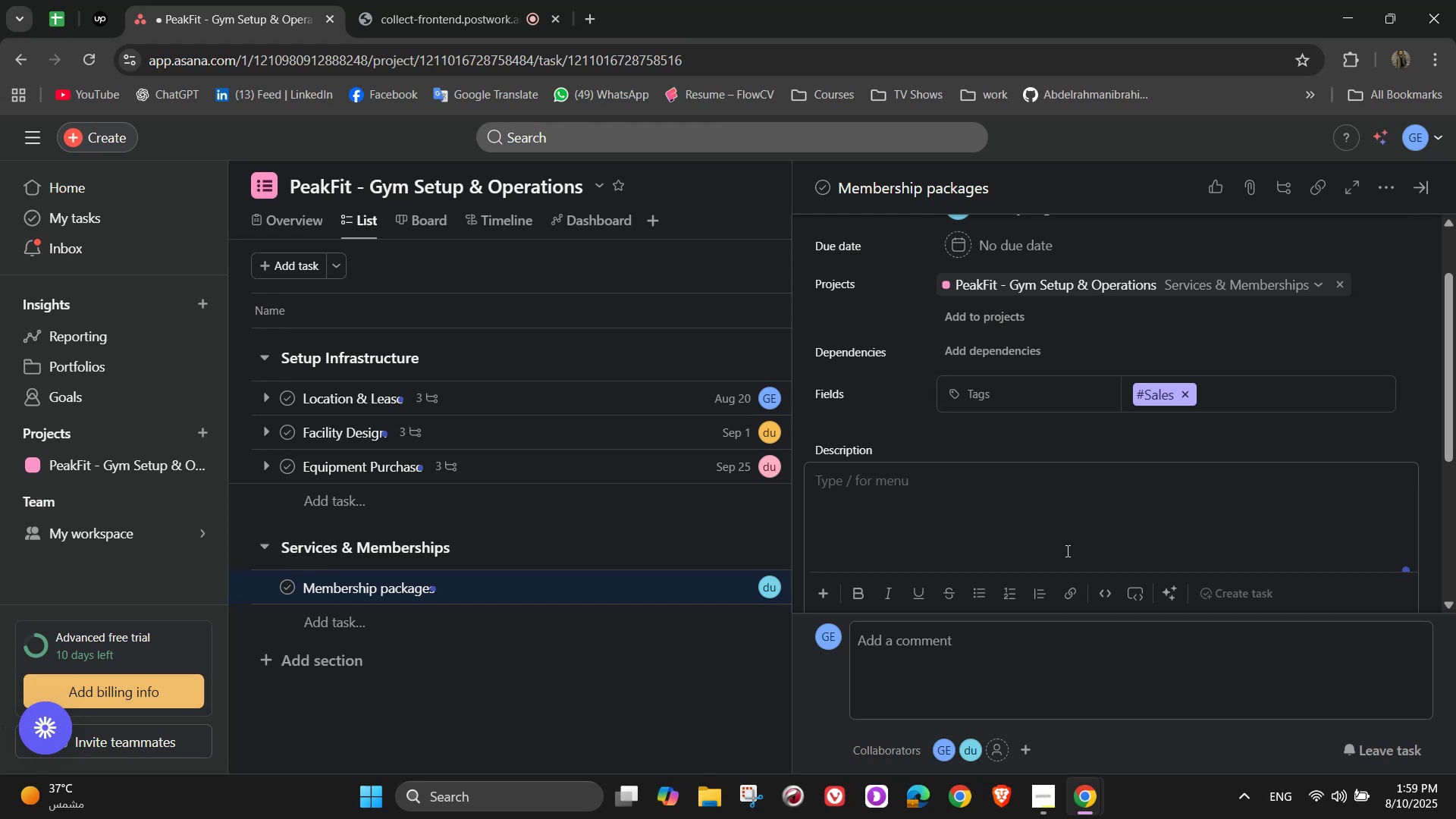 
wait(10.33)
 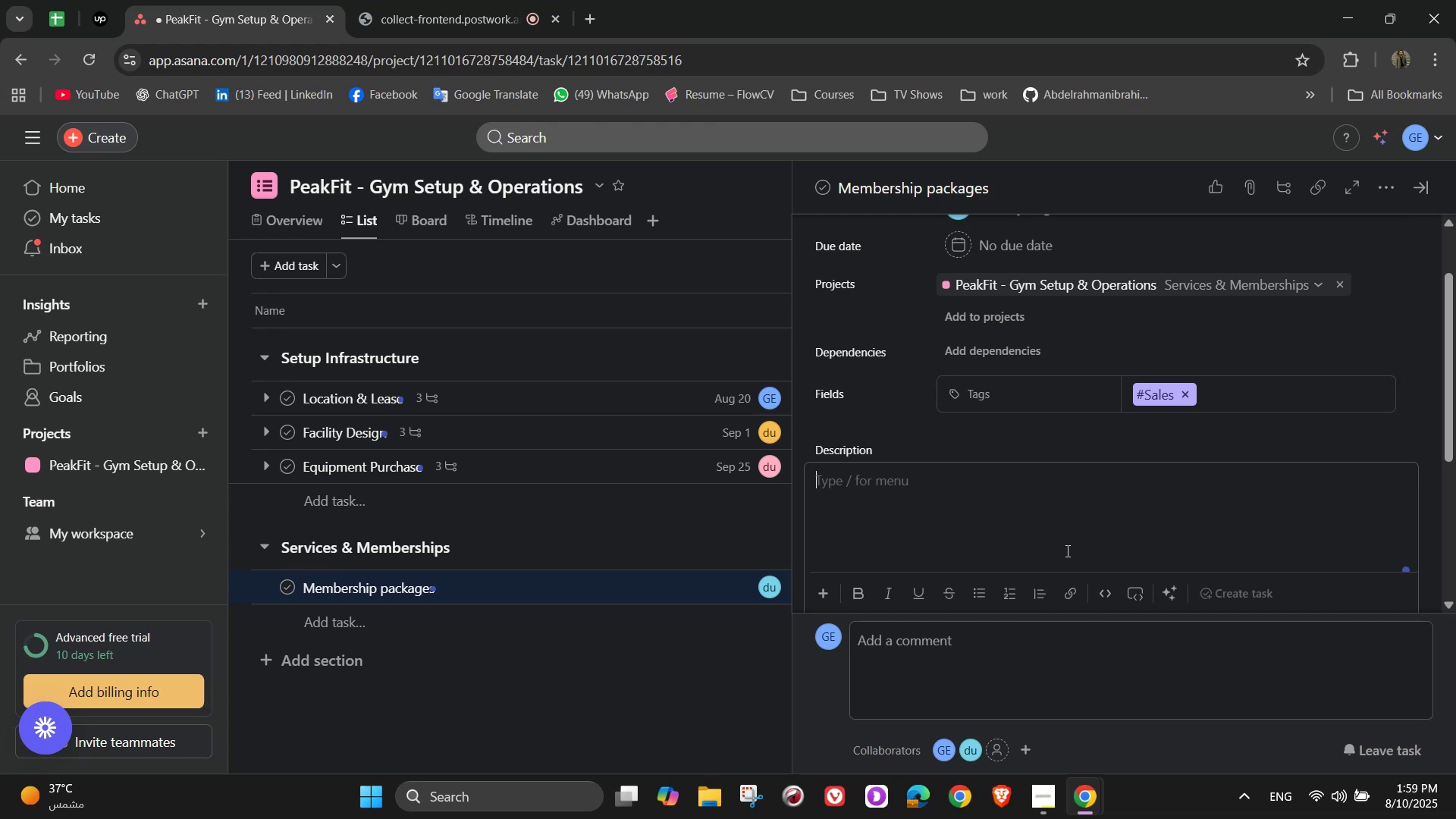 
type(Create fle)
key(Backspace)
type(x)
key(Backspace)
type(exible pricing plamn)
key(Backspace)
key(Backspace)
type(ns )
key(Backspace)
 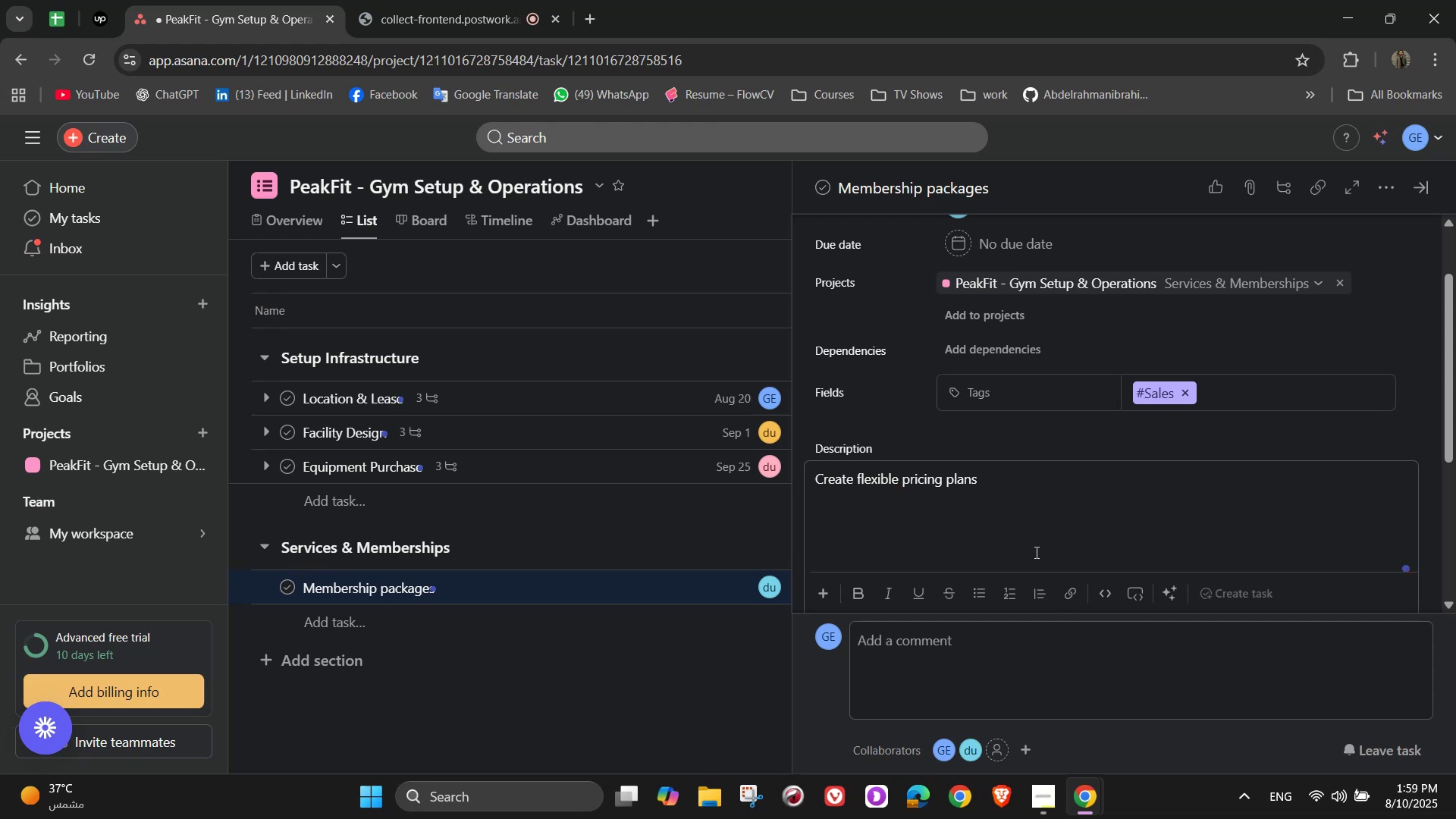 
scroll: coordinate [1034, 552], scroll_direction: down, amount: 2.0
 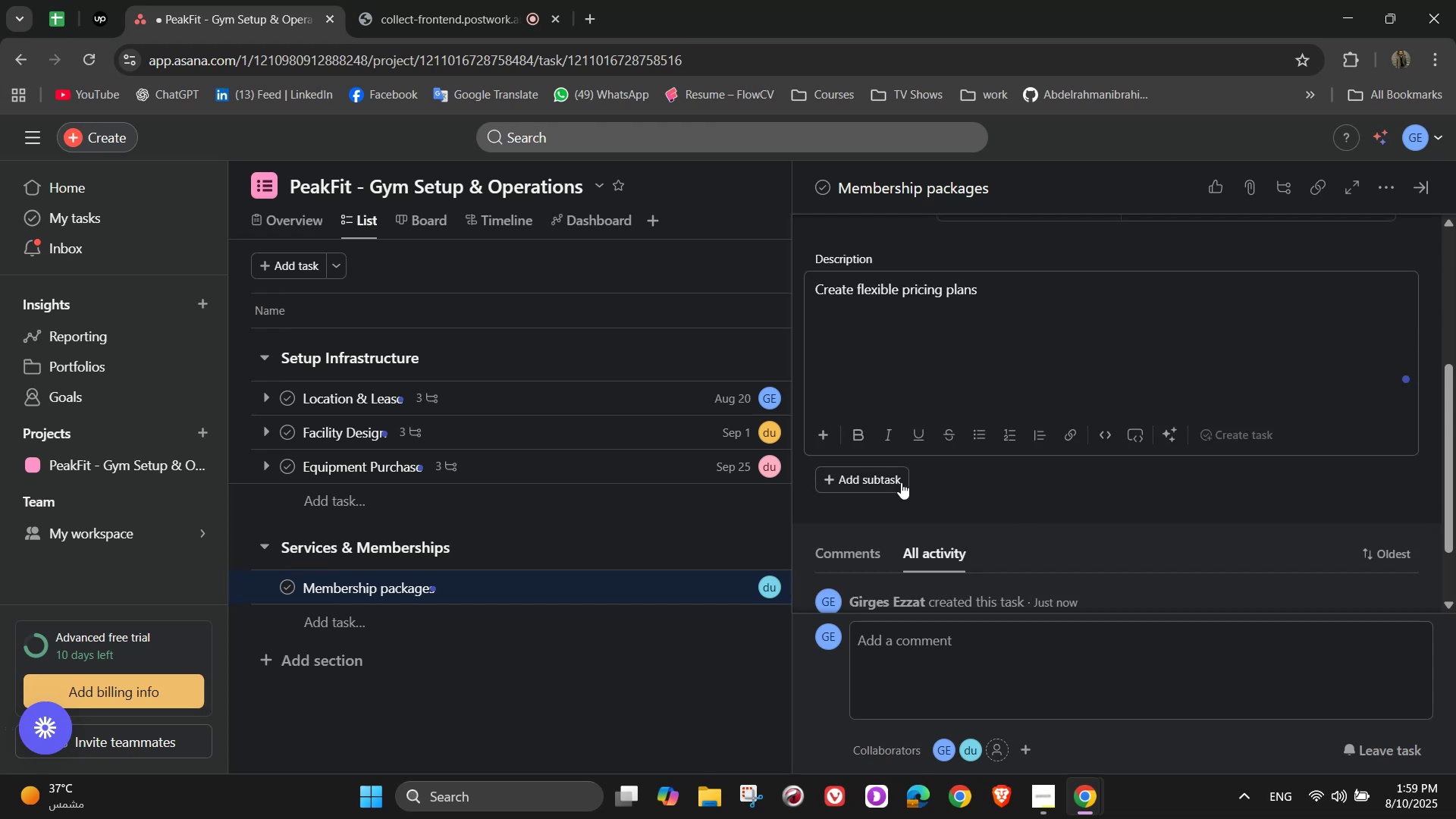 
left_click([876, 463])
 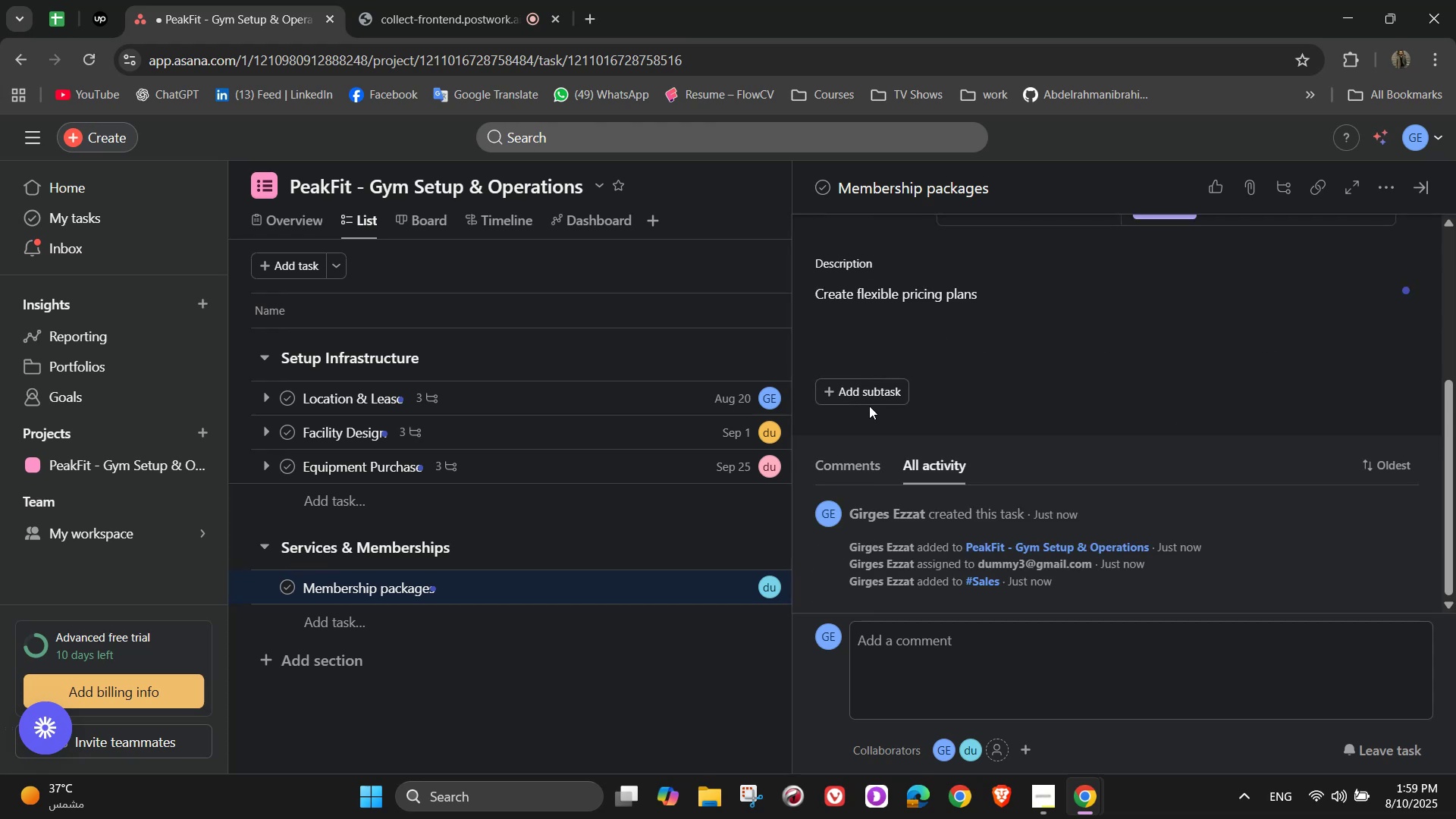 
left_click([867, 396])
 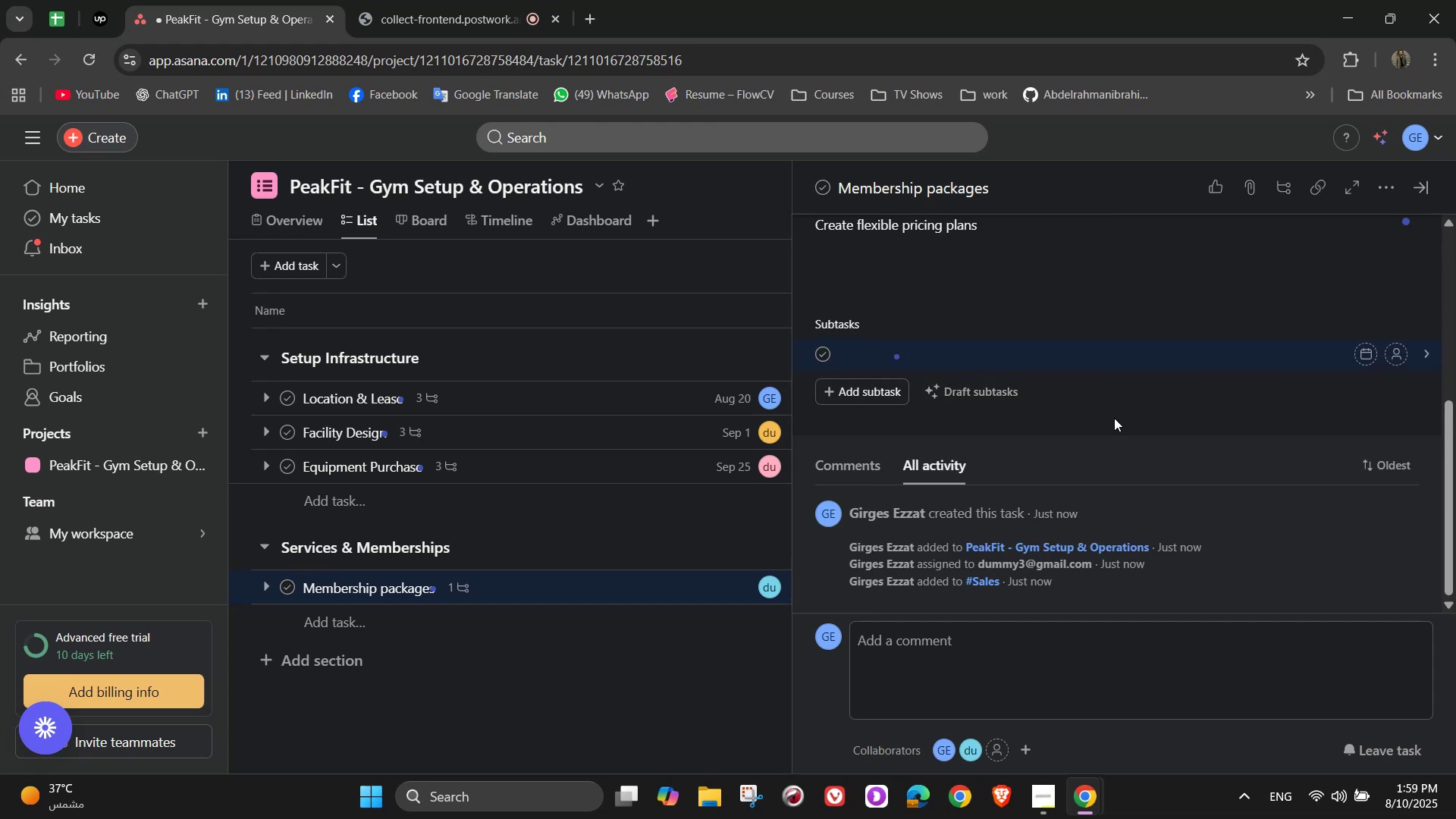 
type(Monthly, yearly, and)
 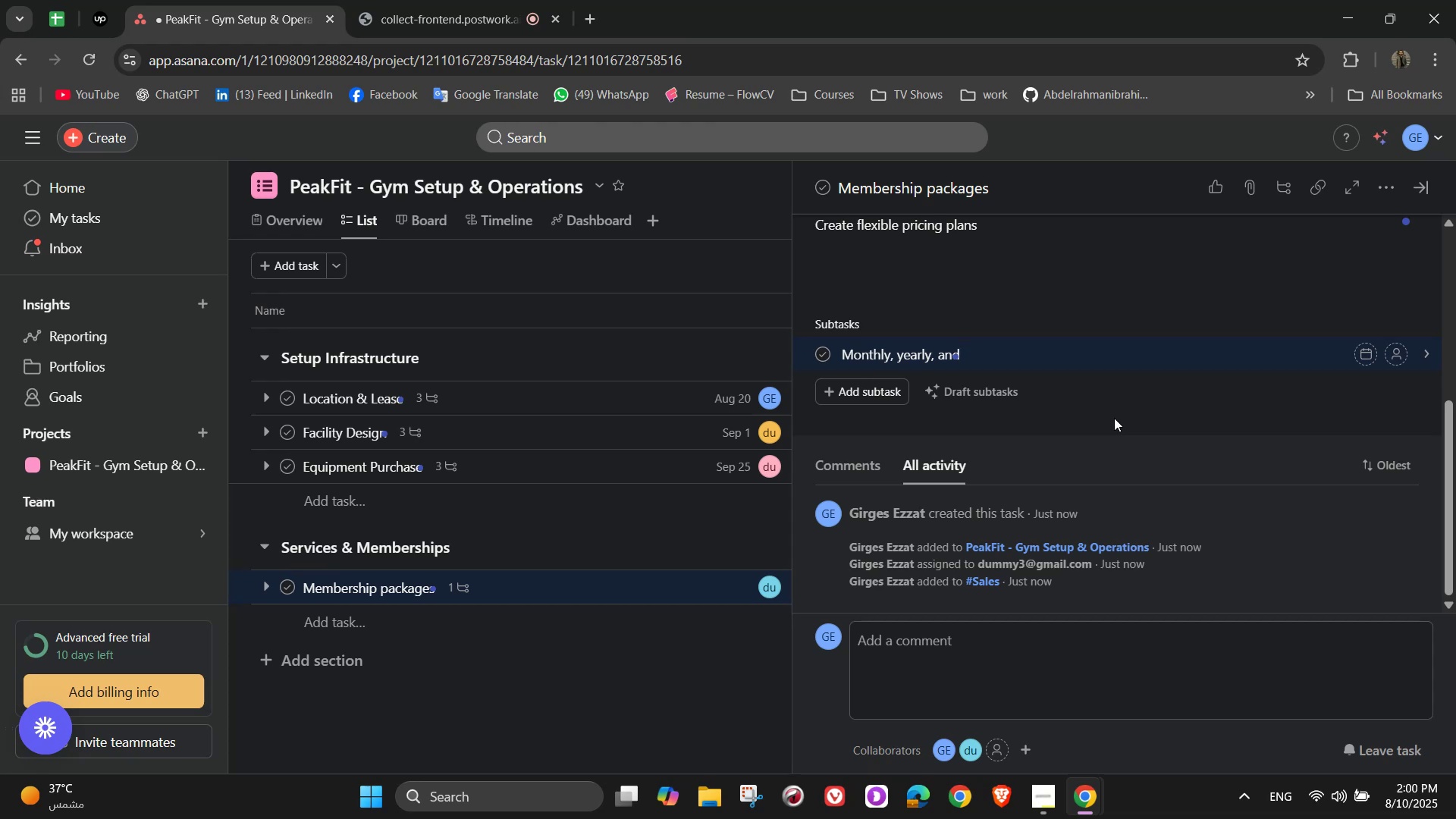 
type( drop-in rates)
 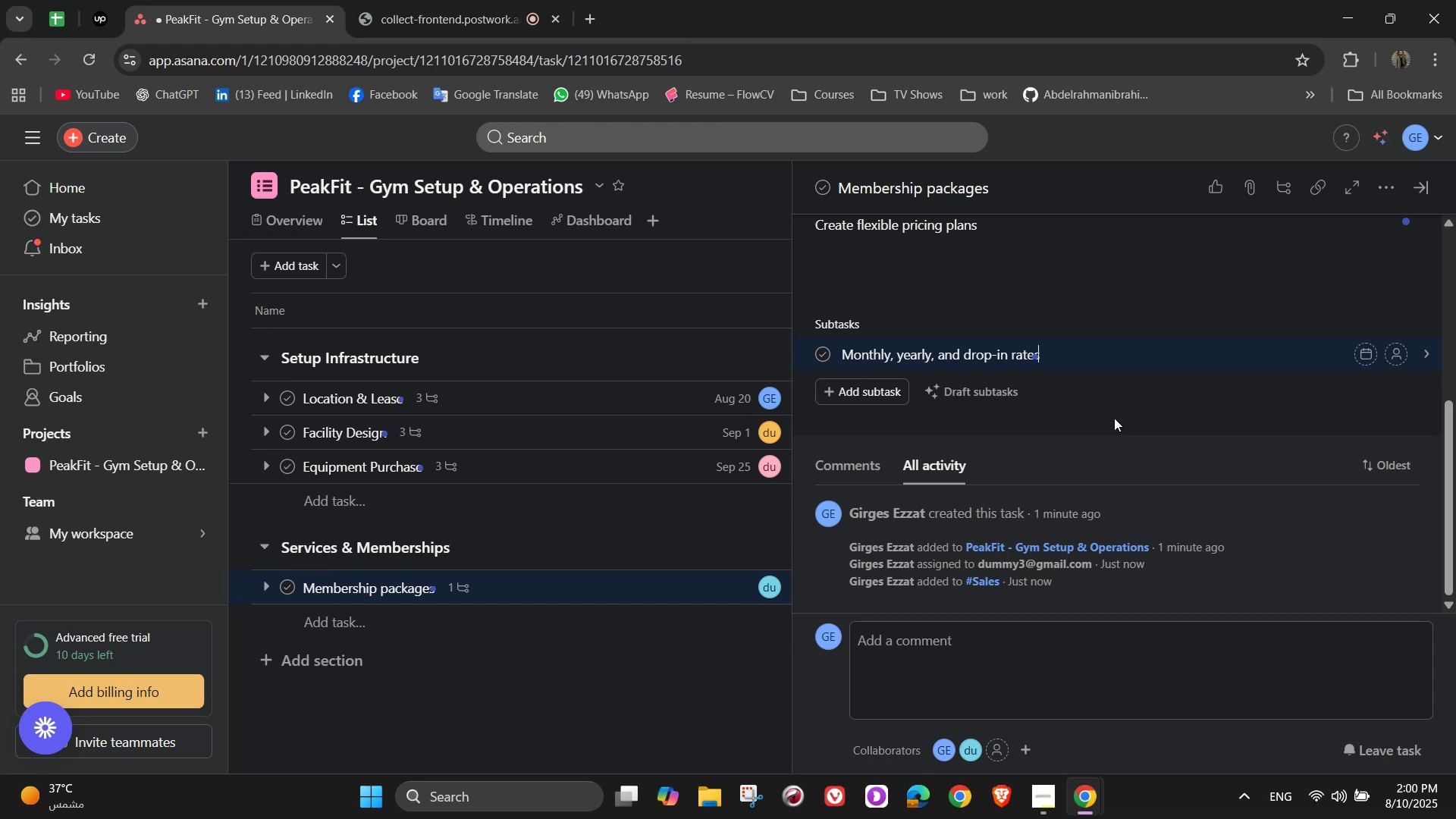 
wait(8.26)
 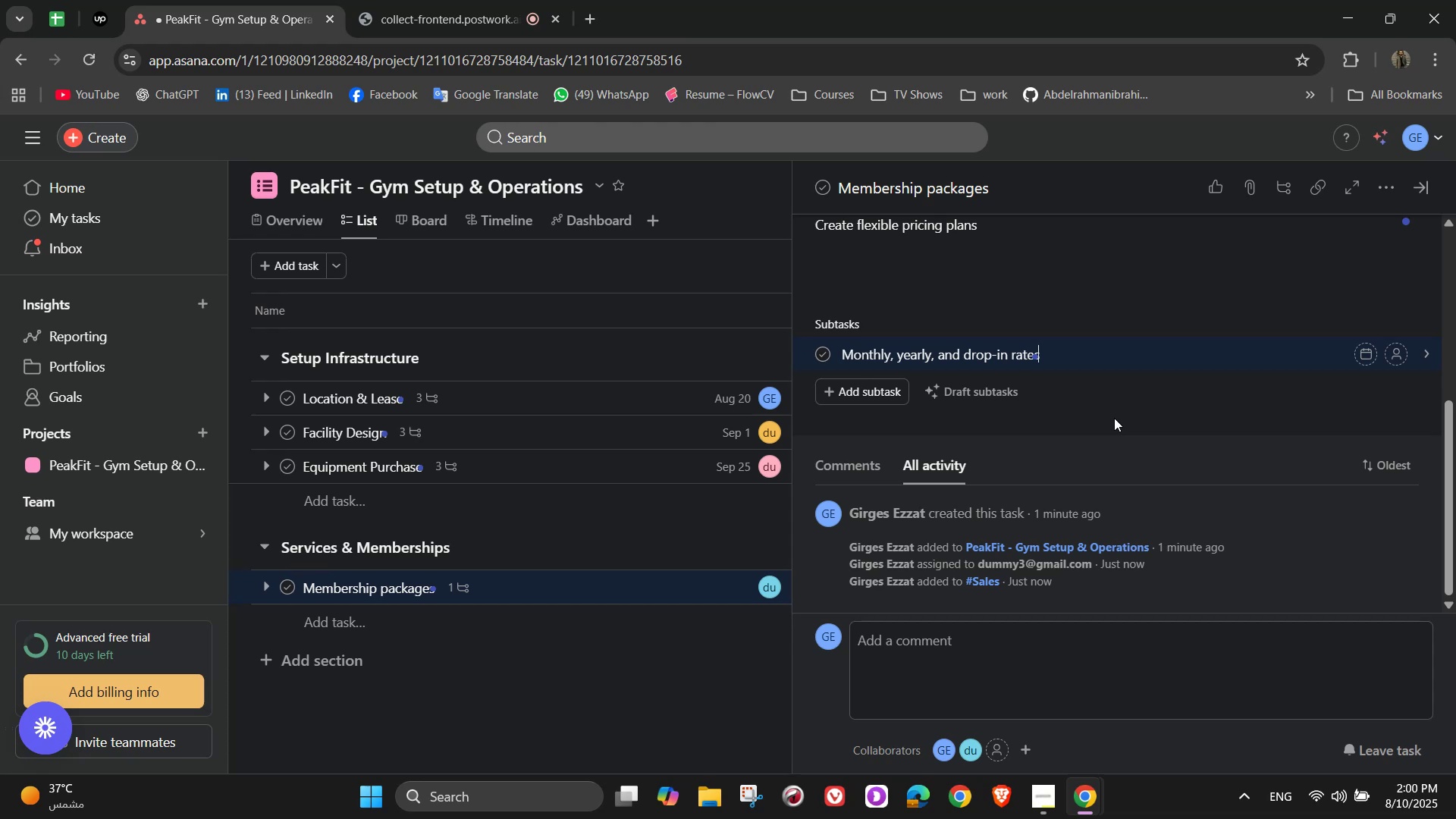 
key(NumpadEnter)
type(Family or corporate packages)
key(NumpadEnter)
 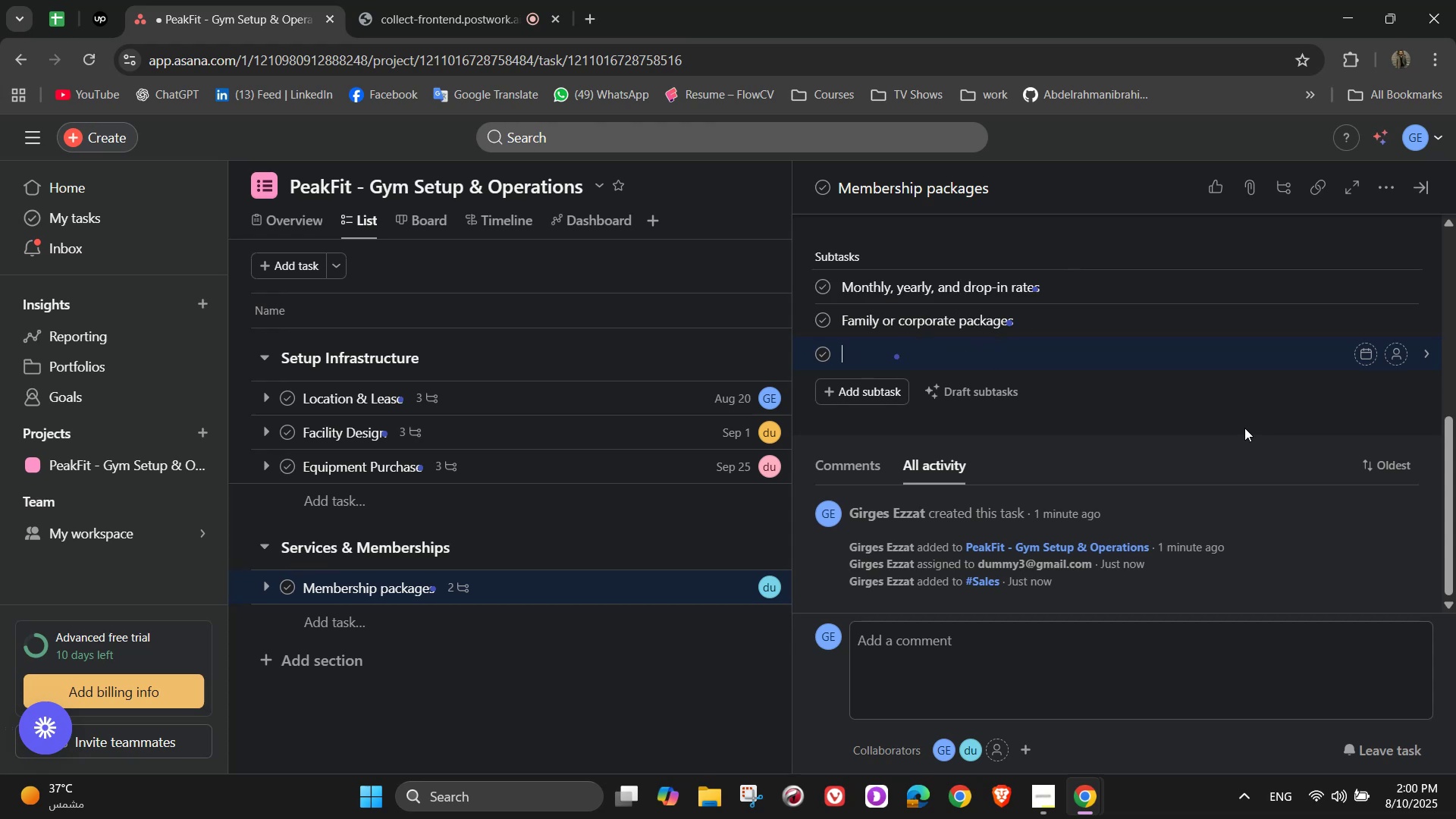 
type(Trial memberships)
 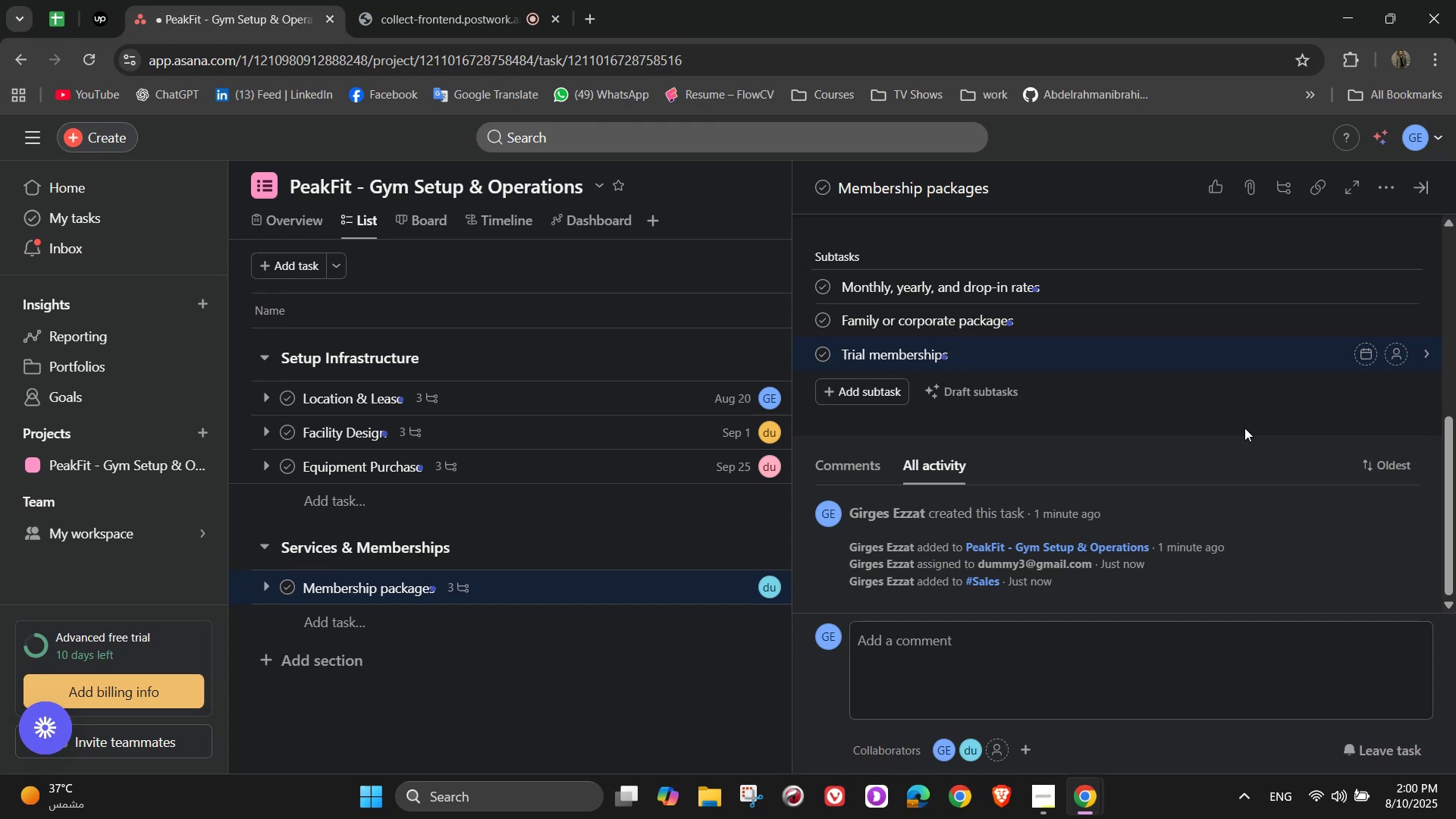 
wait(7.13)
 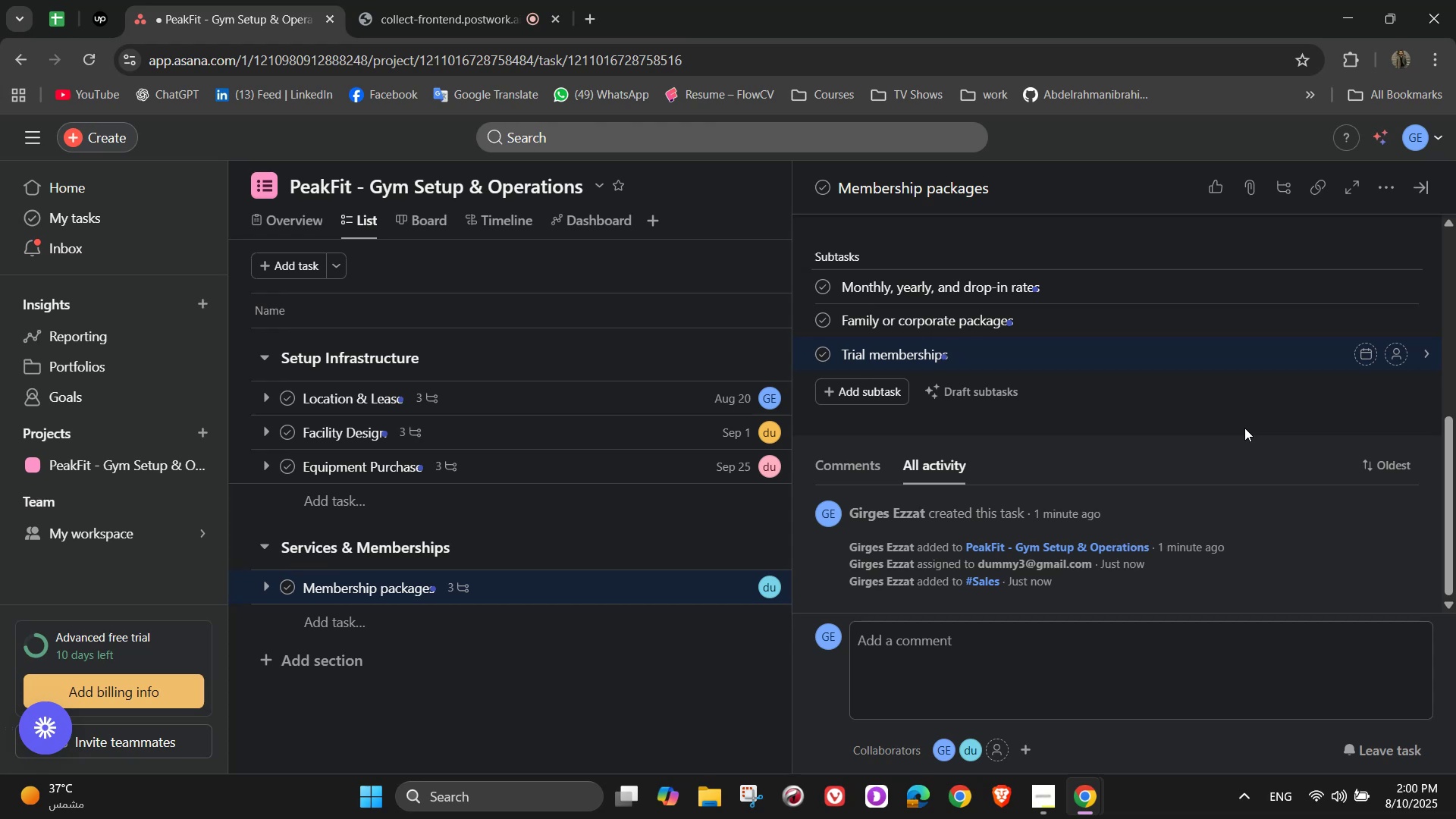 
scroll: coordinate [1367, 339], scroll_direction: up, amount: 3.0
 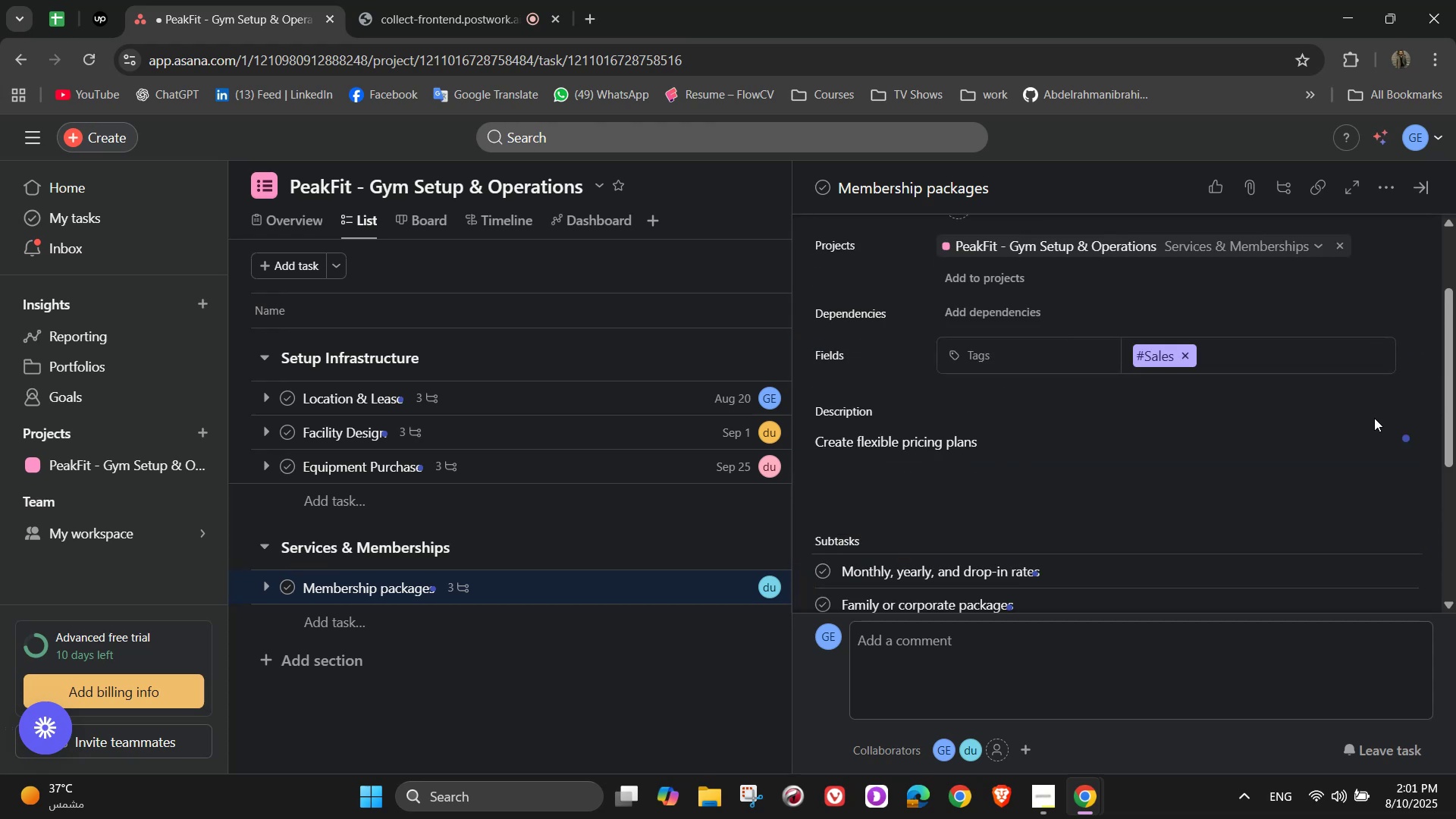 
scroll: coordinate [1382, 419], scroll_direction: down, amount: 1.0
 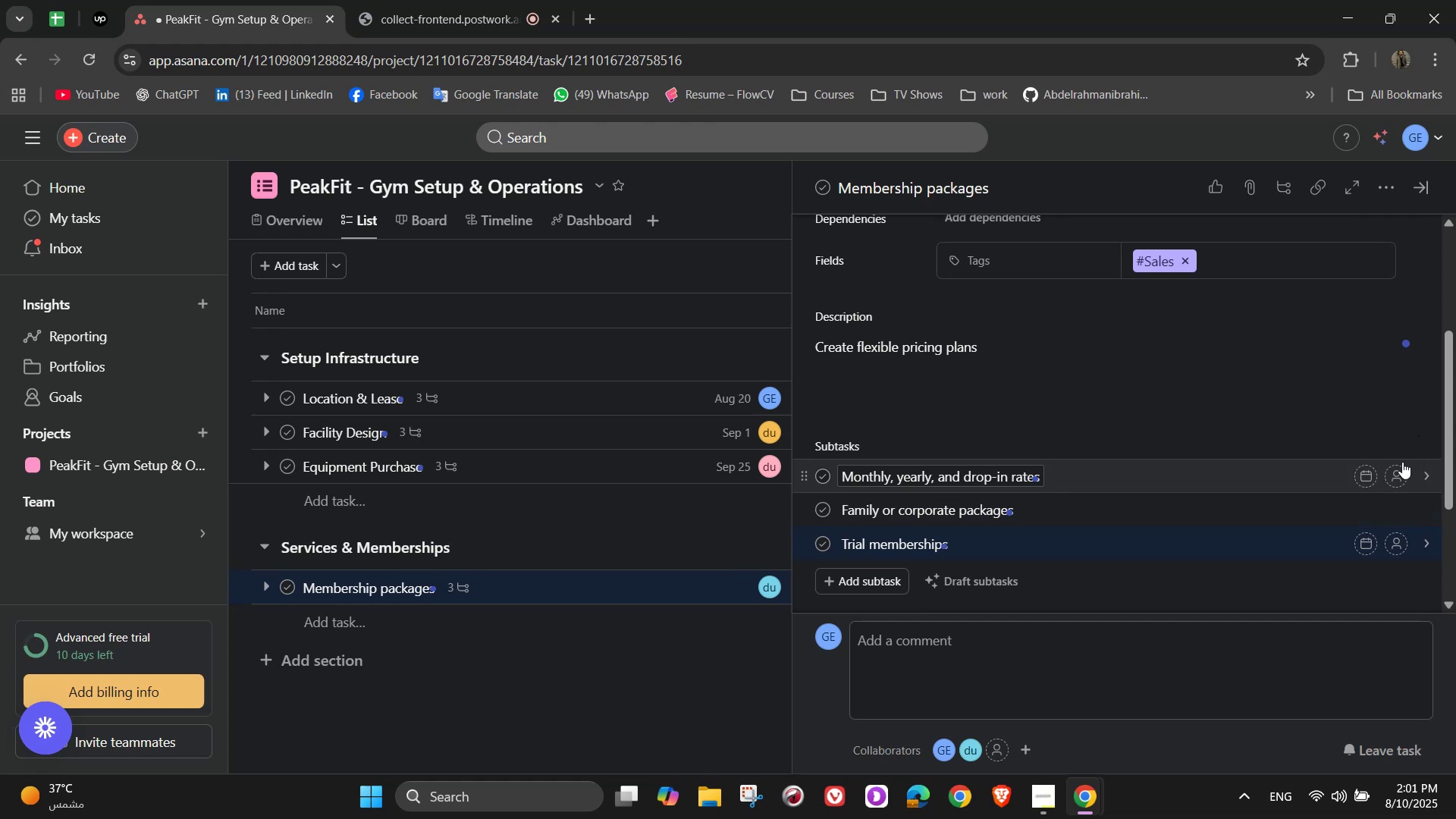 
left_click([1403, 473])
 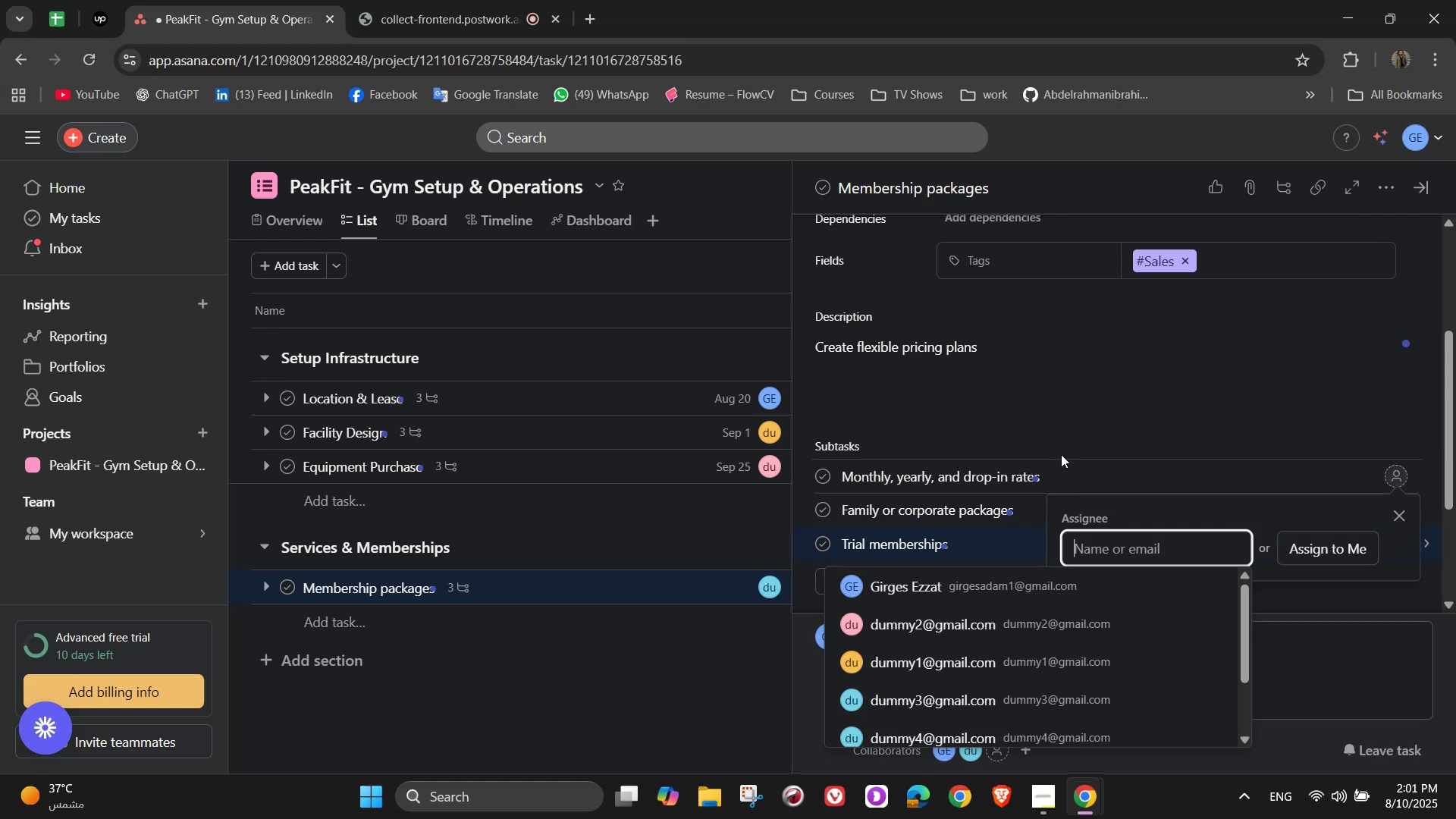 
wait(12.79)
 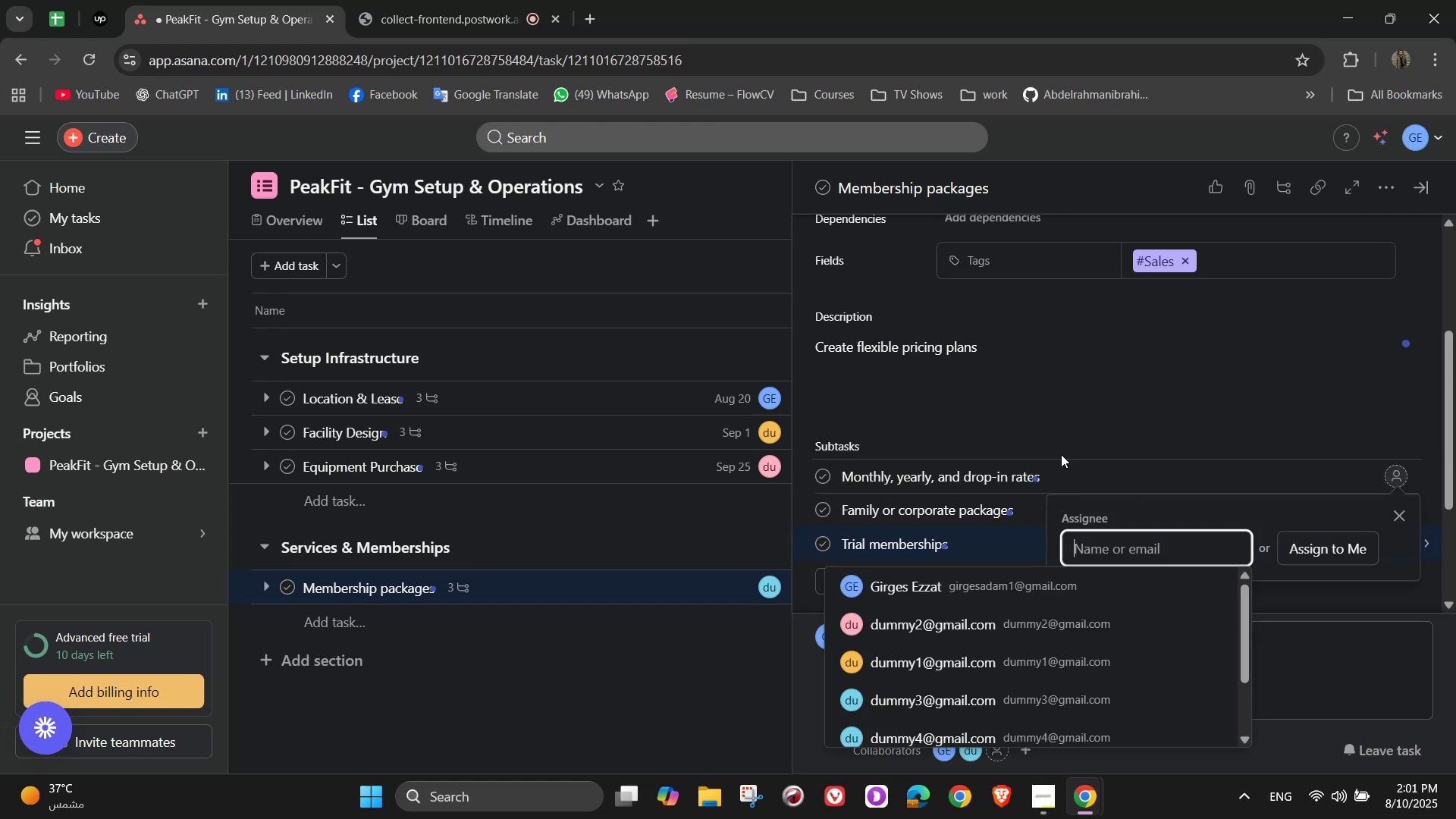 
left_click([977, 628])
 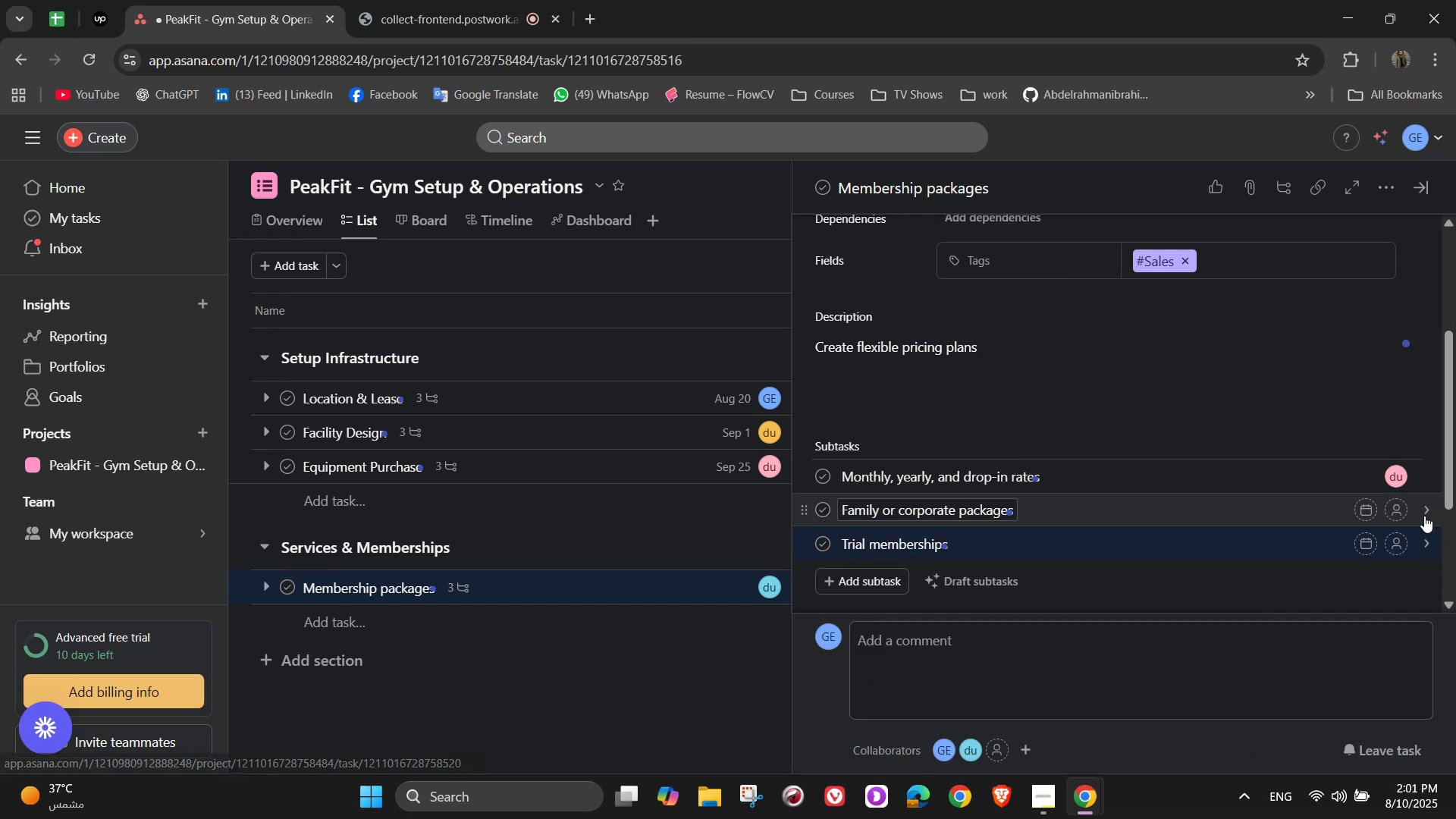 
left_click([1400, 510])
 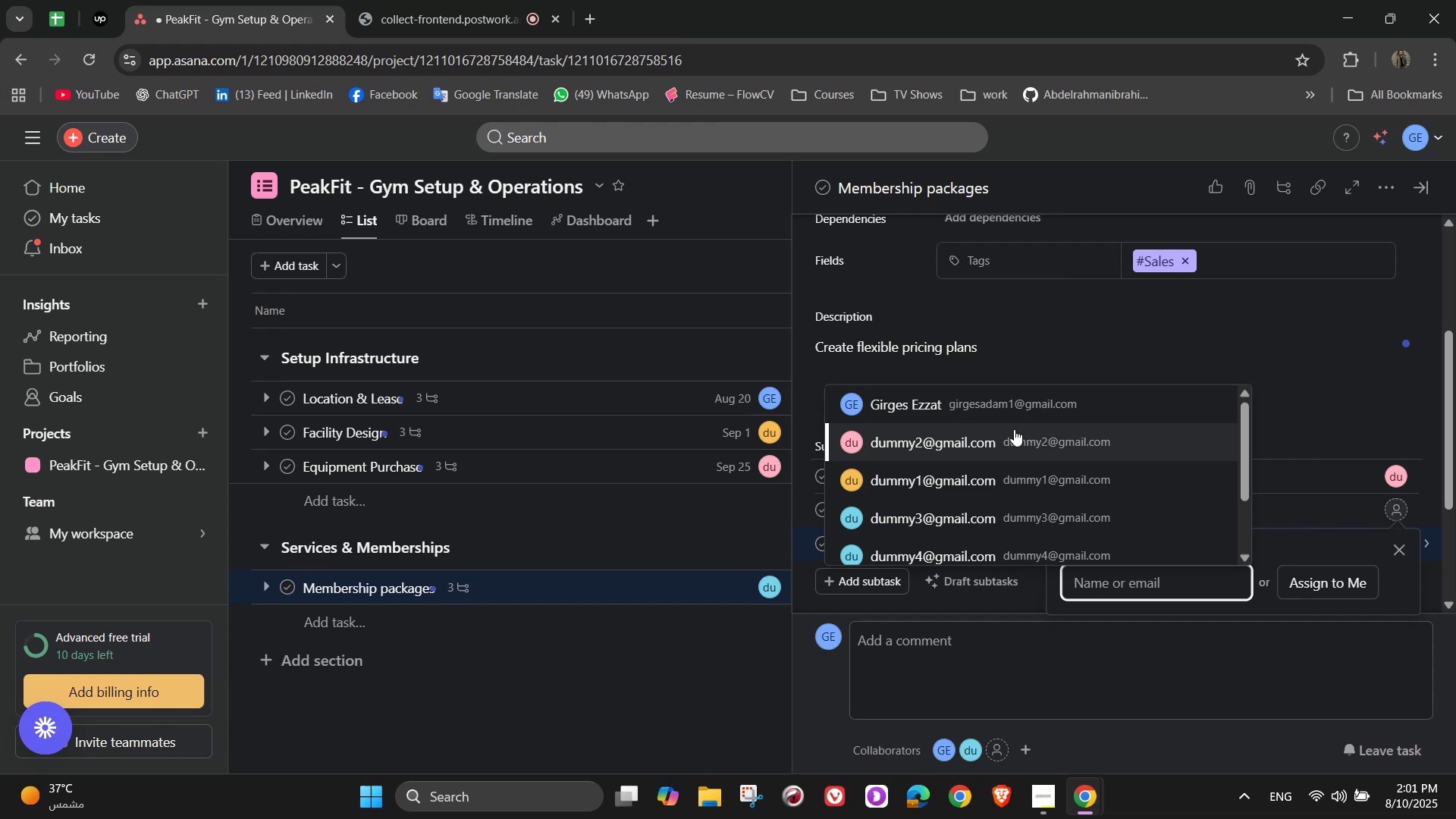 
wait(5.42)
 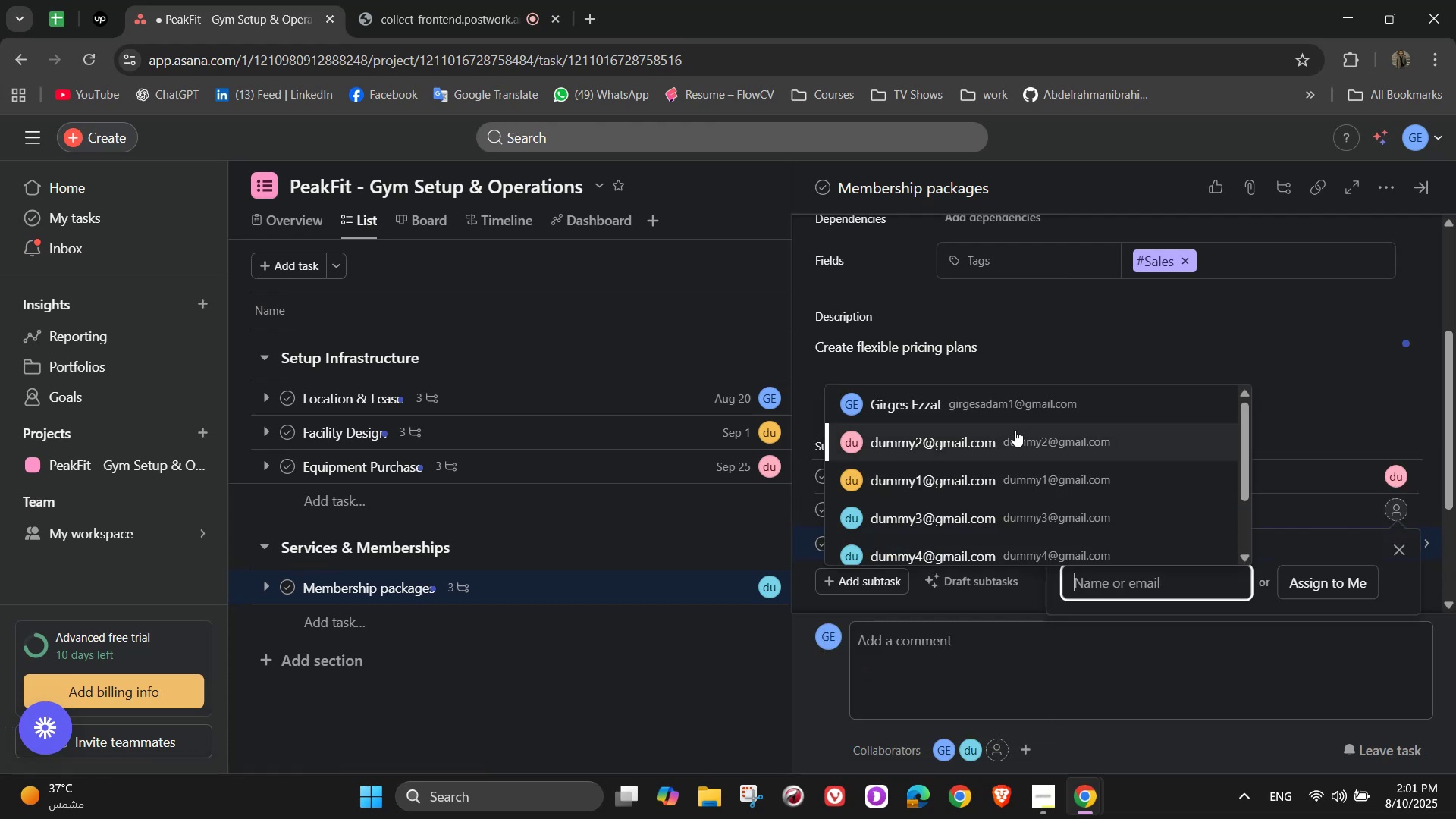 
left_click([995, 408])
 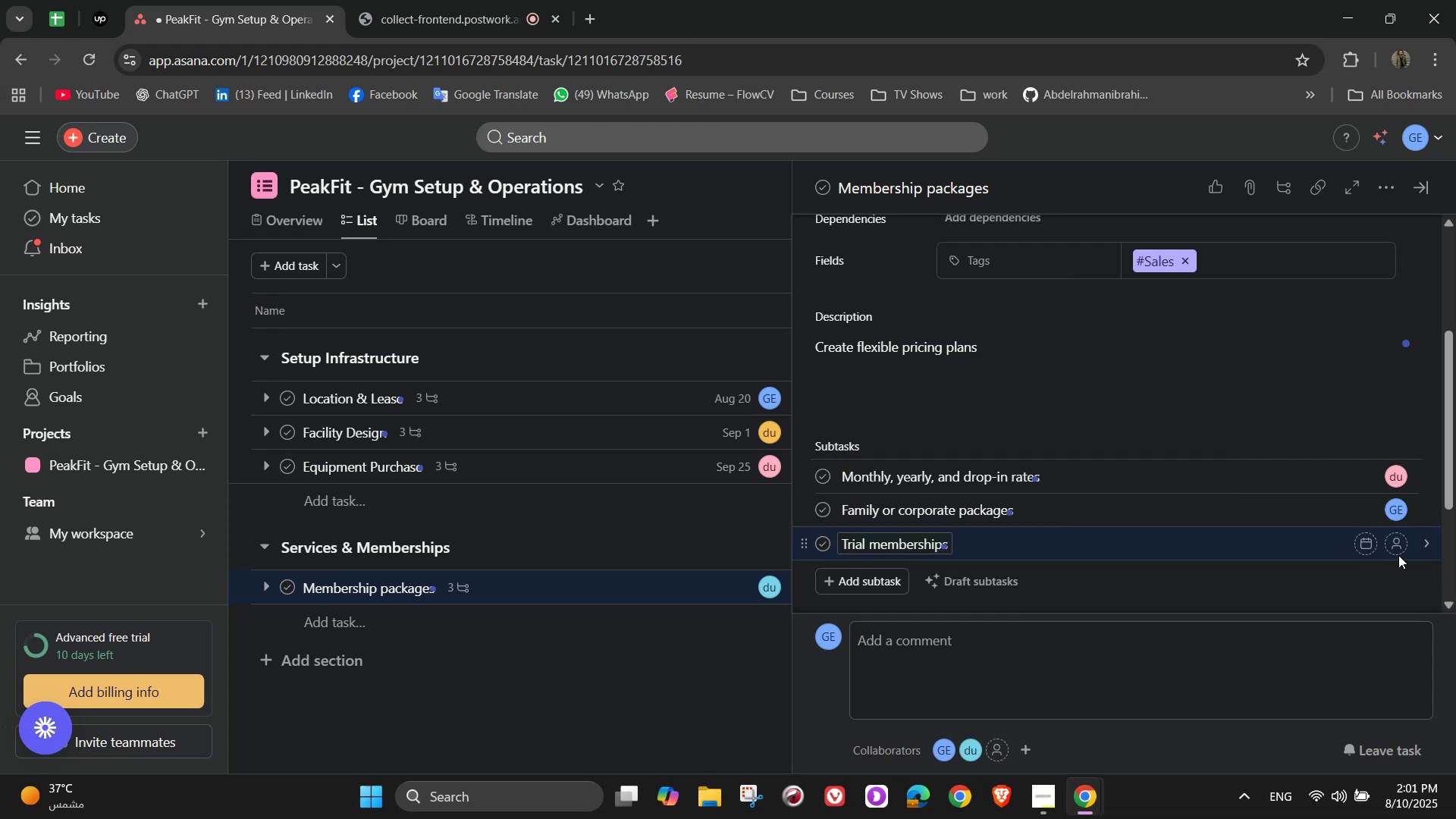 
left_click([1399, 554])
 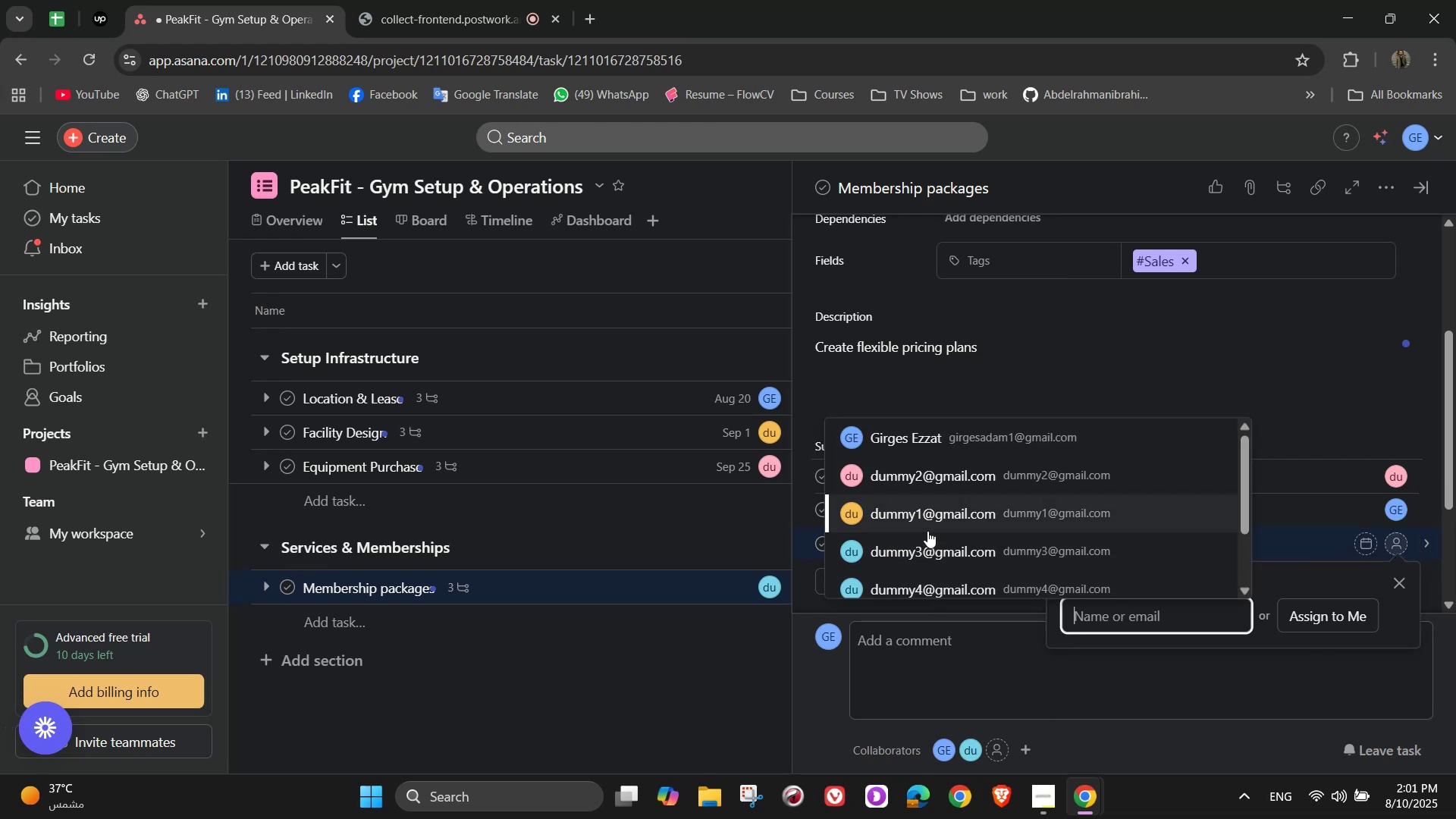 
left_click([927, 557])
 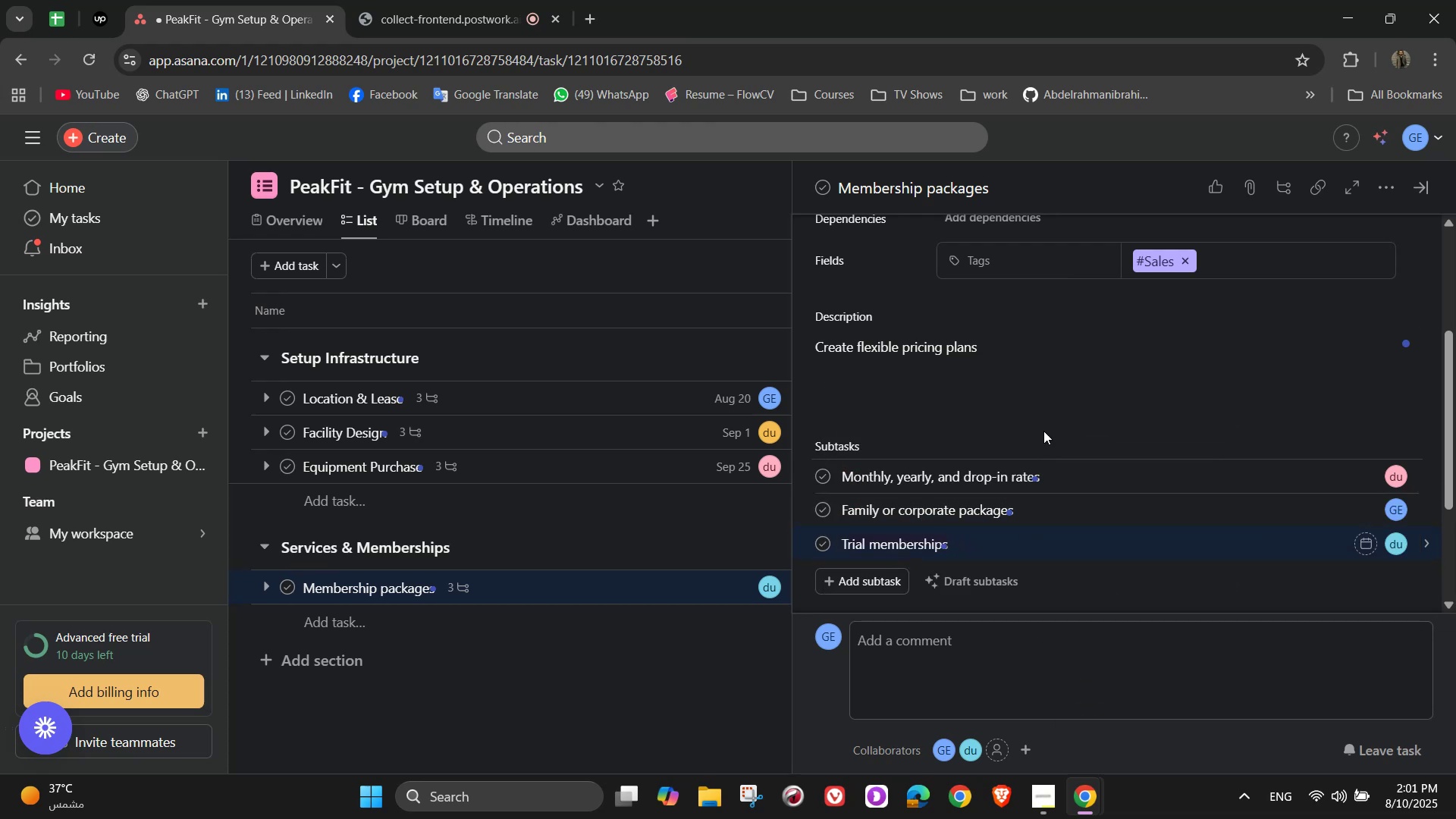 
scroll: coordinate [1297, 465], scroll_direction: up, amount: 7.0
 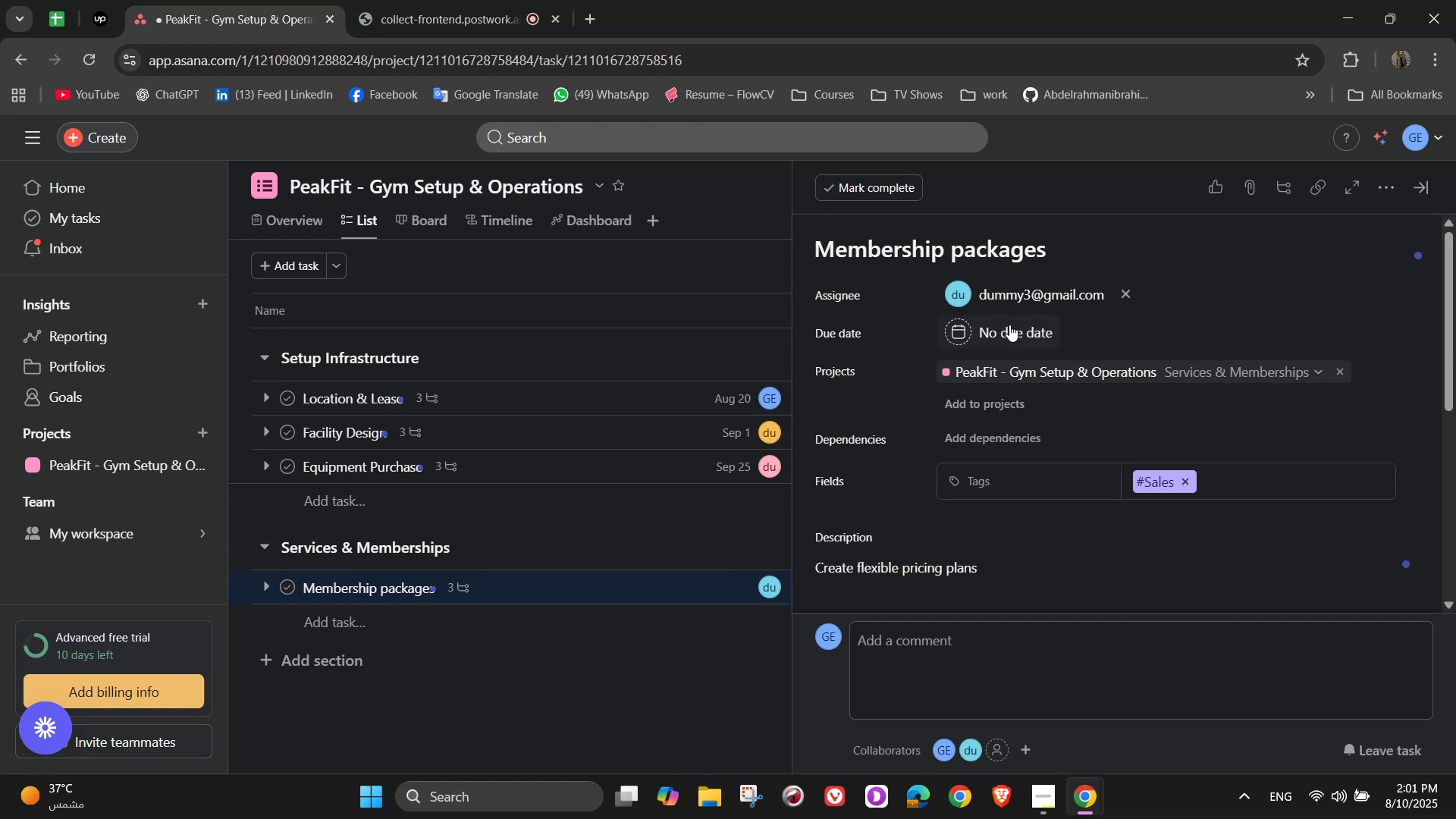 
left_click([1006, 331])
 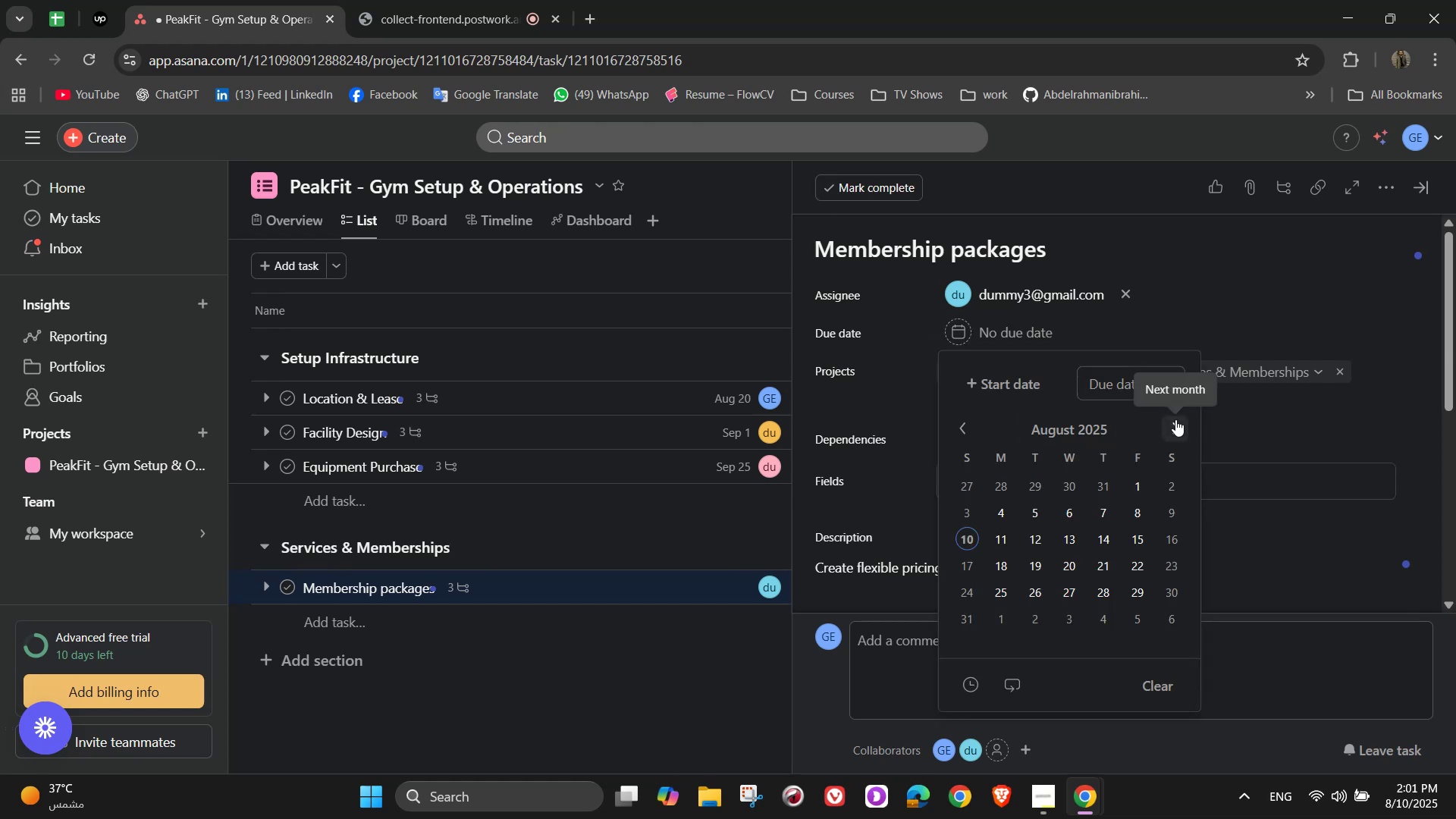 
double_click([1175, 419])
 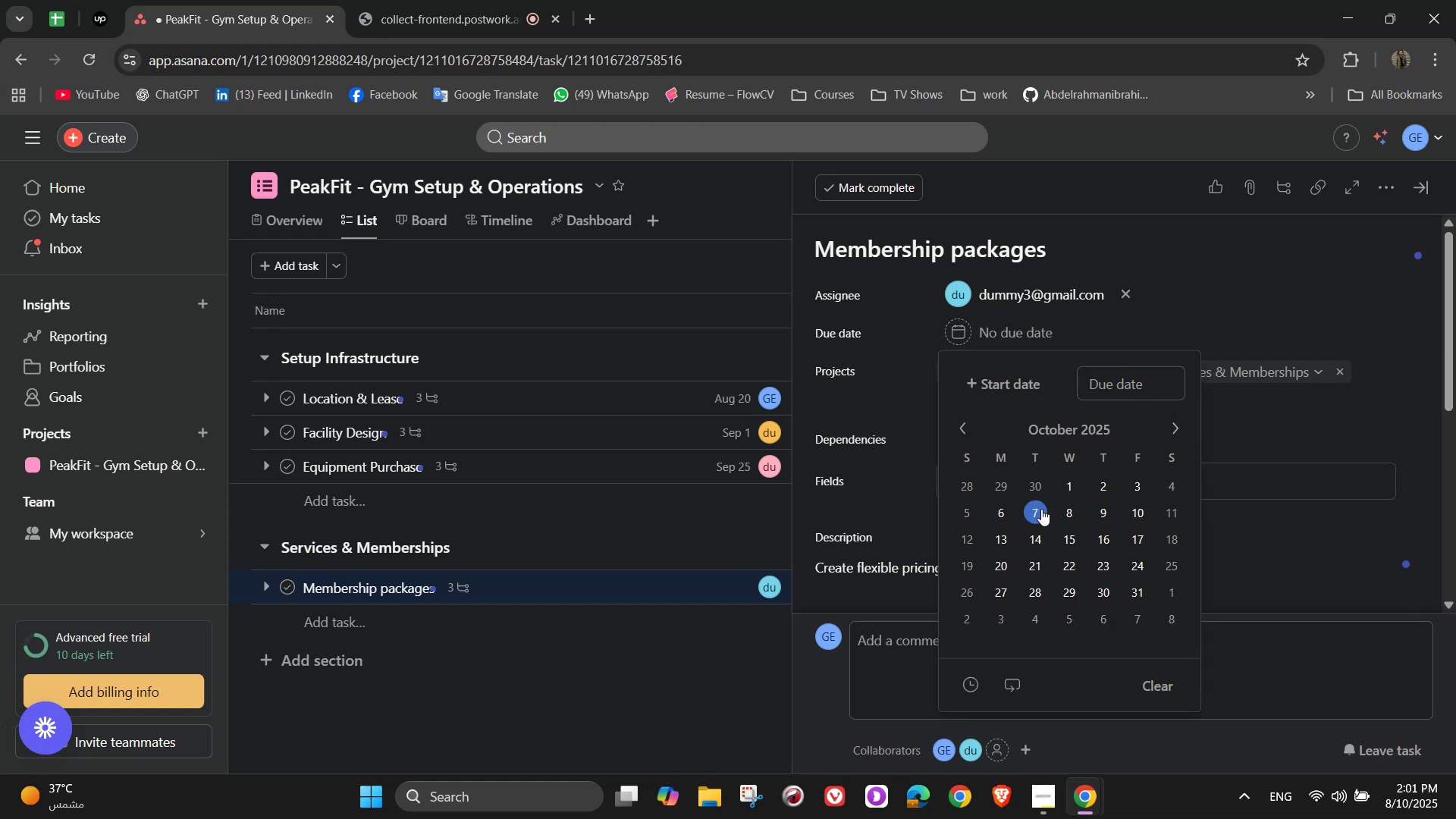 
left_click([1041, 509])
 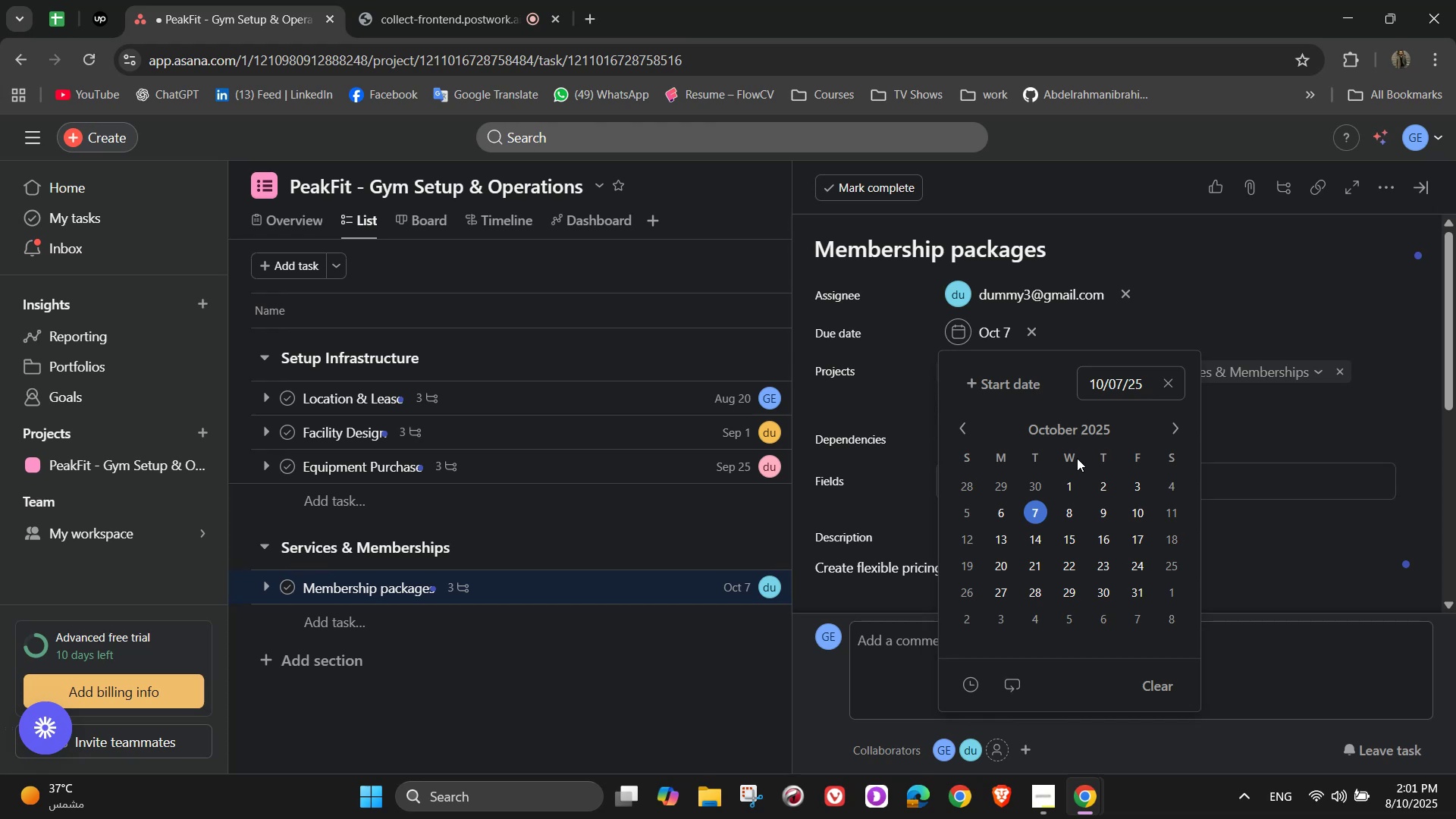 
wait(10.17)
 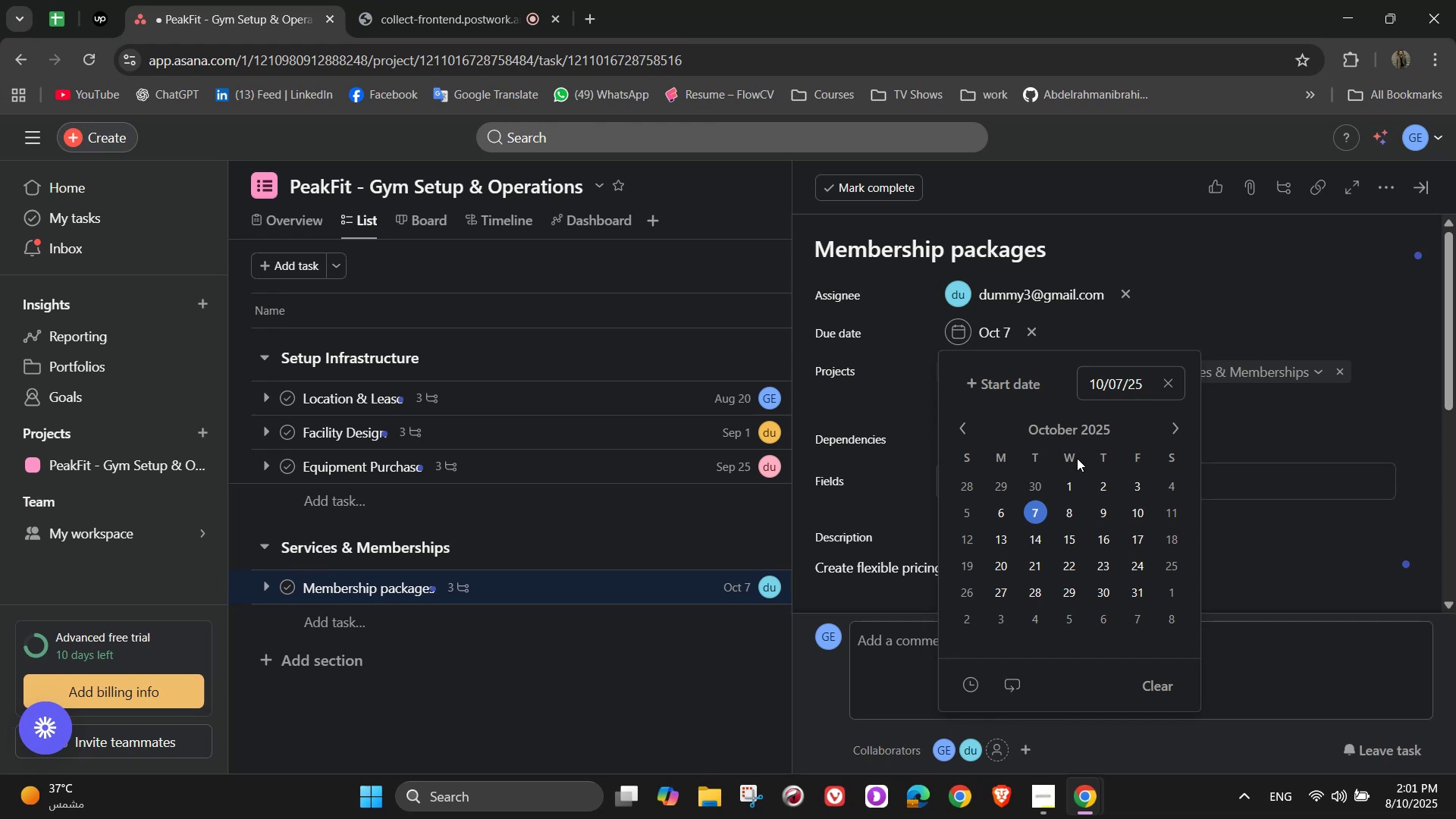 
left_click([1239, 323])
 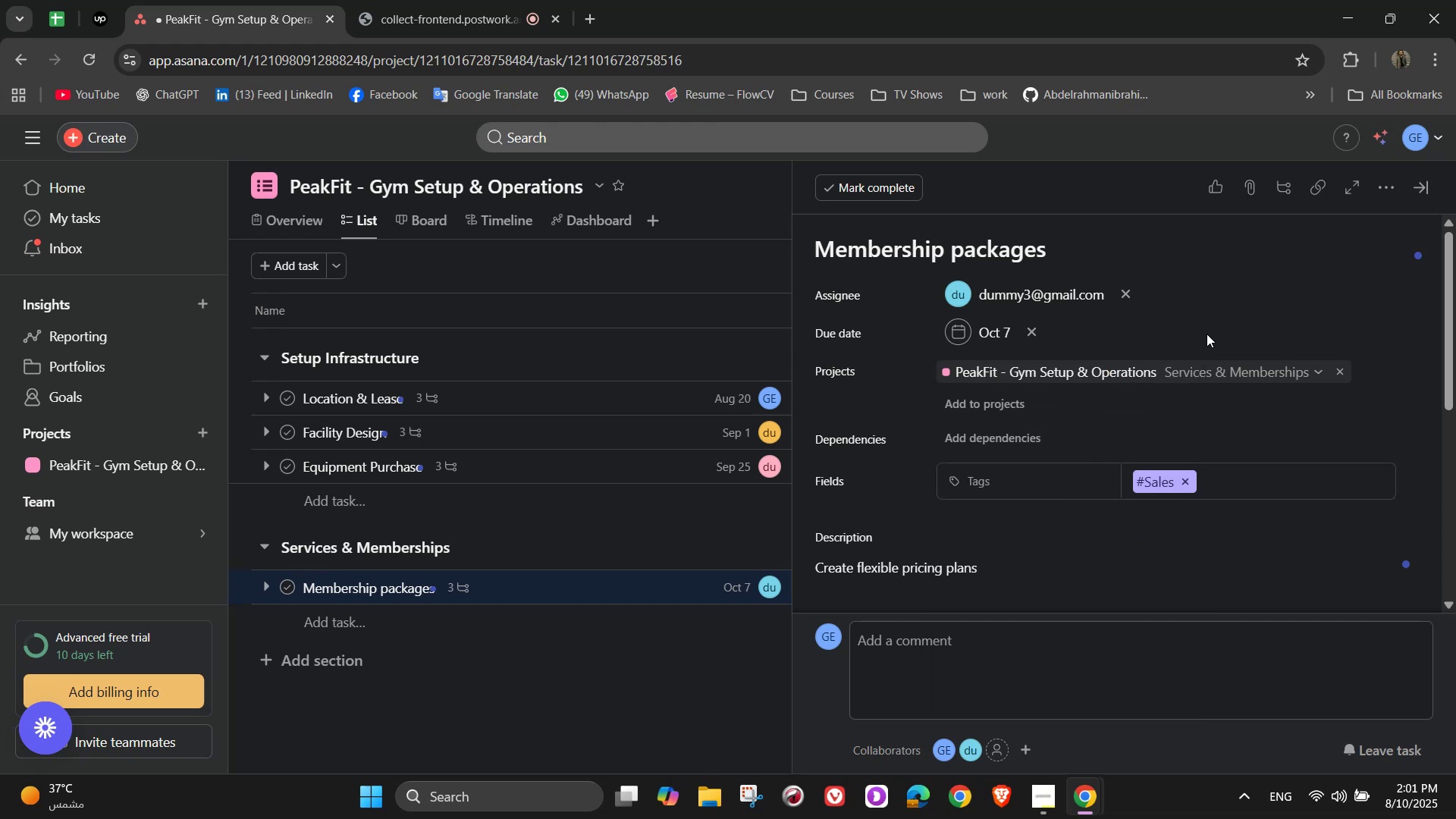 
scroll: coordinate [1172, 354], scroll_direction: down, amount: 4.0
 